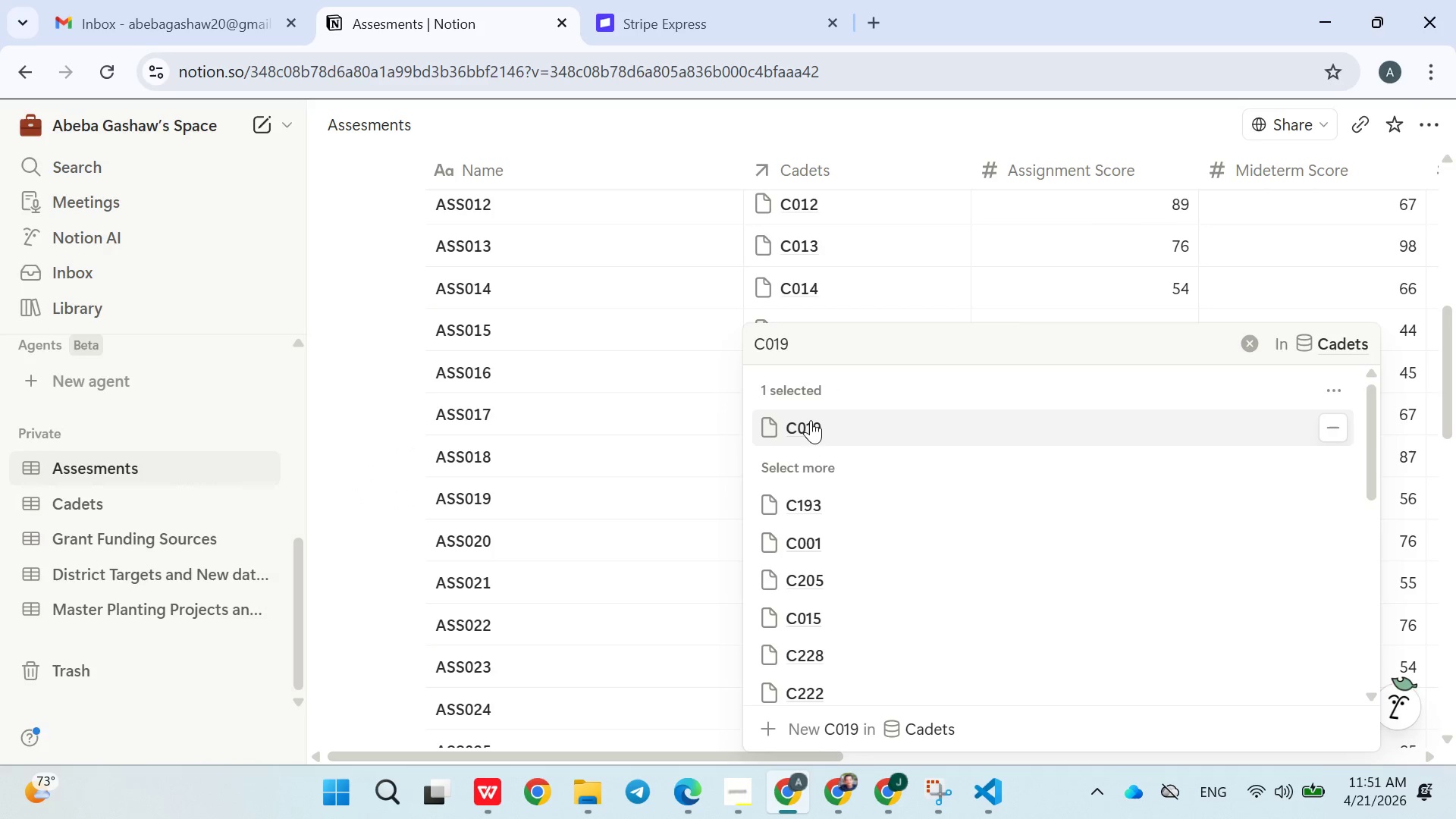 
double_click([642, 500])
 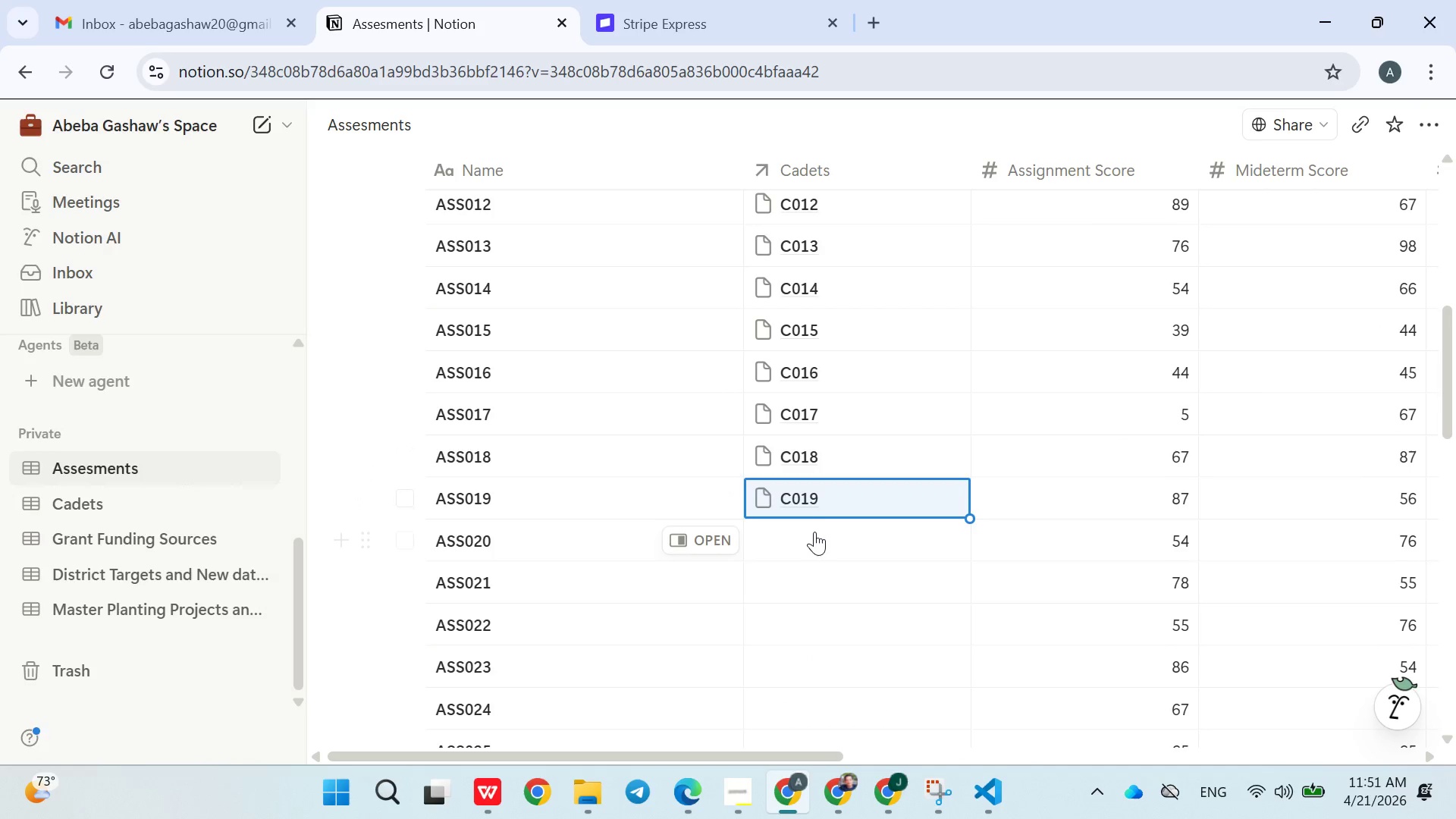 
left_click([814, 535])
 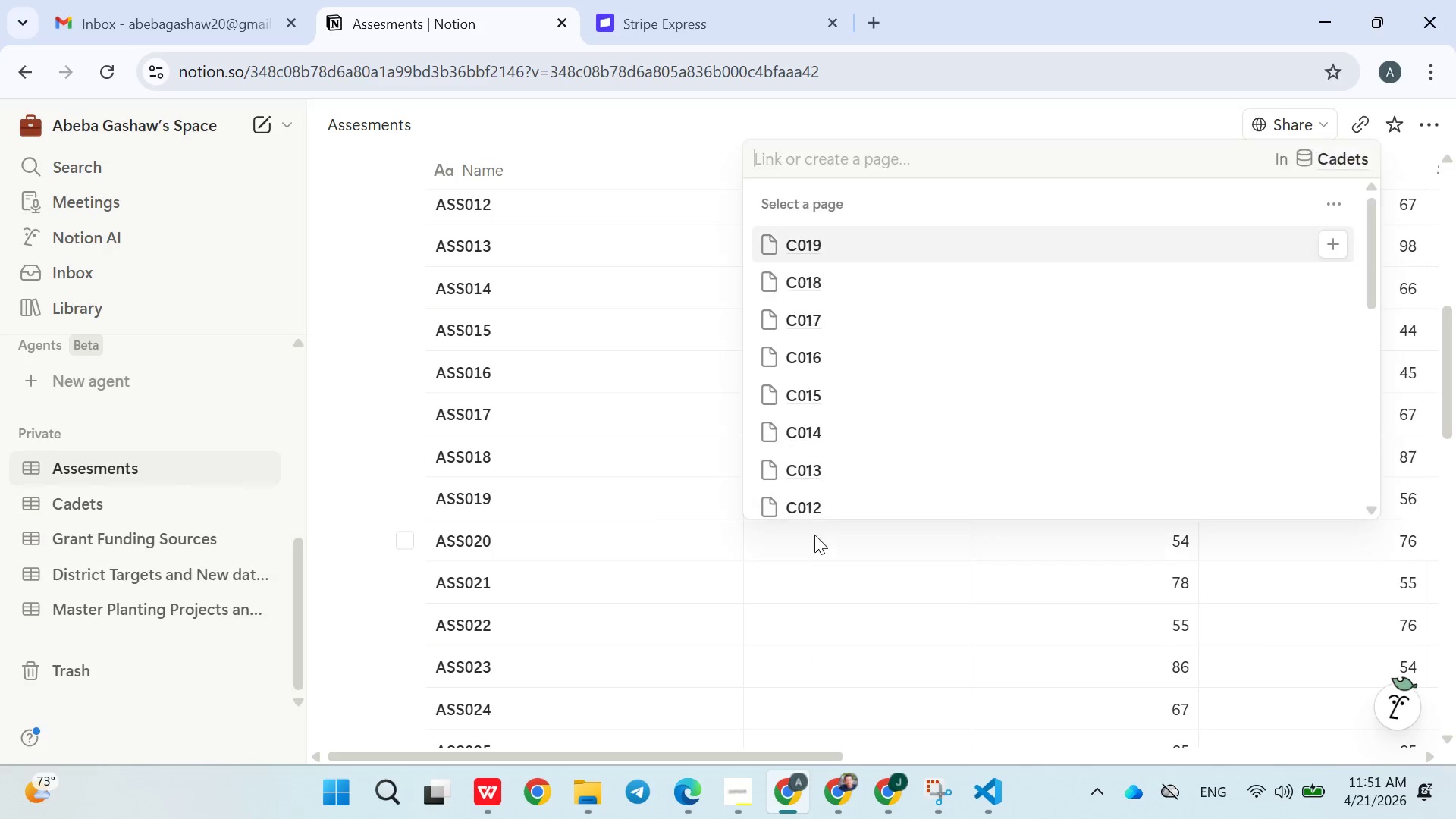 
type(C021)
key(Backspace)
type(0)
 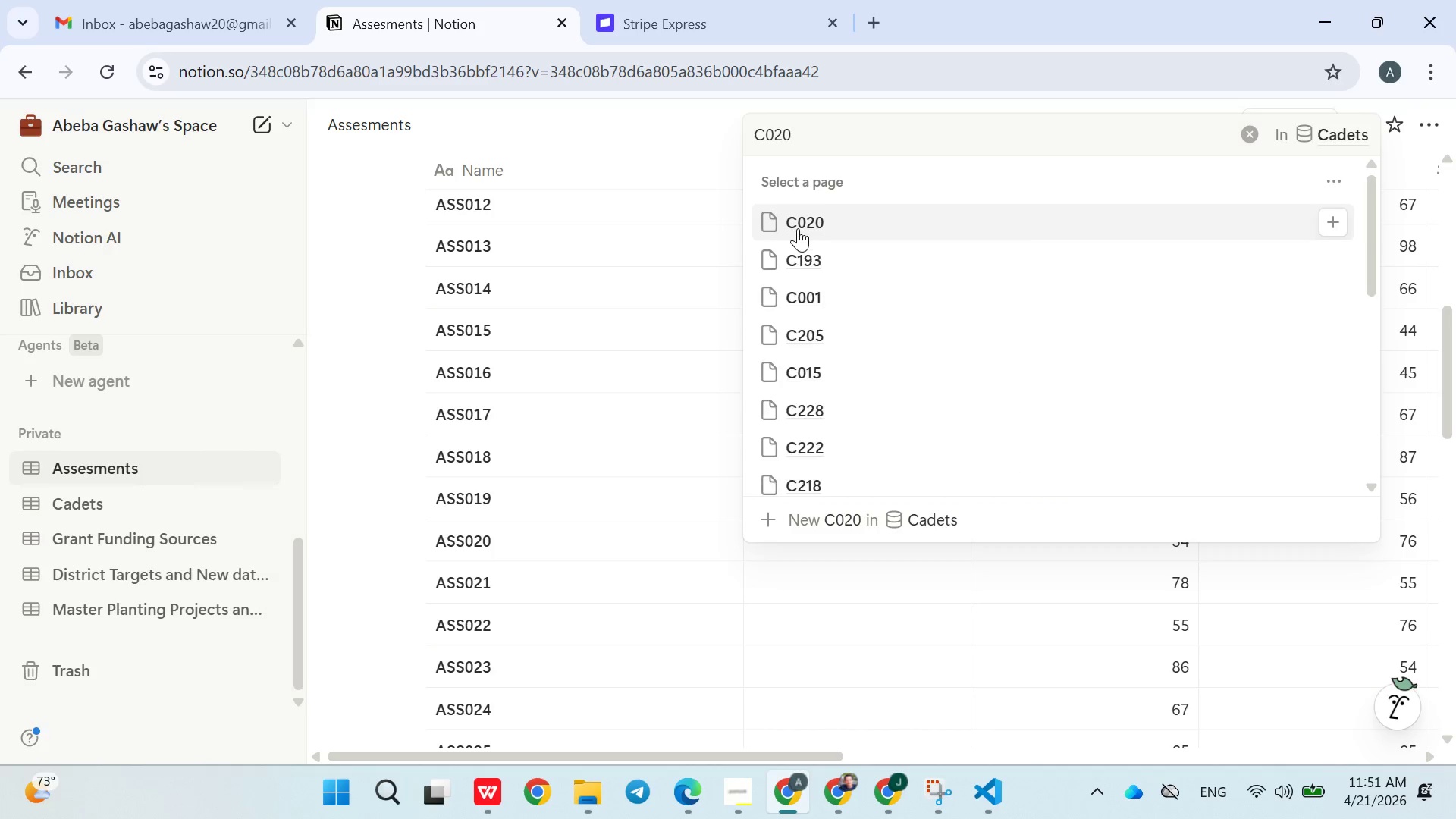 
left_click([805, 222])
 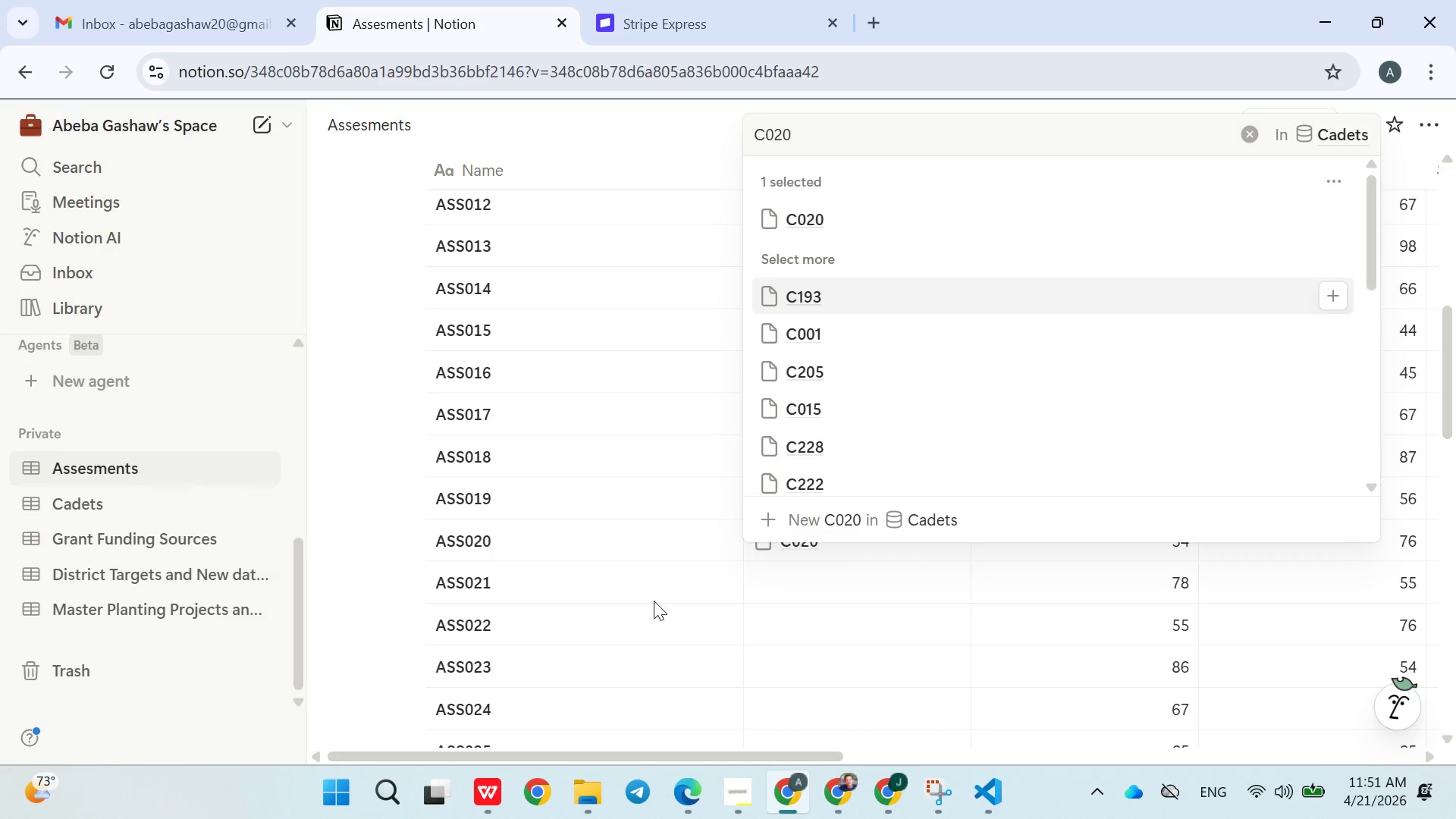 
left_click([640, 610])
 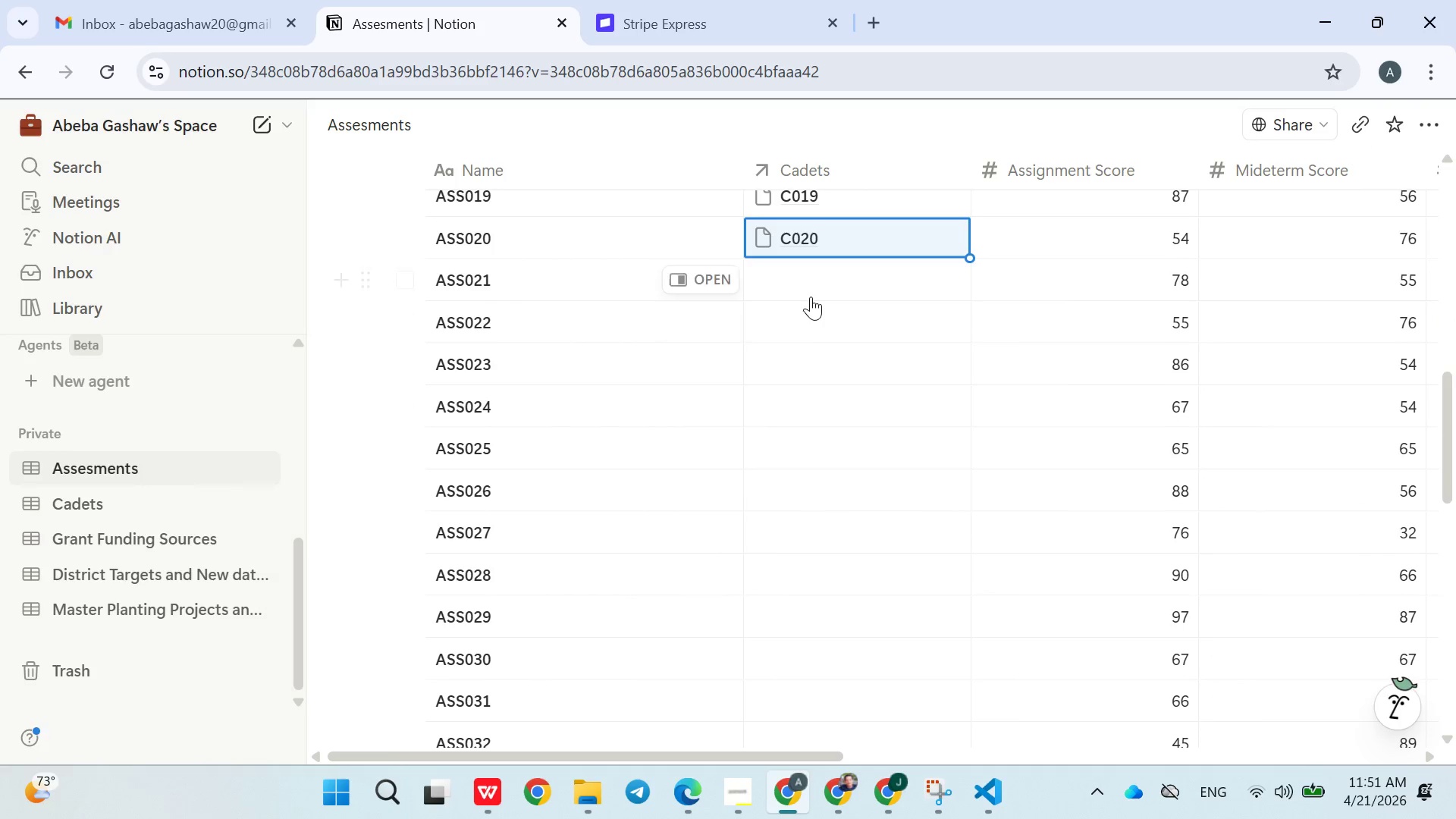 
left_click([811, 284])
 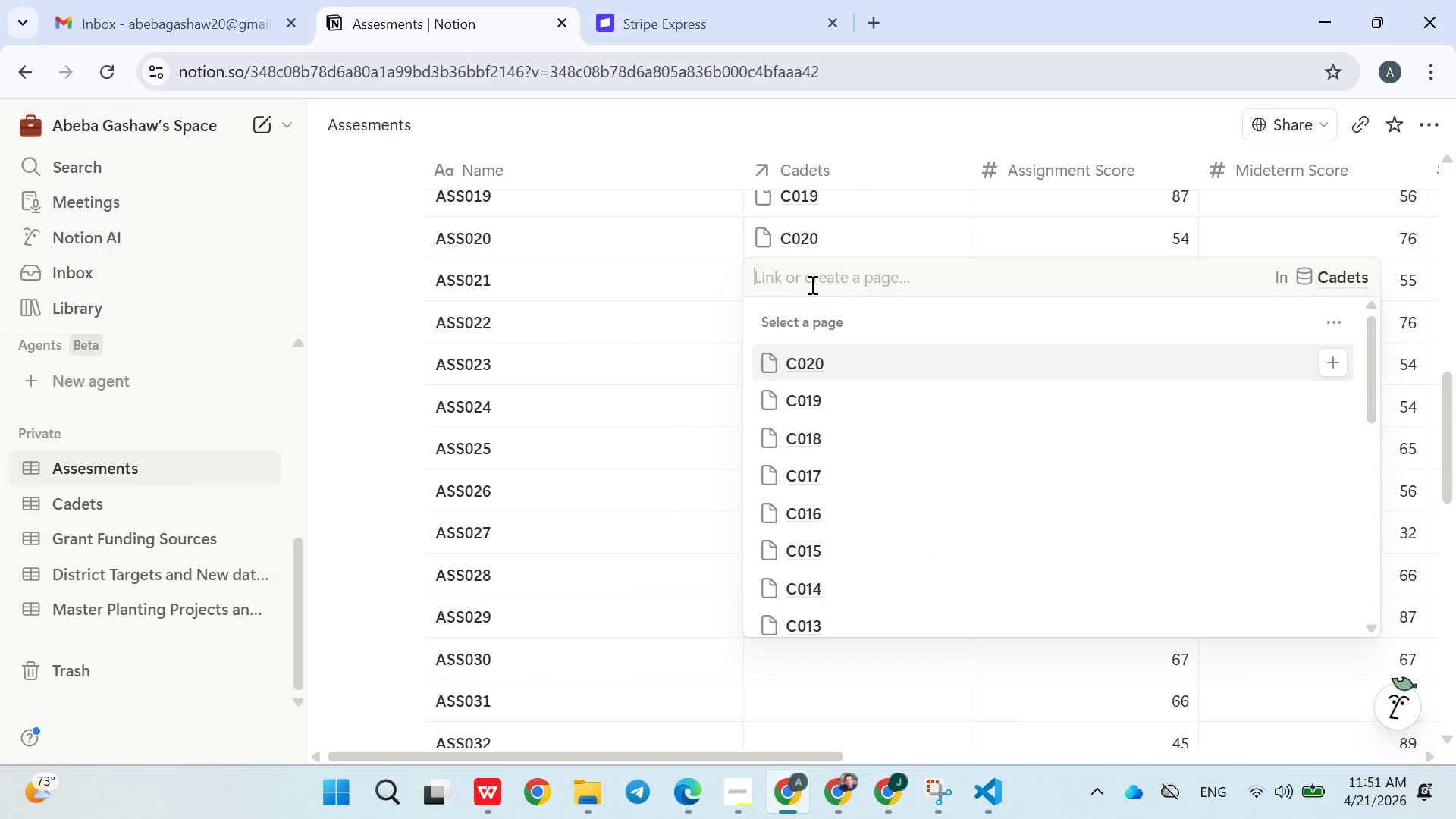 
type(C021)
 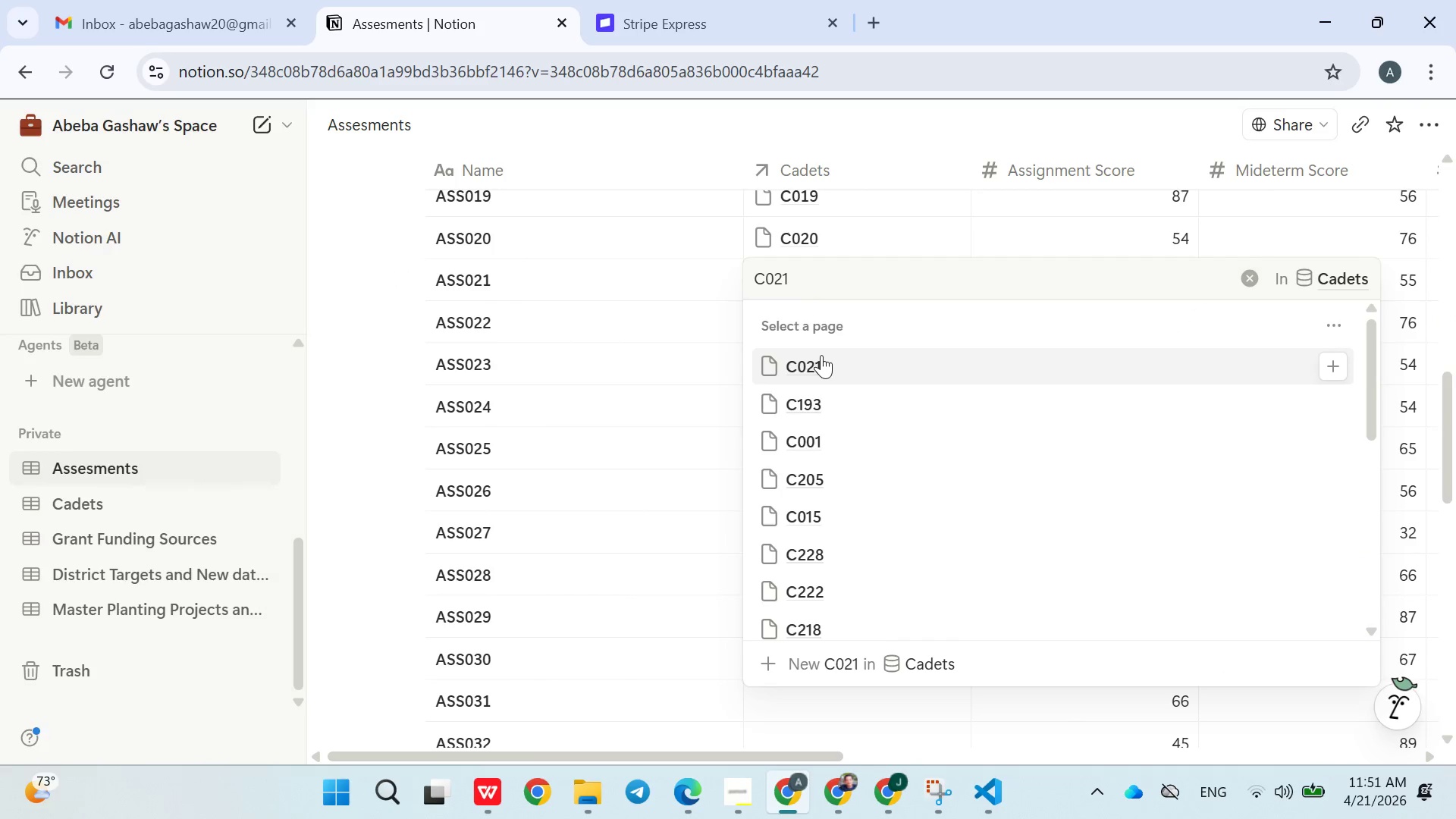 
double_click([661, 463])
 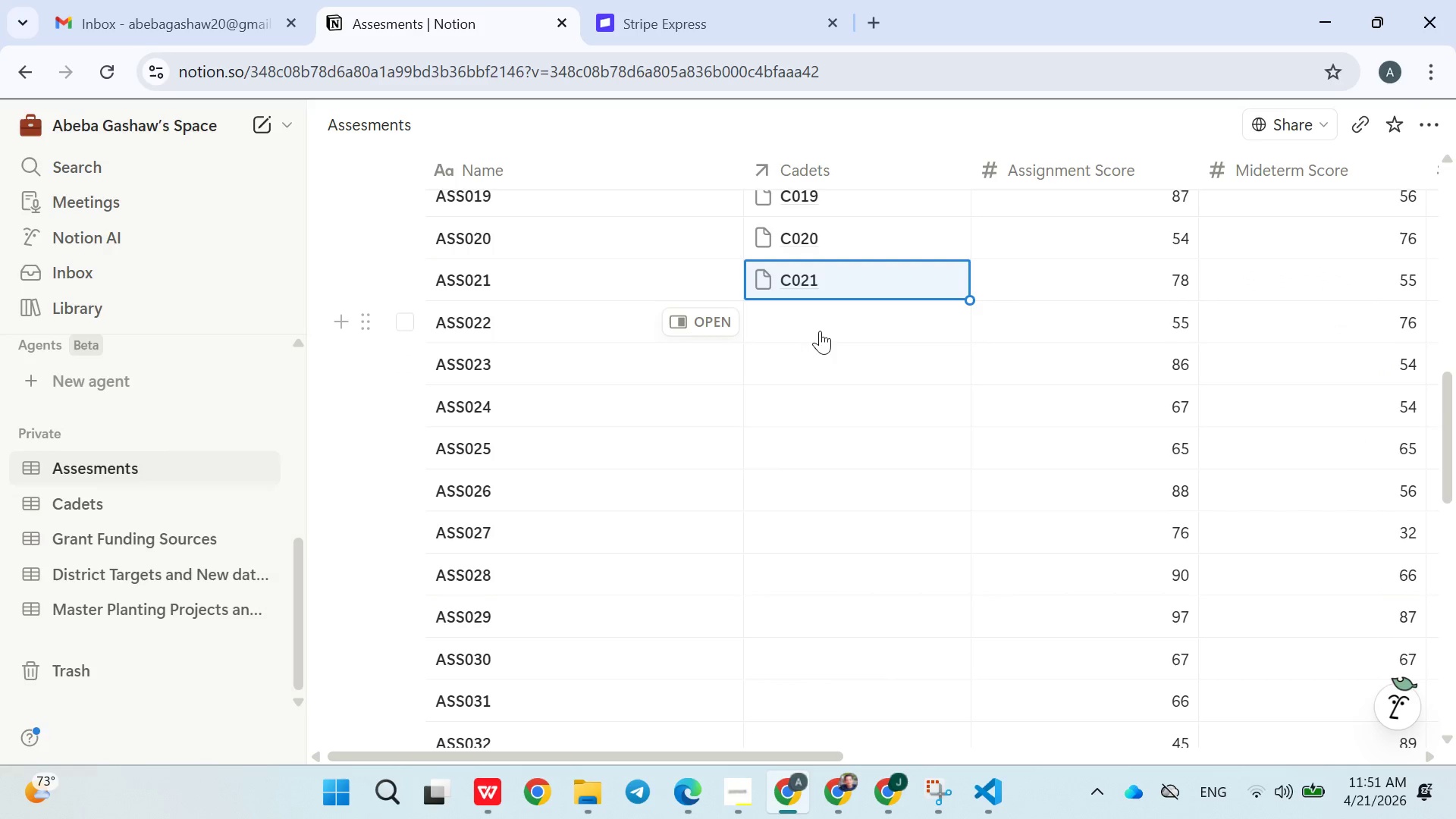 
left_click([822, 326])
 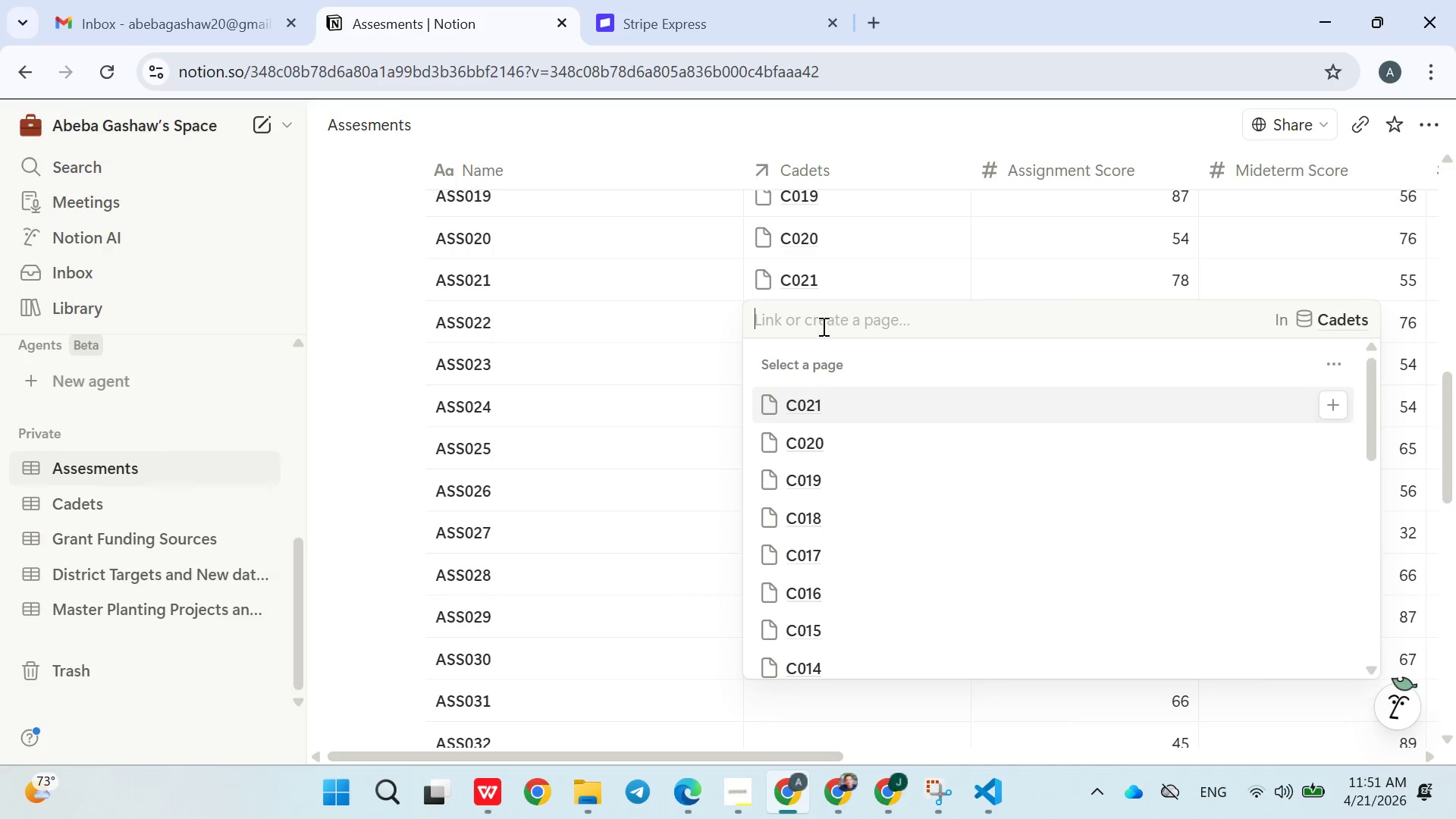 
type(C022)
 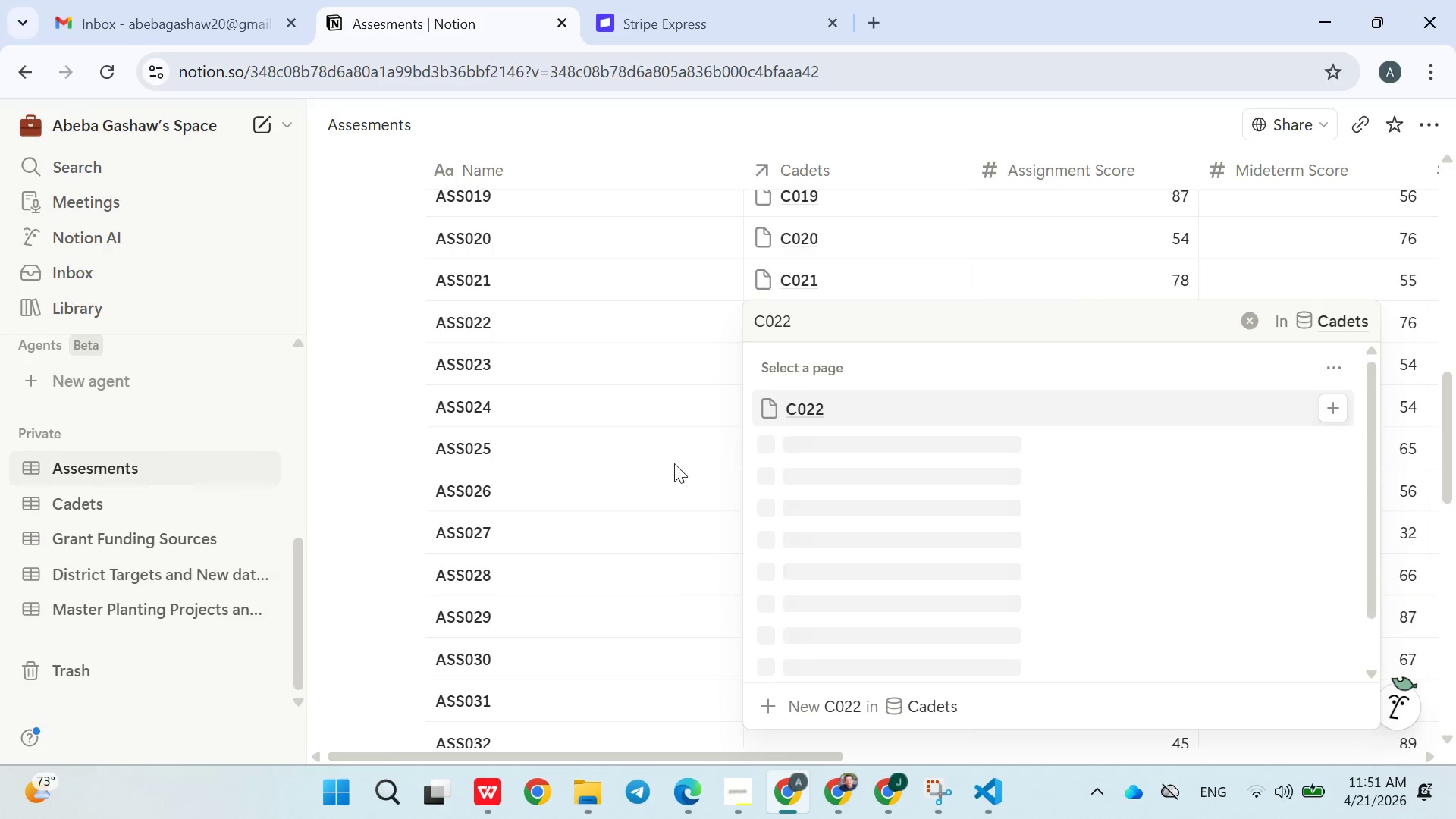 
left_click([652, 475])
 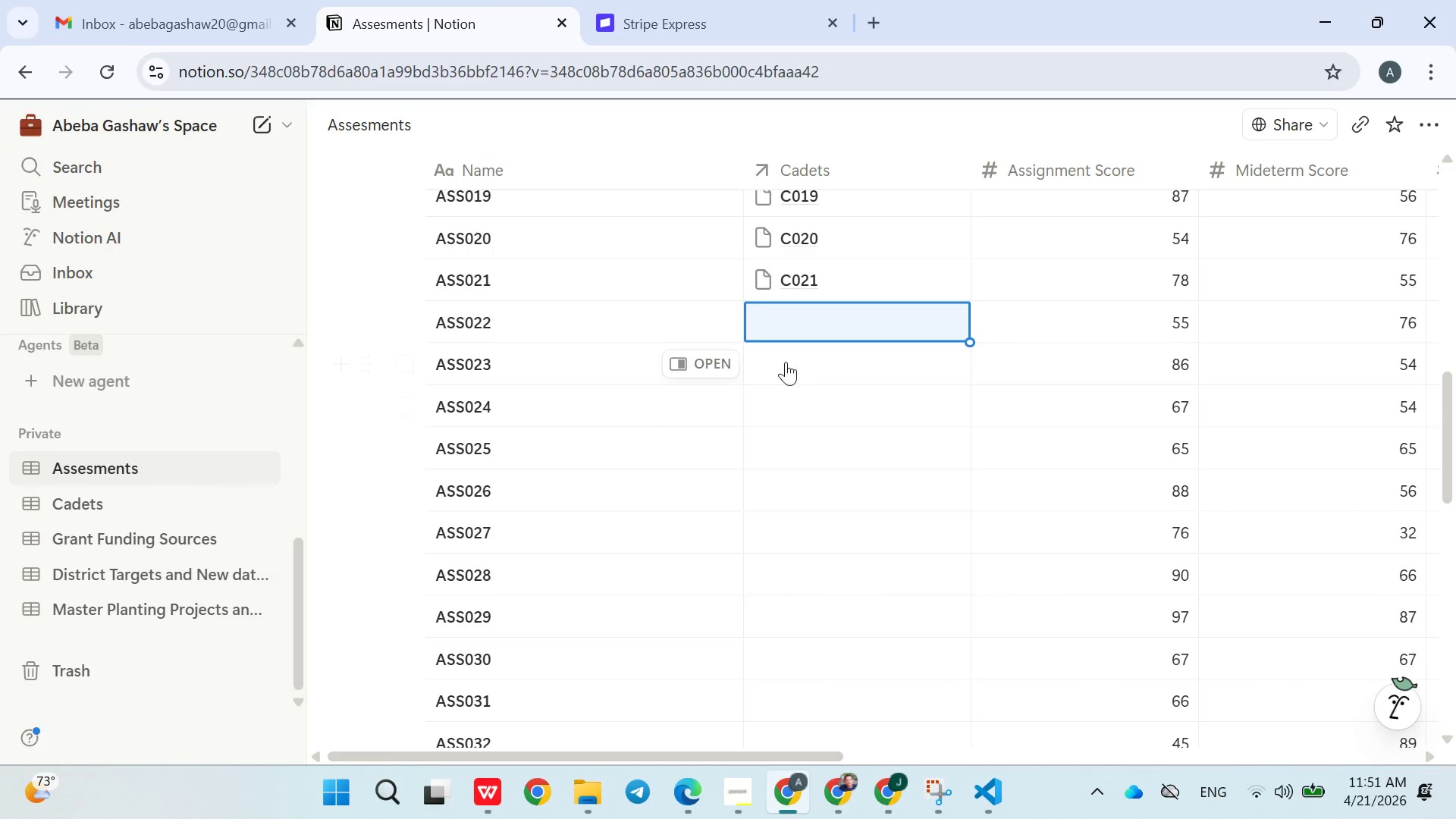 
left_click([806, 335])
 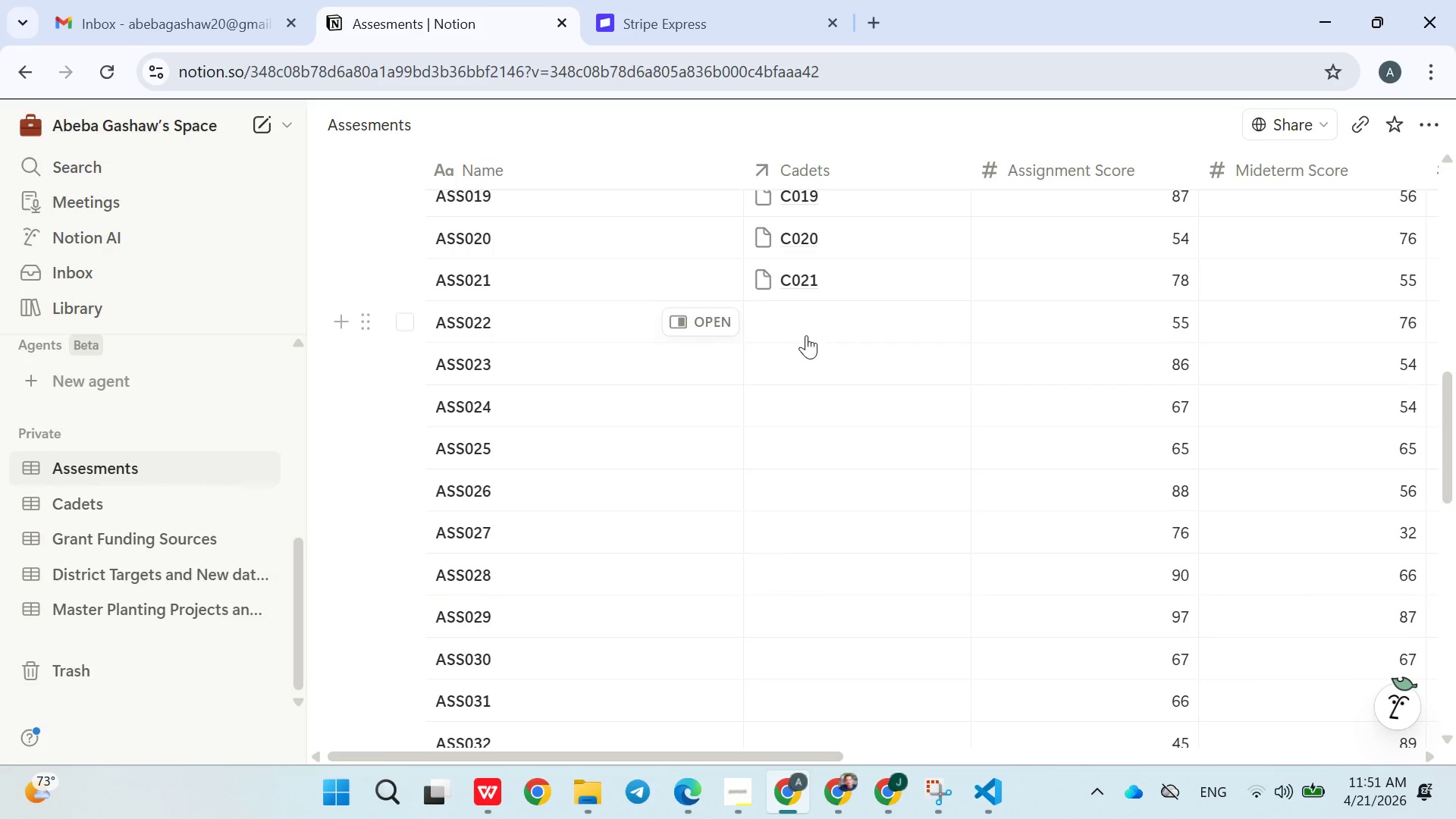 
type(C022)
 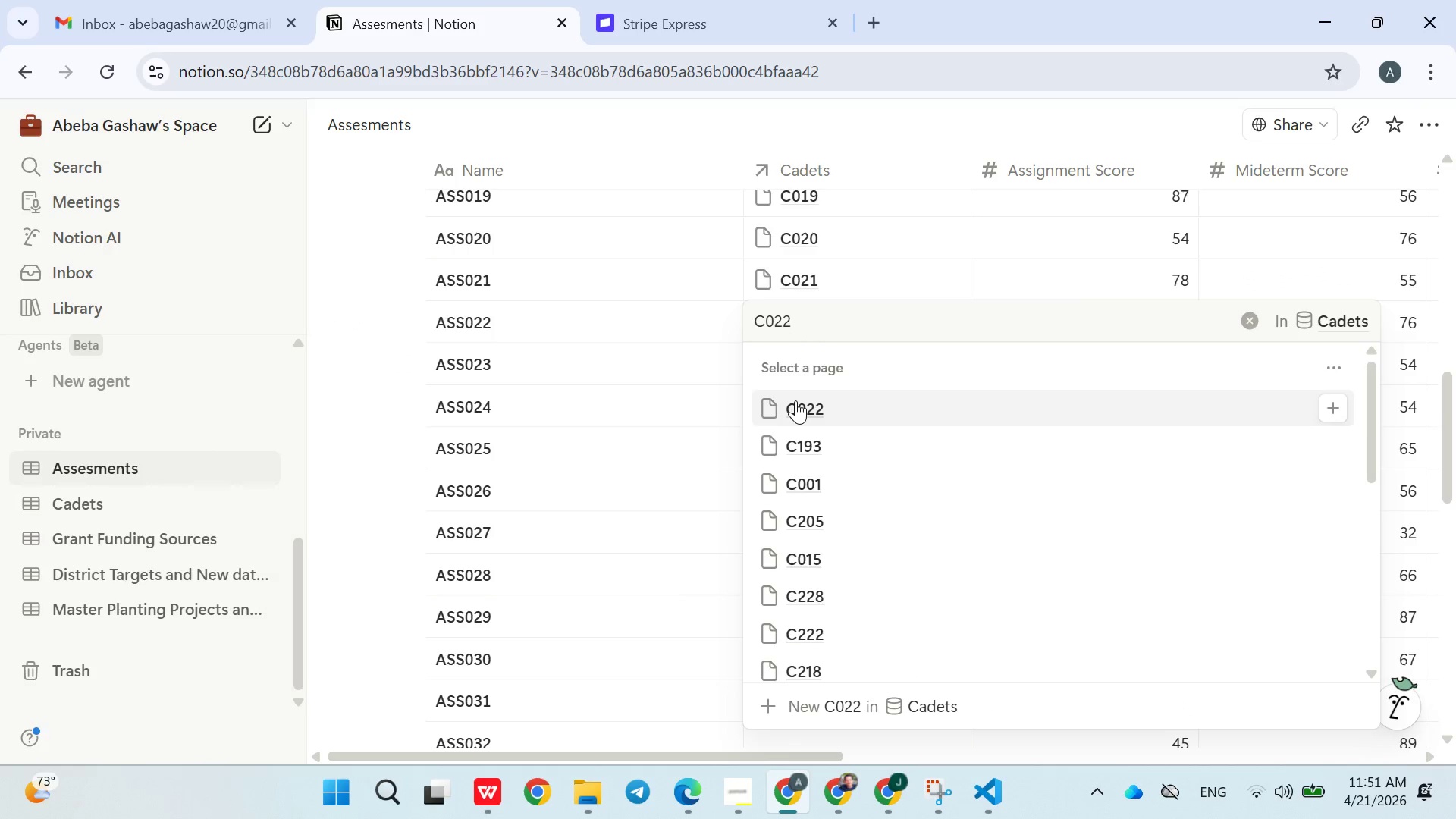 
double_click([661, 458])
 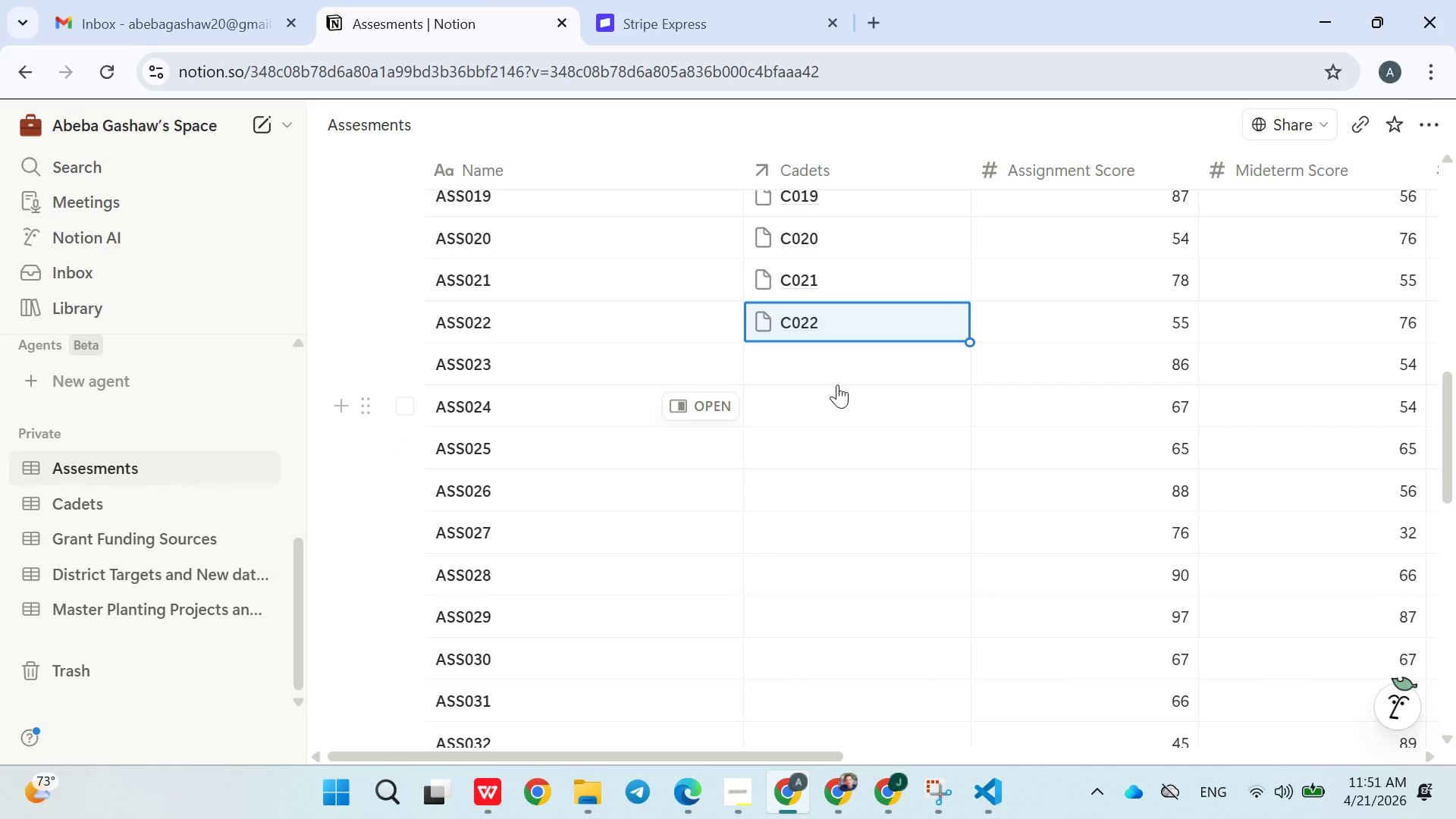 
left_click([827, 362])
 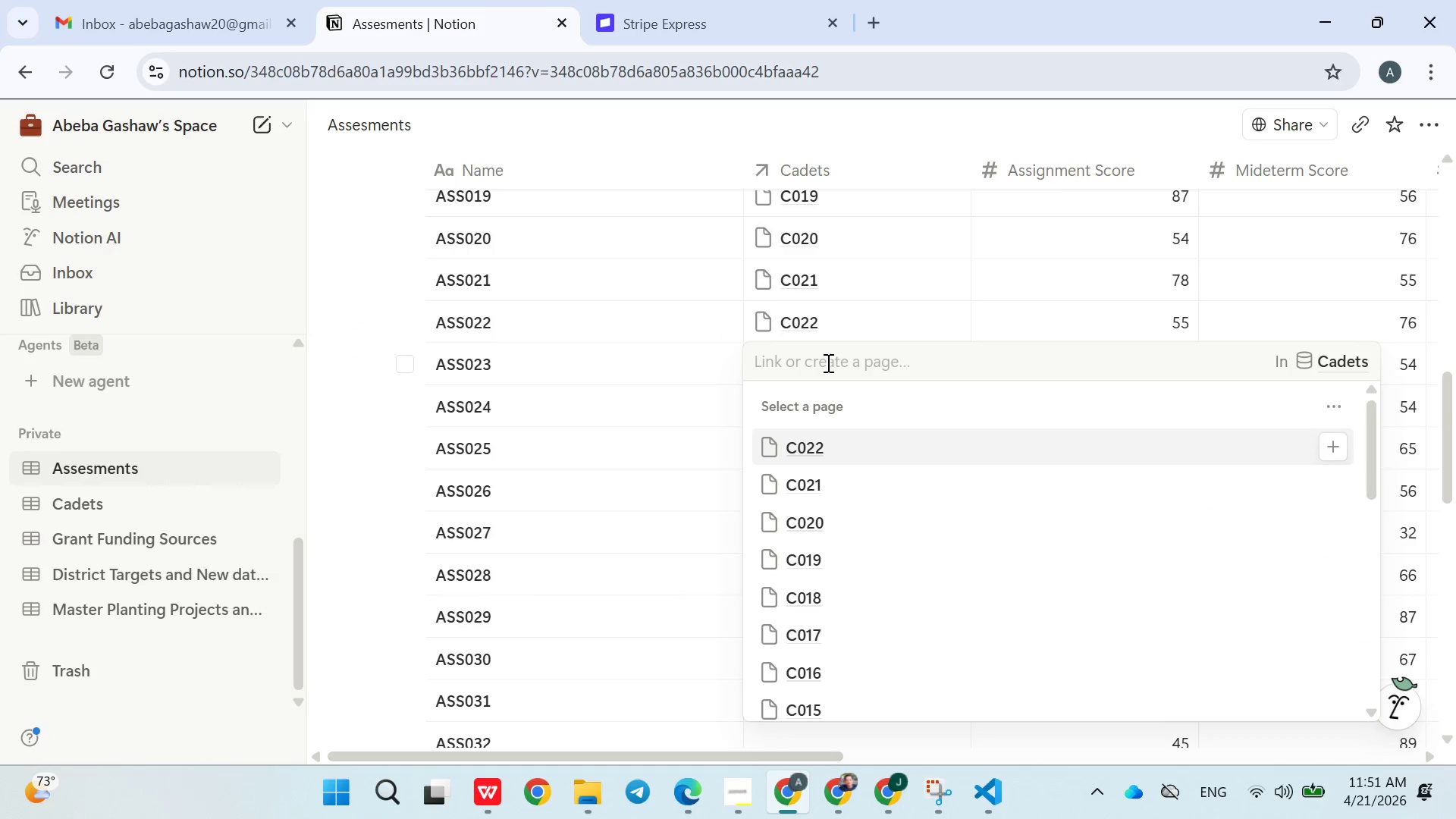 
type(C023)
 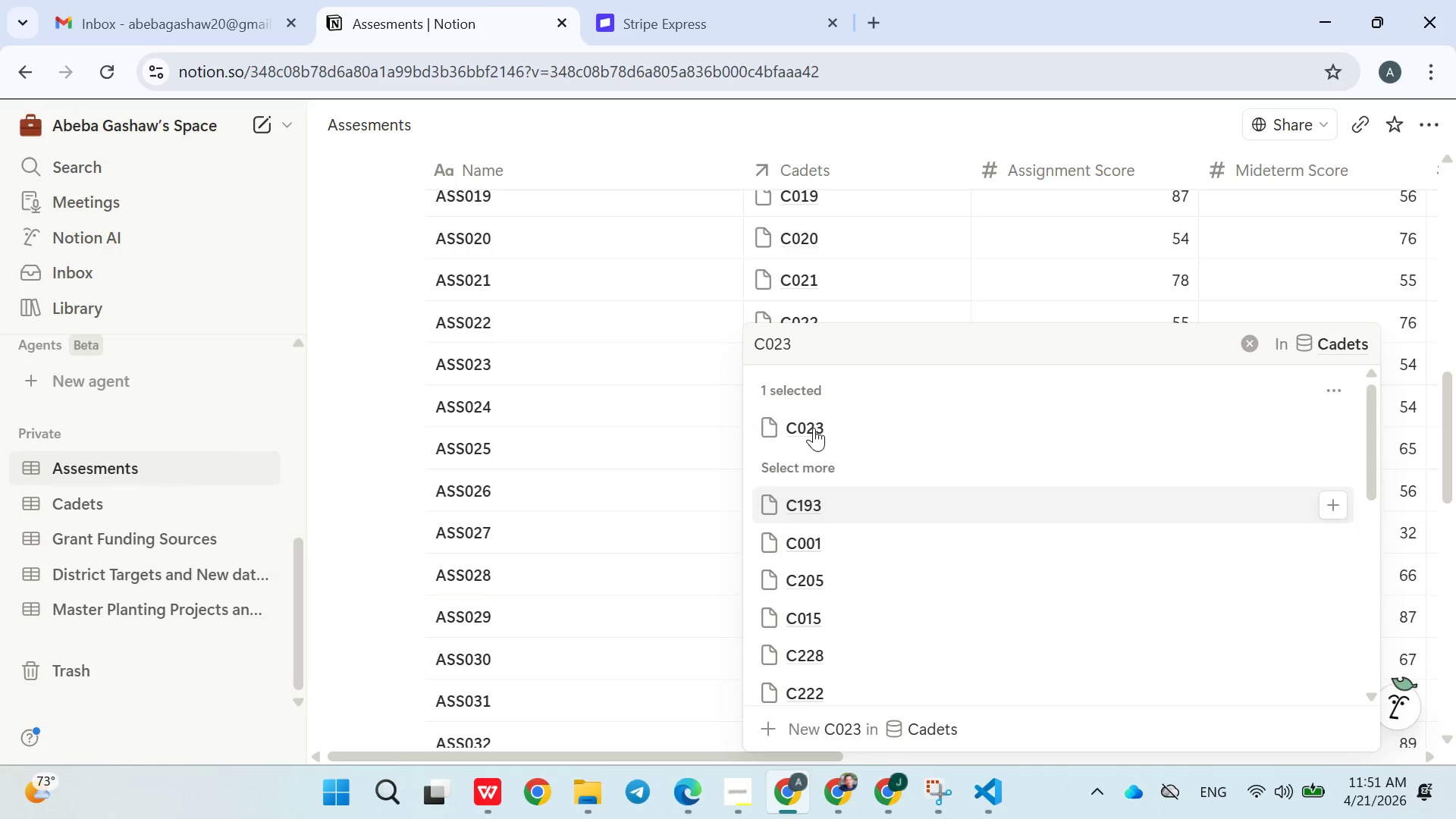 
double_click([667, 475])
 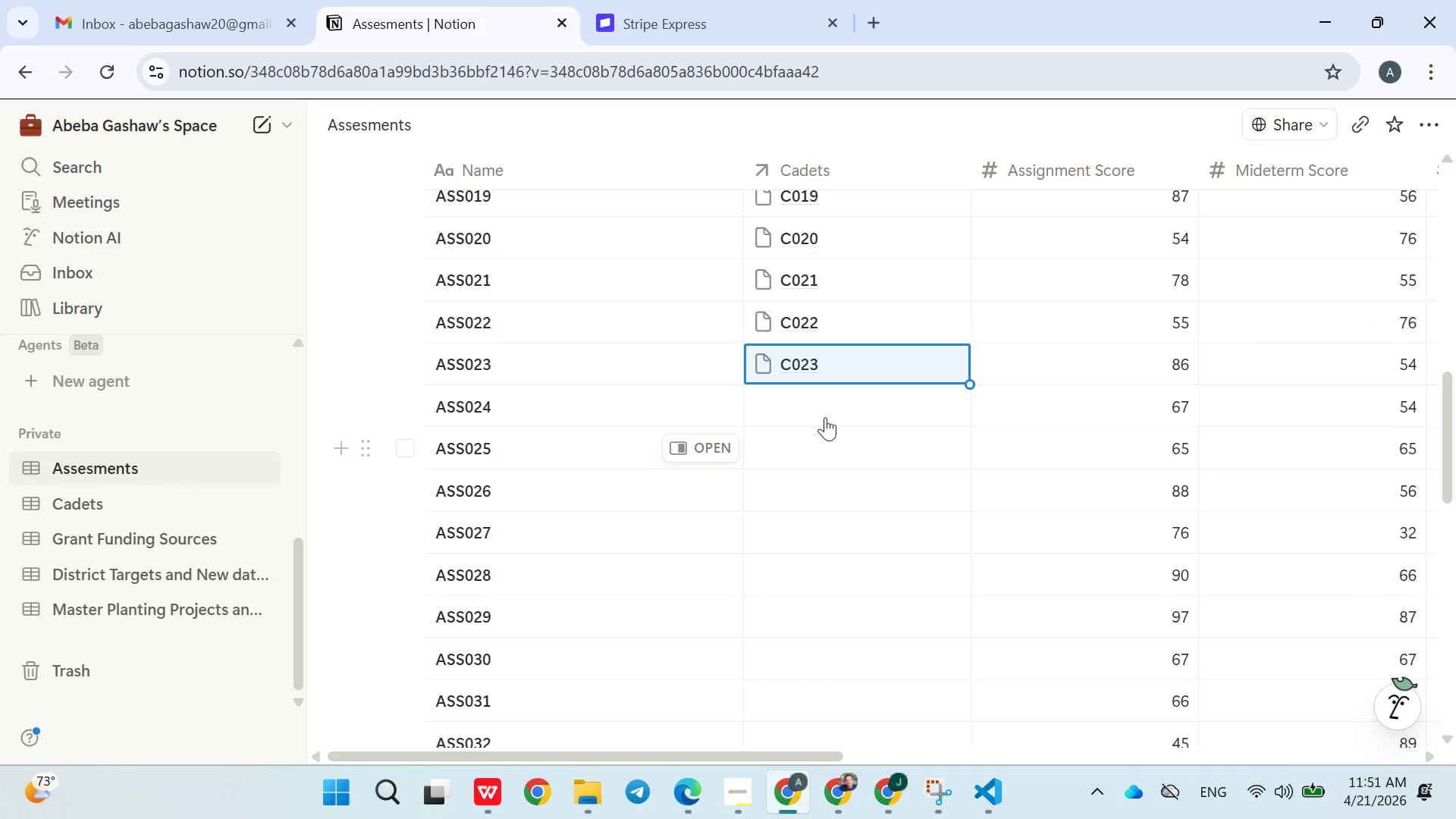 
left_click([826, 412])
 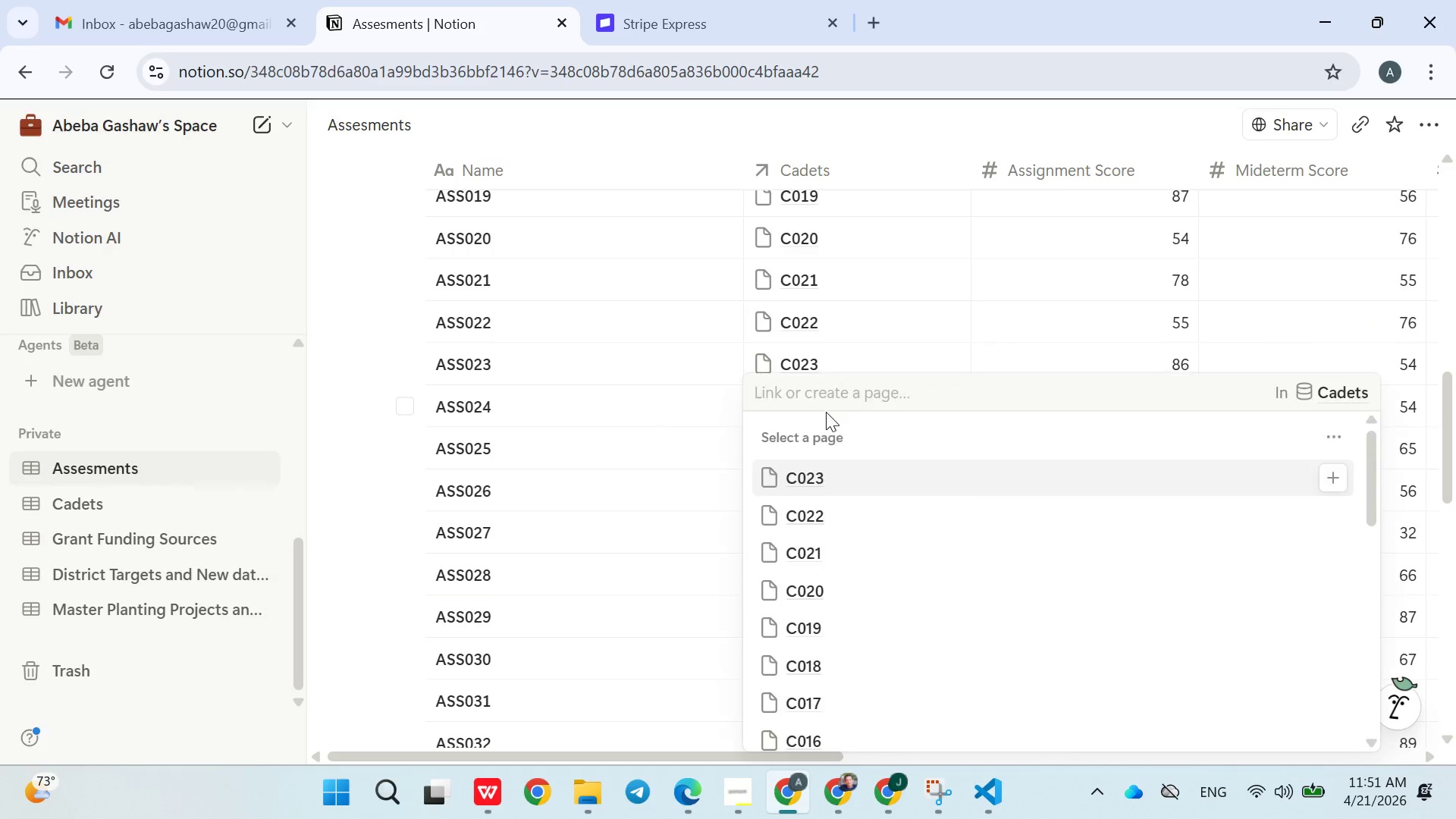 
type(C024)
 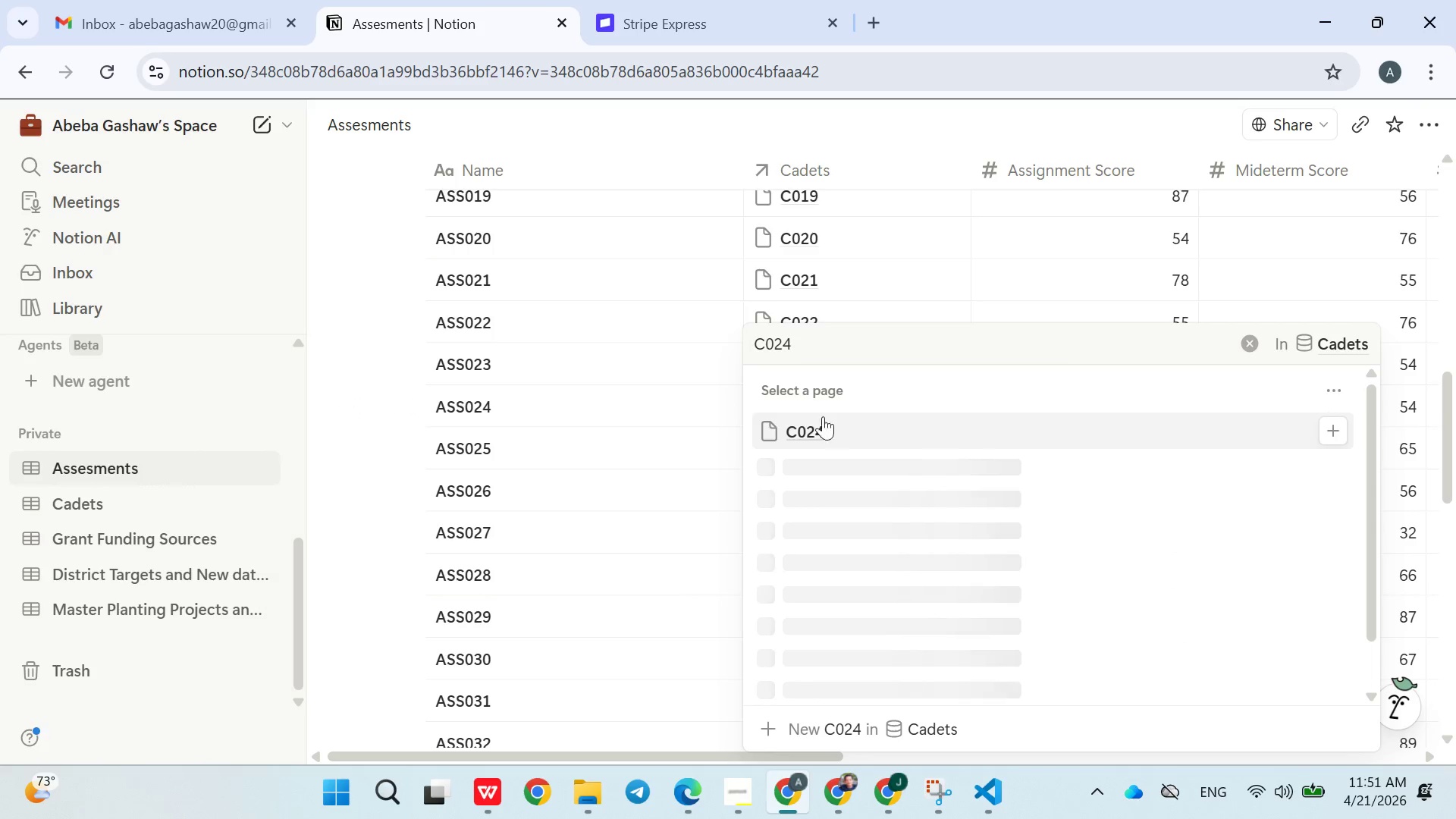 
left_click([814, 434])
 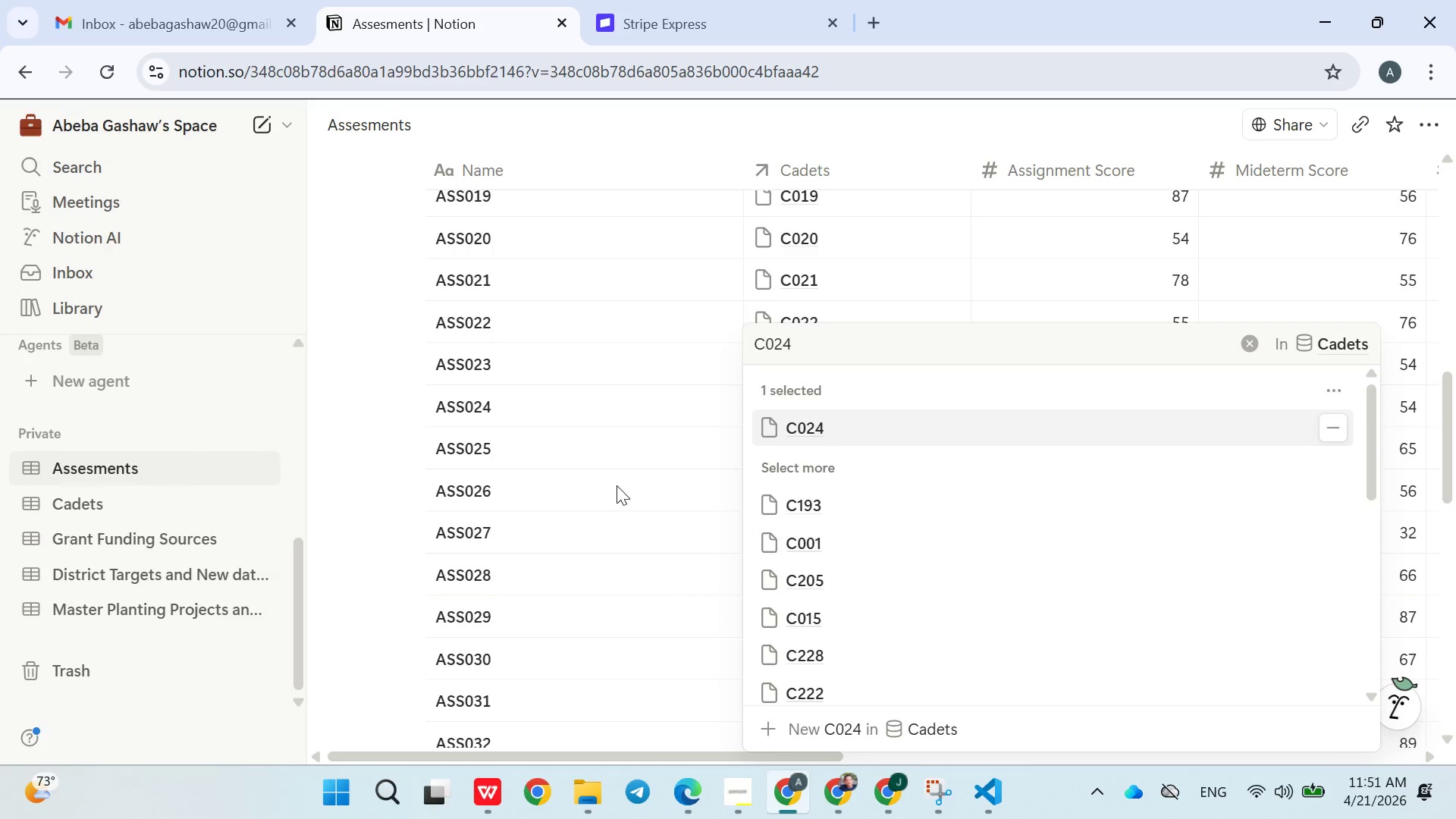 
double_click([610, 485])
 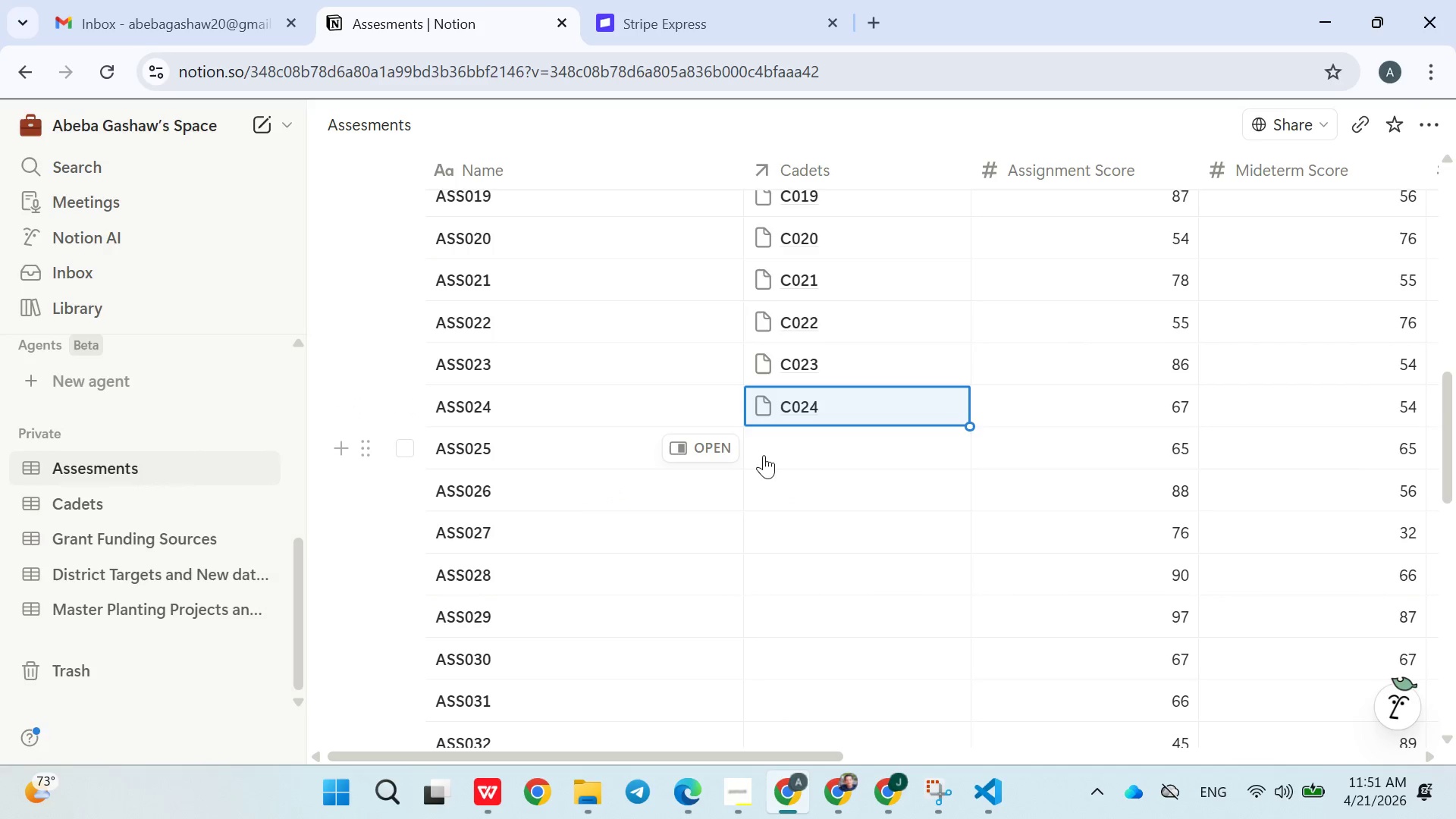 
left_click([771, 454])
 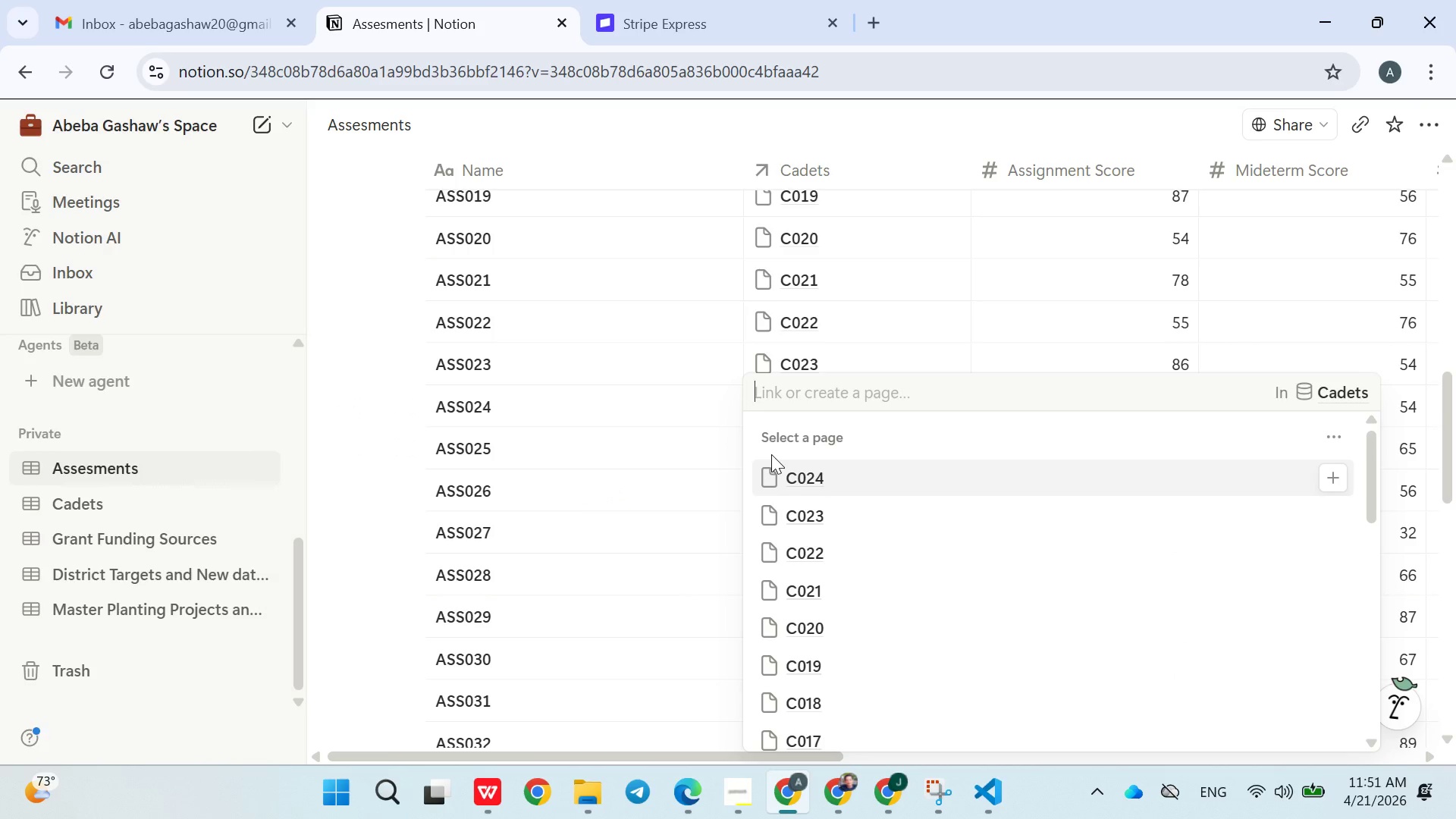 
type(C025)
 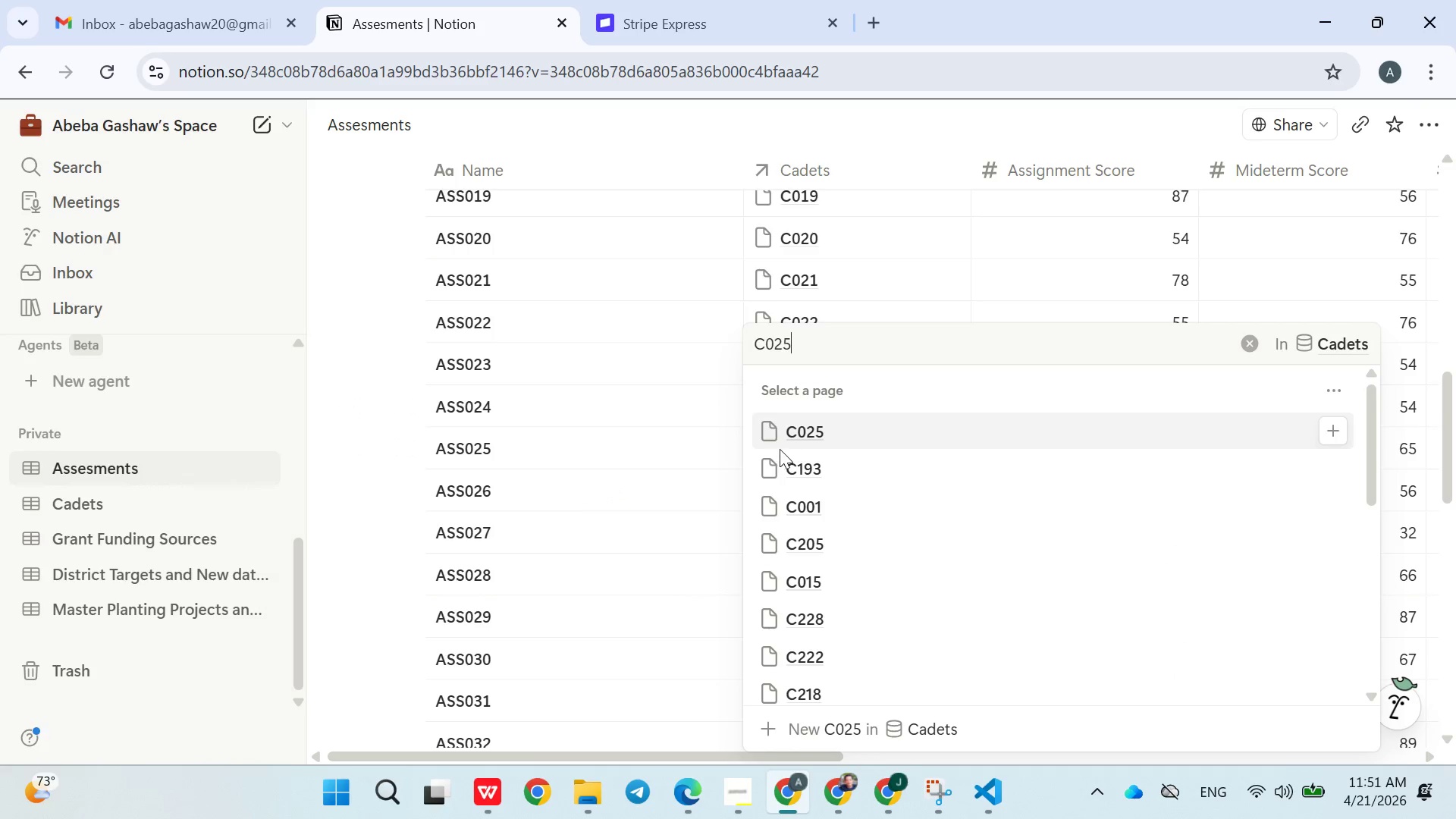 
left_click([791, 434])
 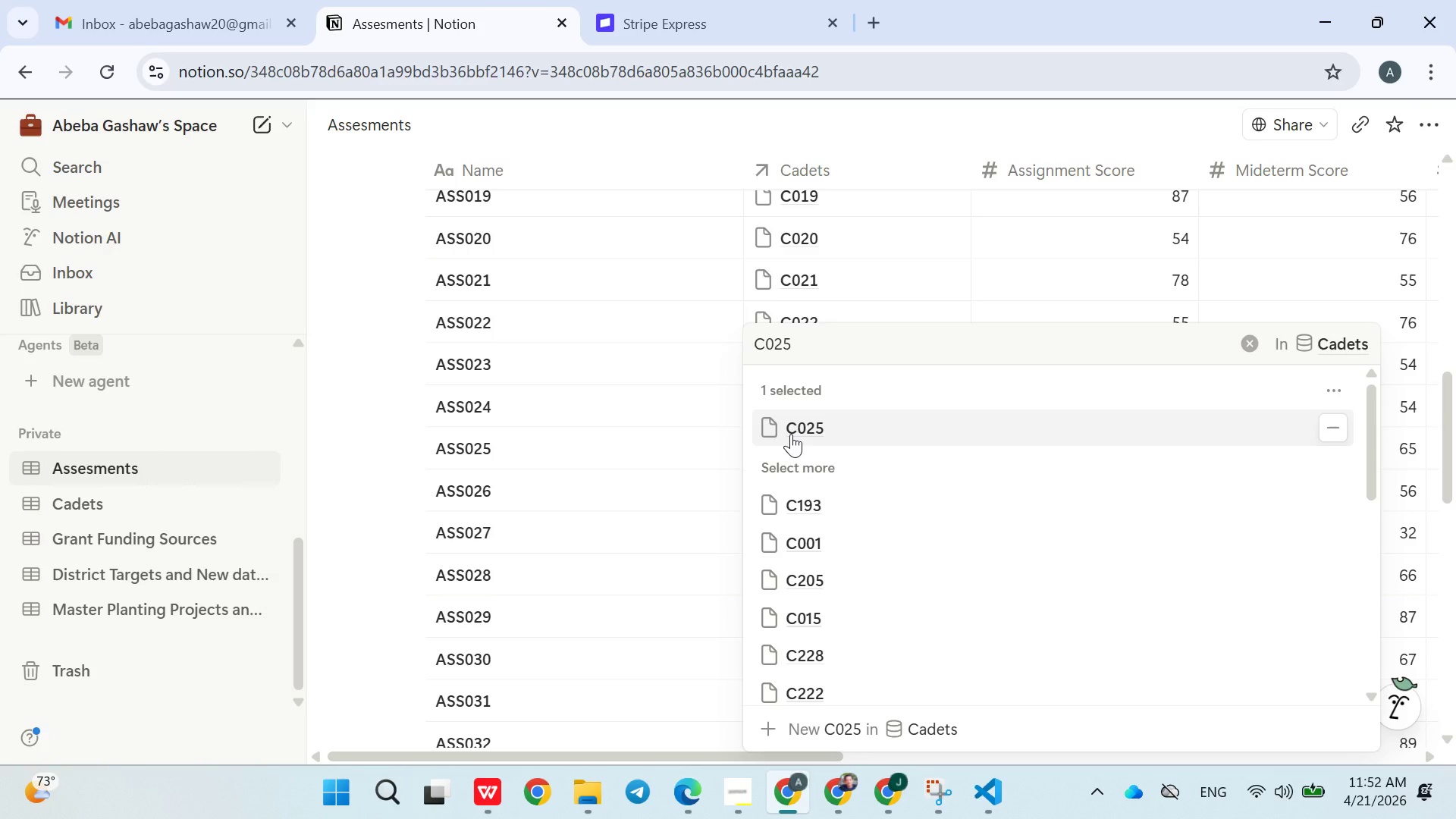 
wait(7.67)
 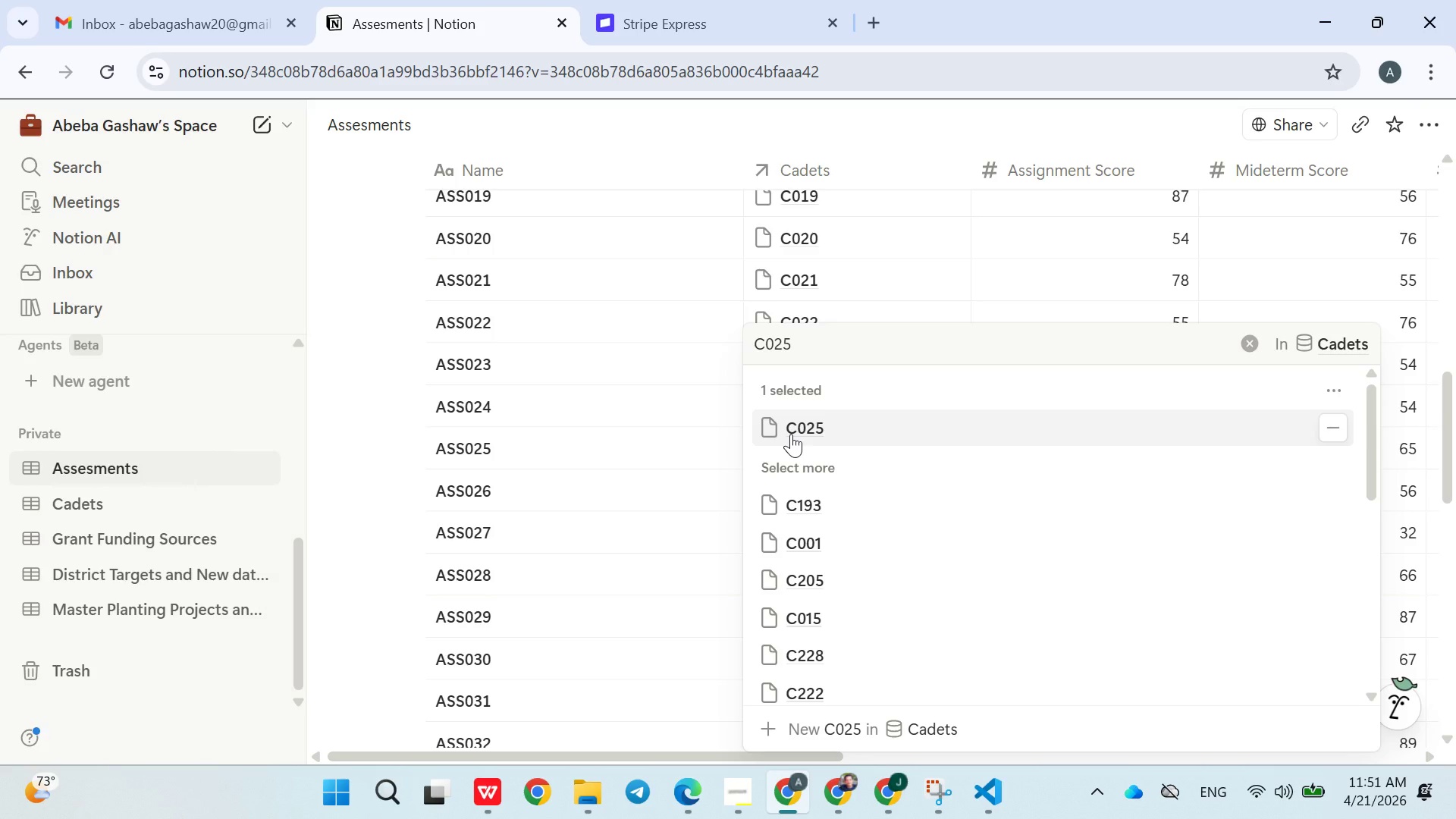 
left_click([657, 438])
 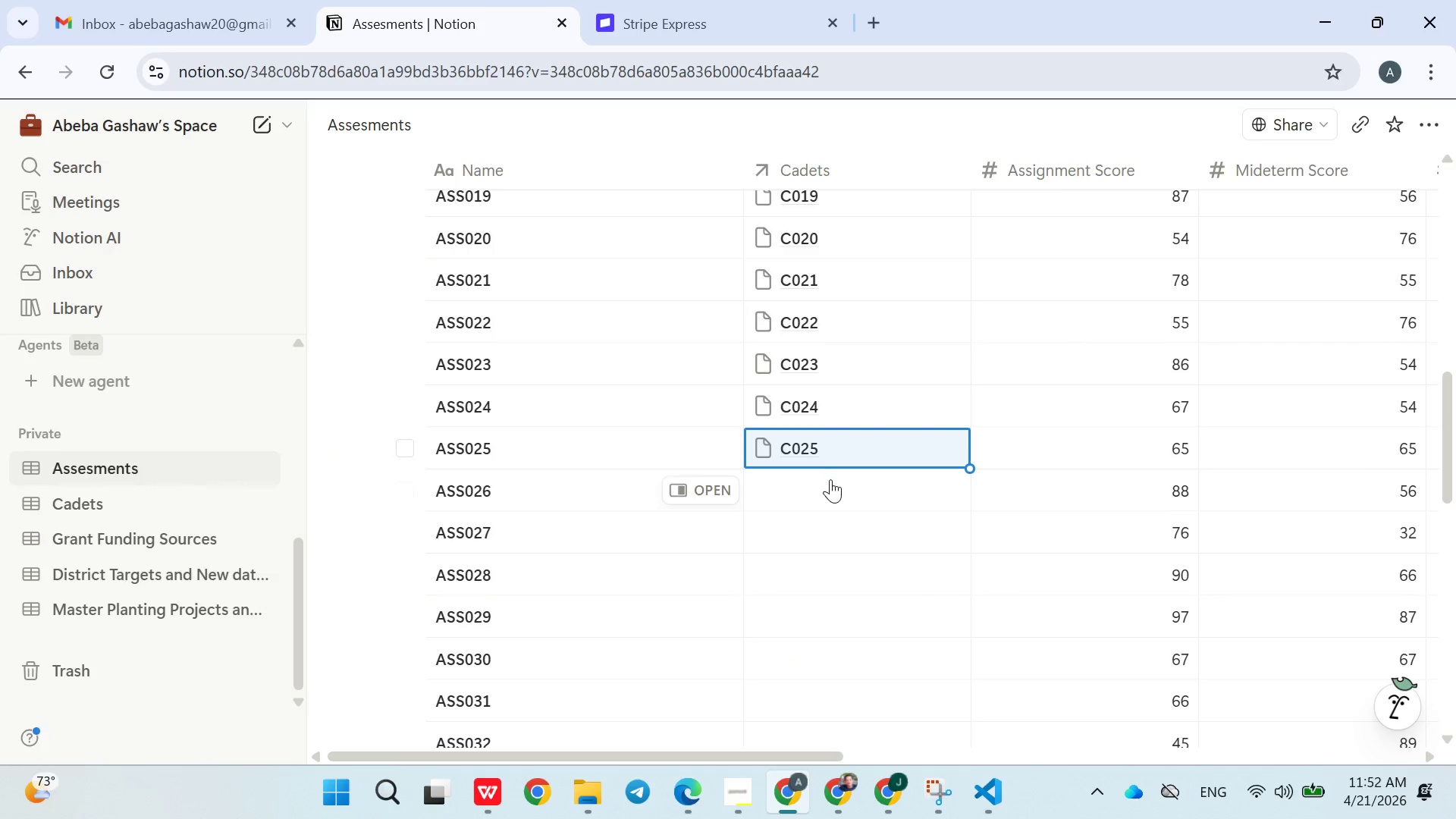 
left_click([827, 489])
 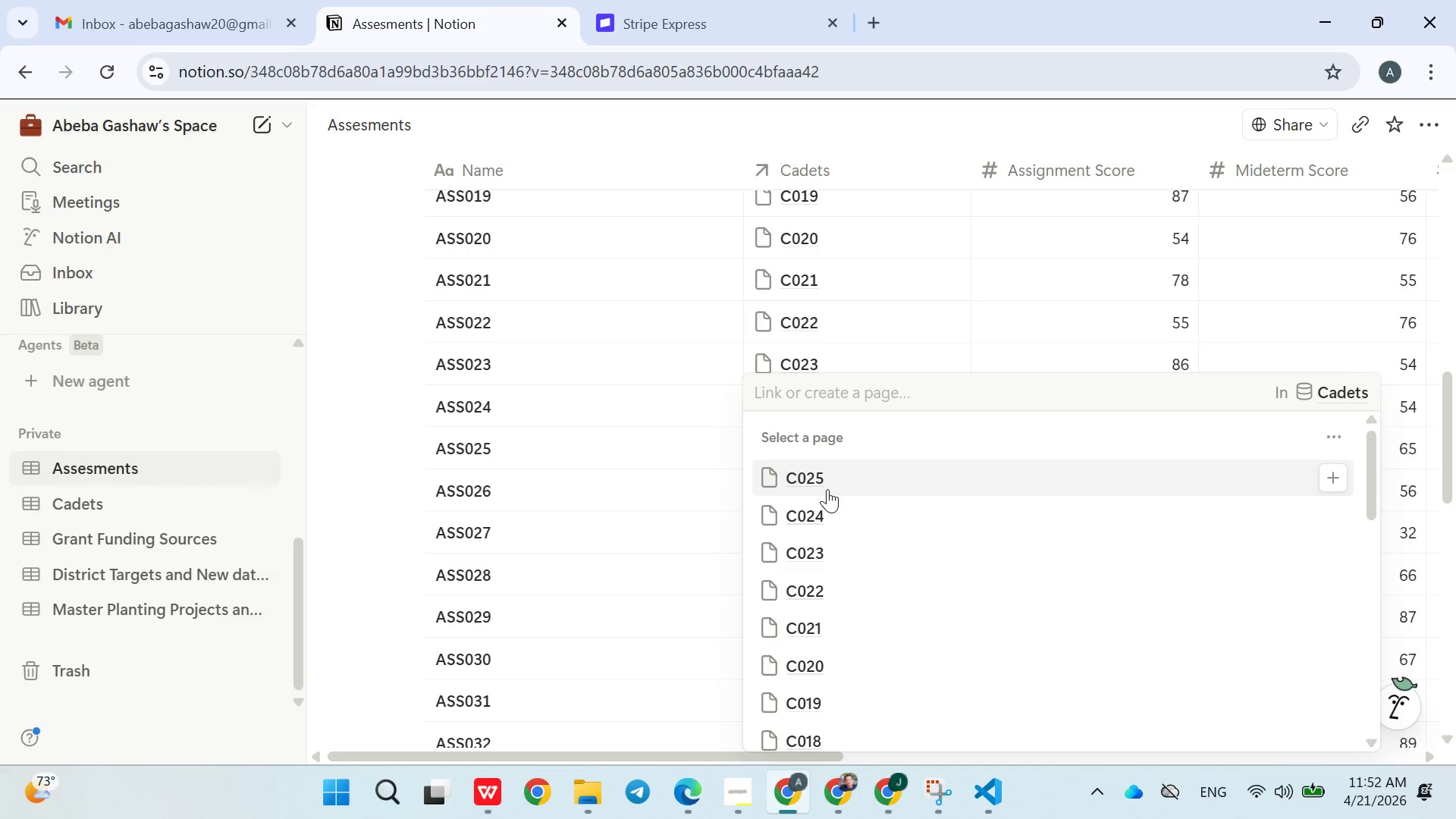 
type(C026)
 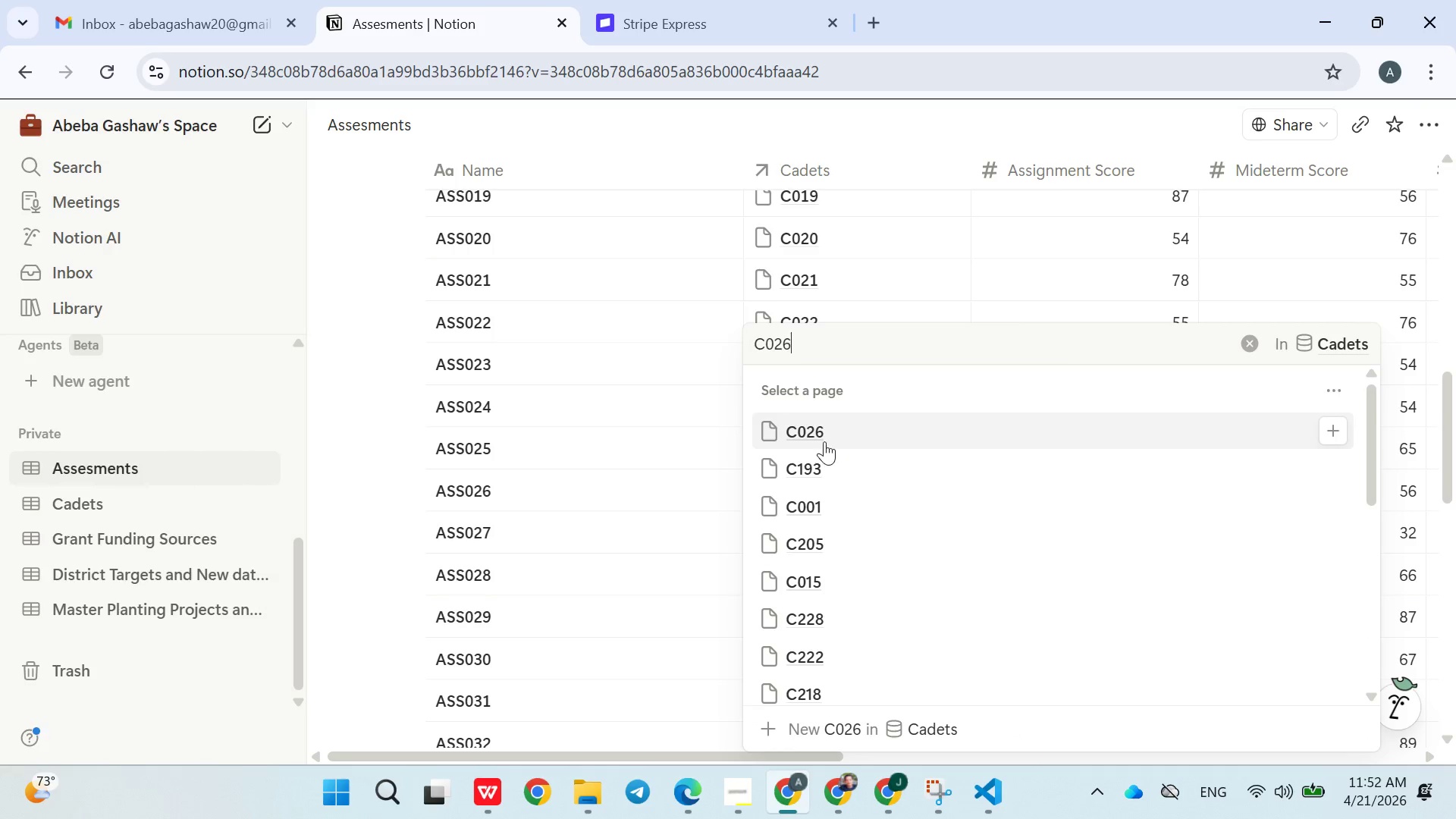 
double_click([639, 494])
 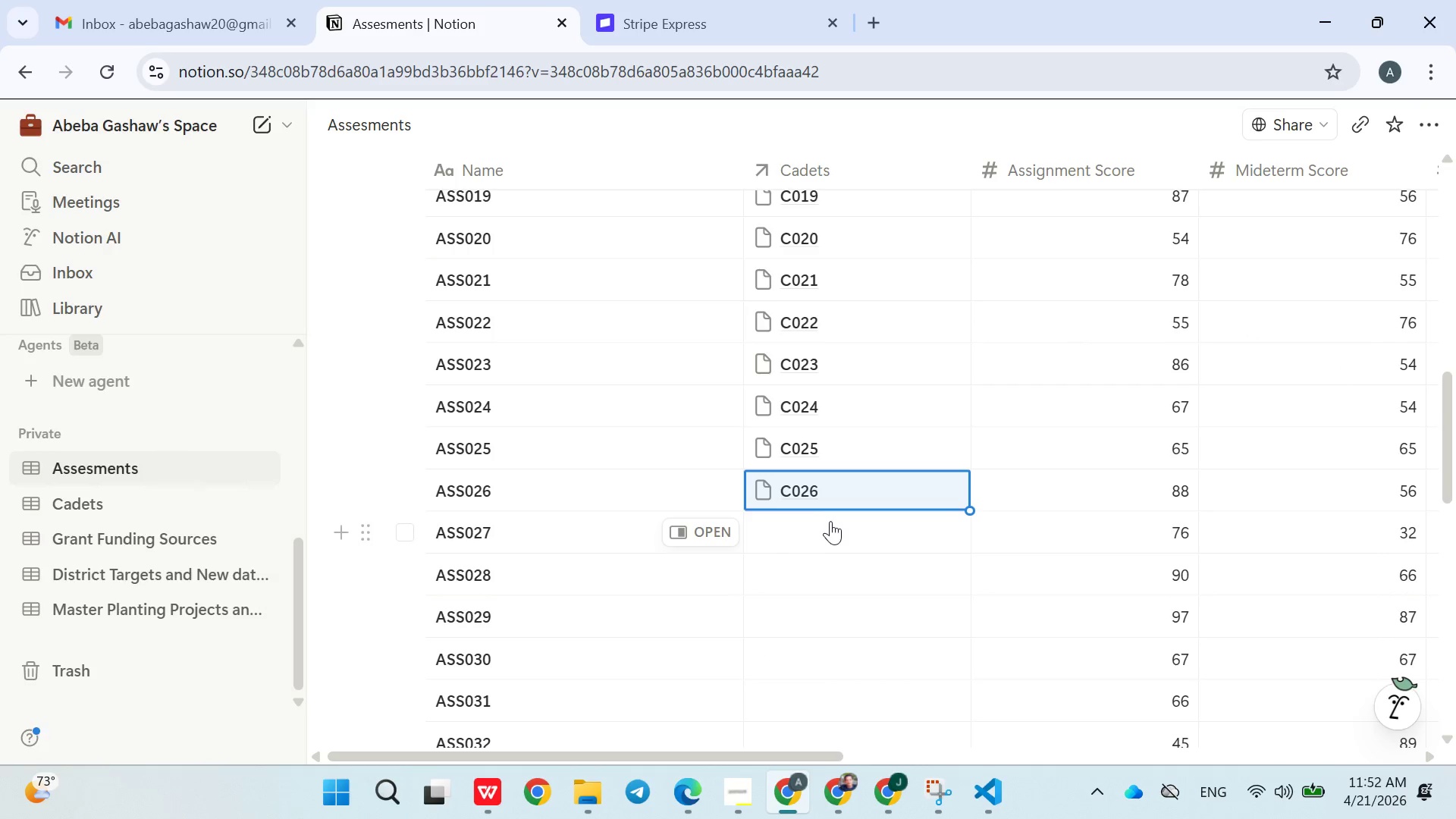 
left_click([832, 526])
 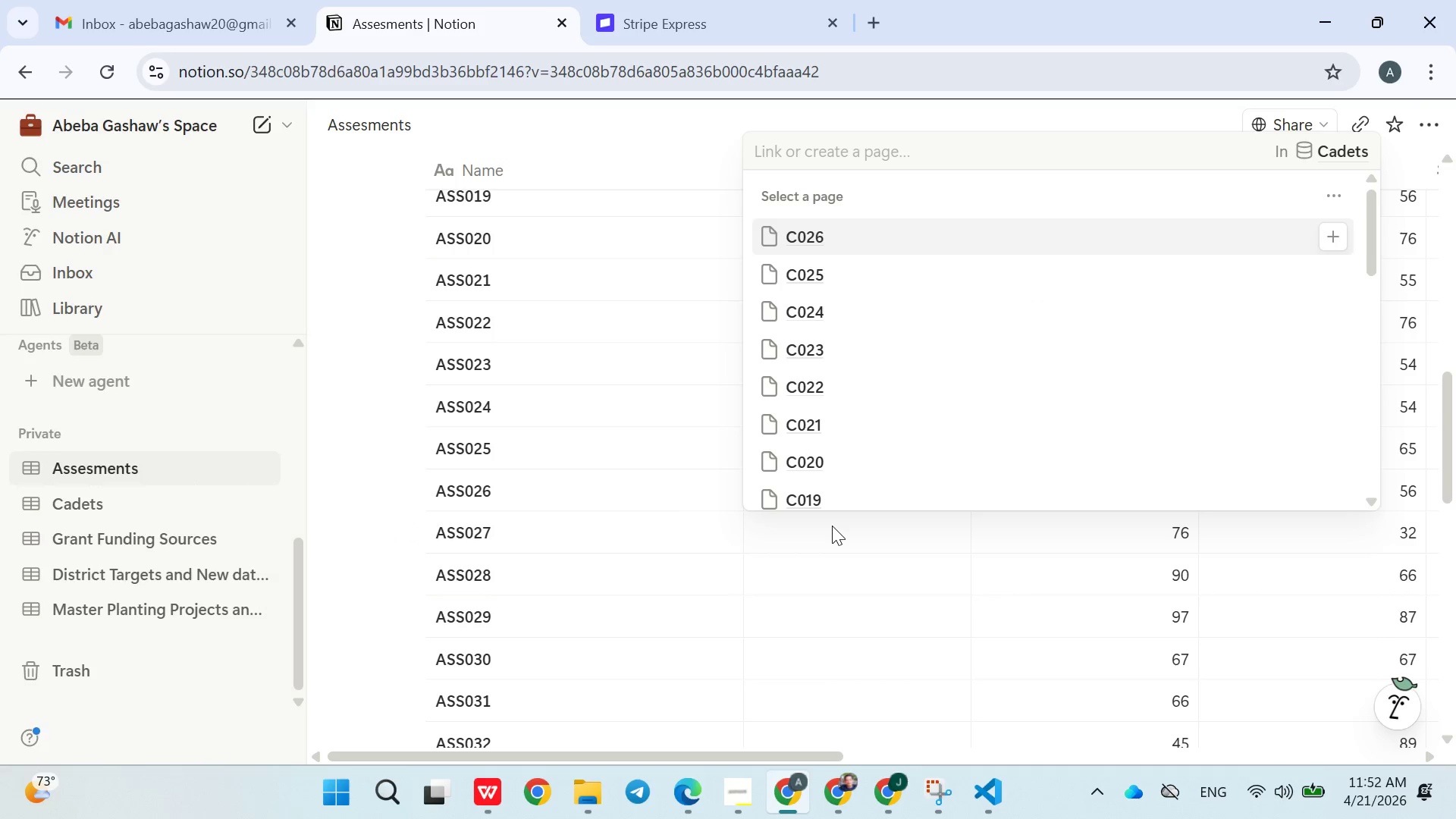 
type(V)
key(Backspace)
type(C027)
 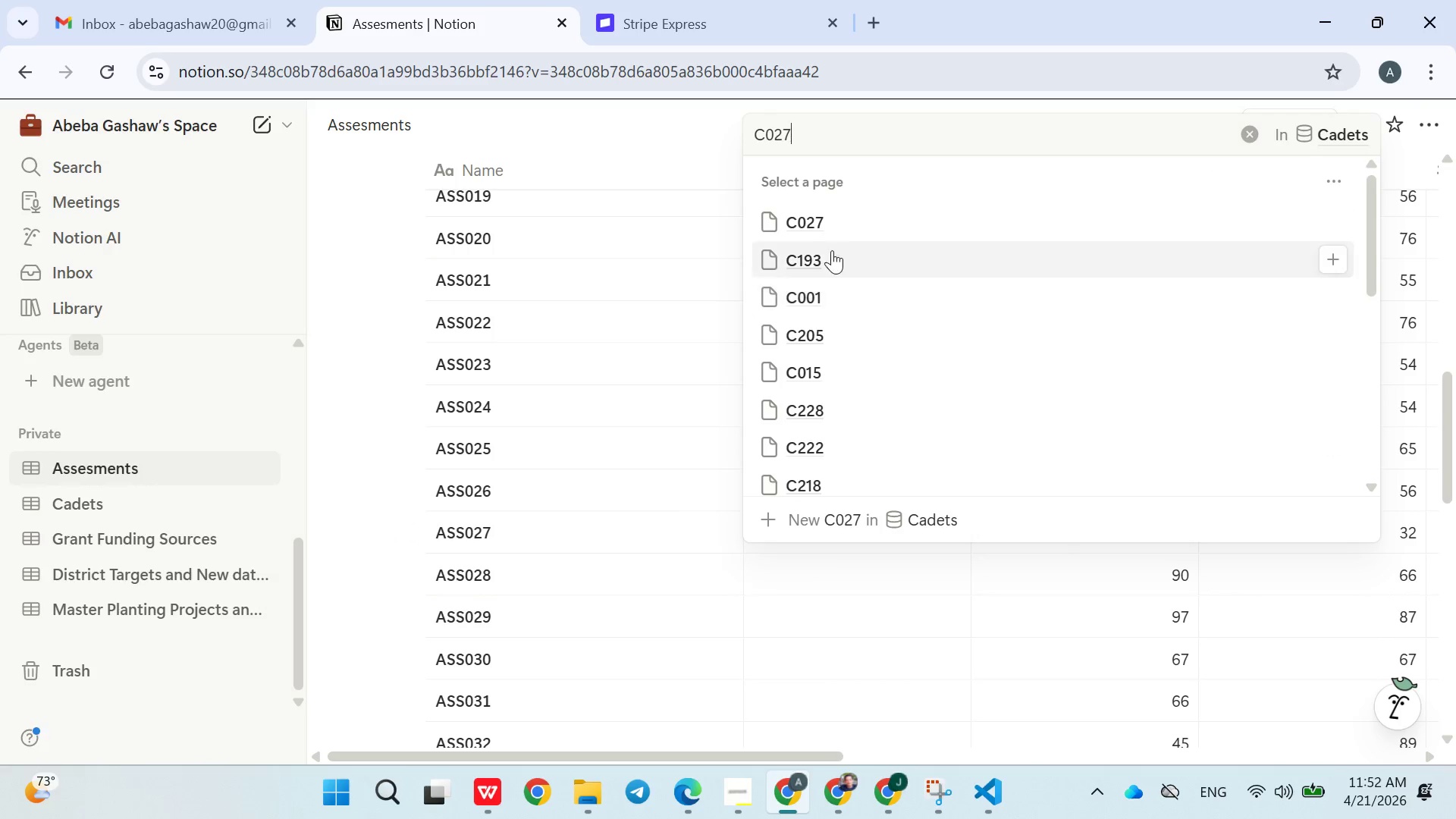 
left_click([829, 218])
 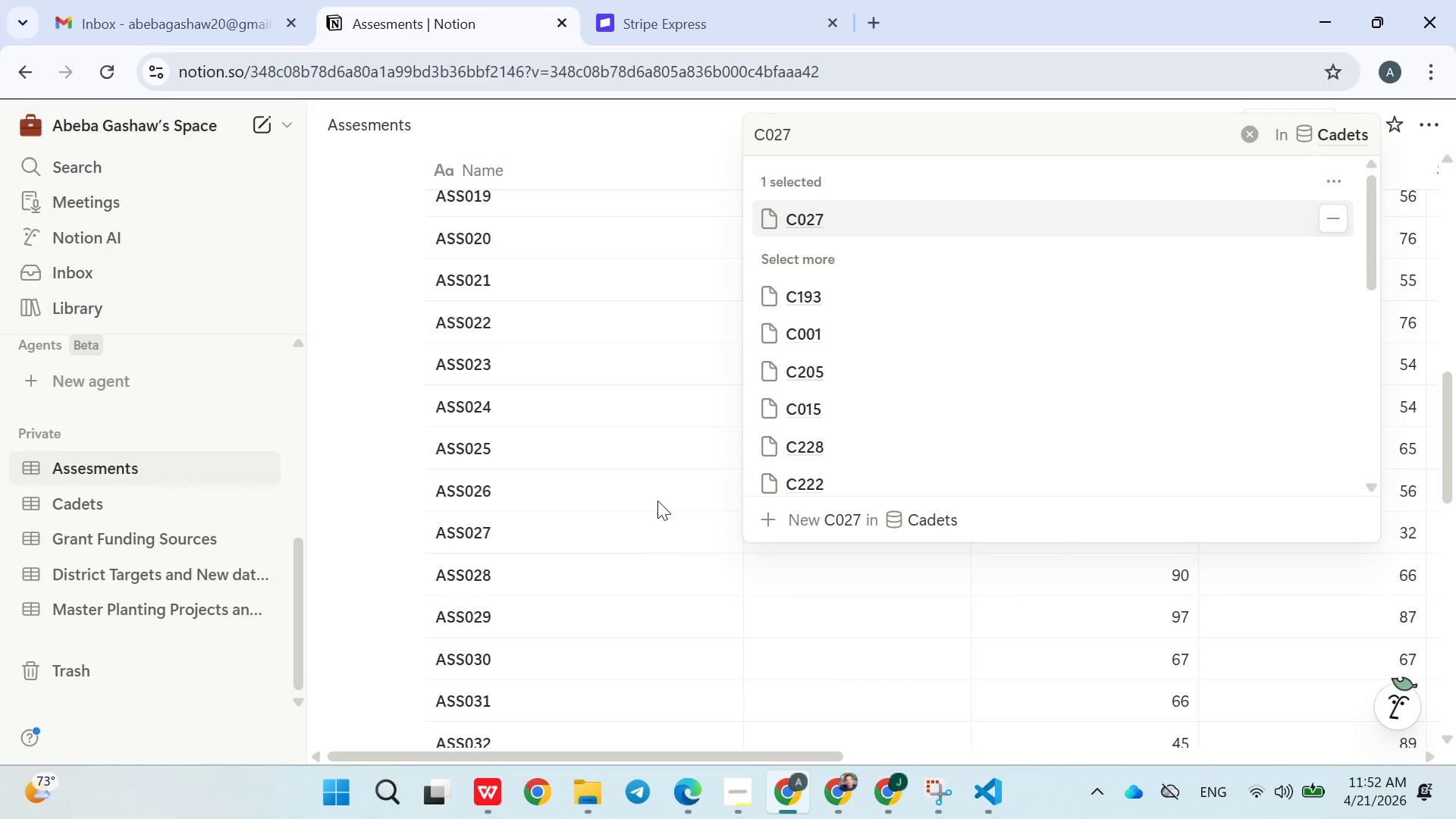 
left_click([648, 531])
 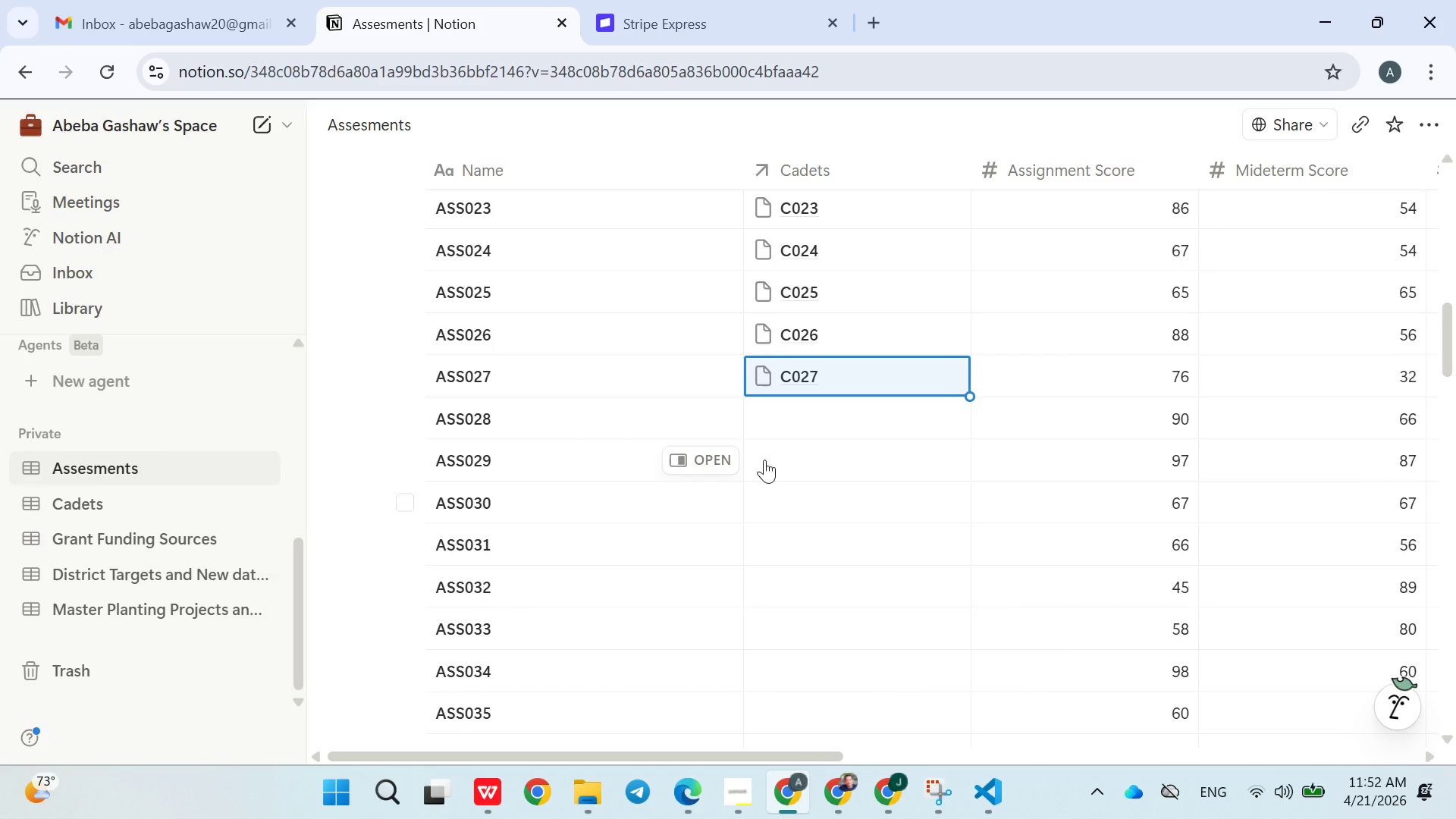 
left_click([789, 422])
 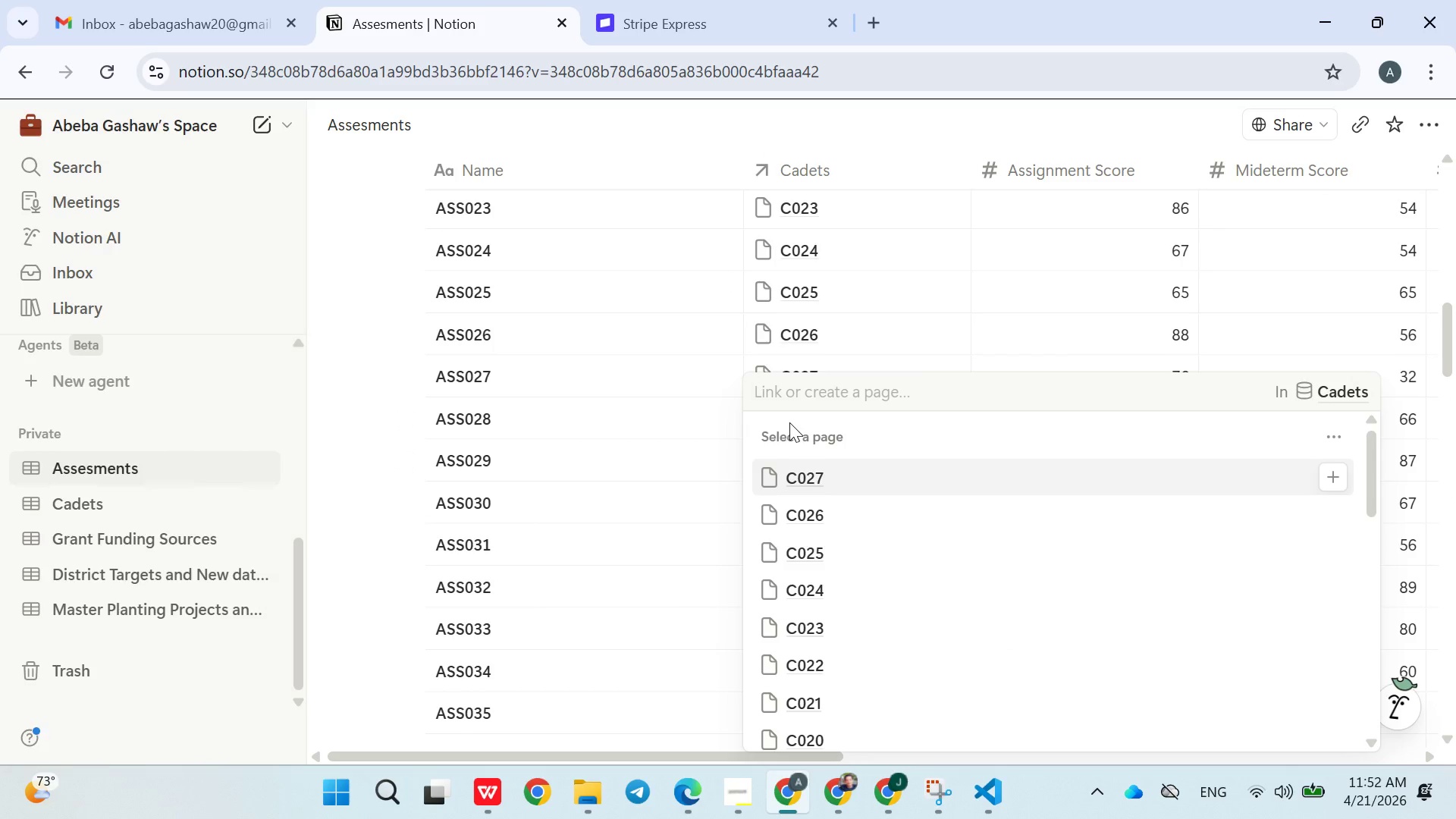 
type(C028)
 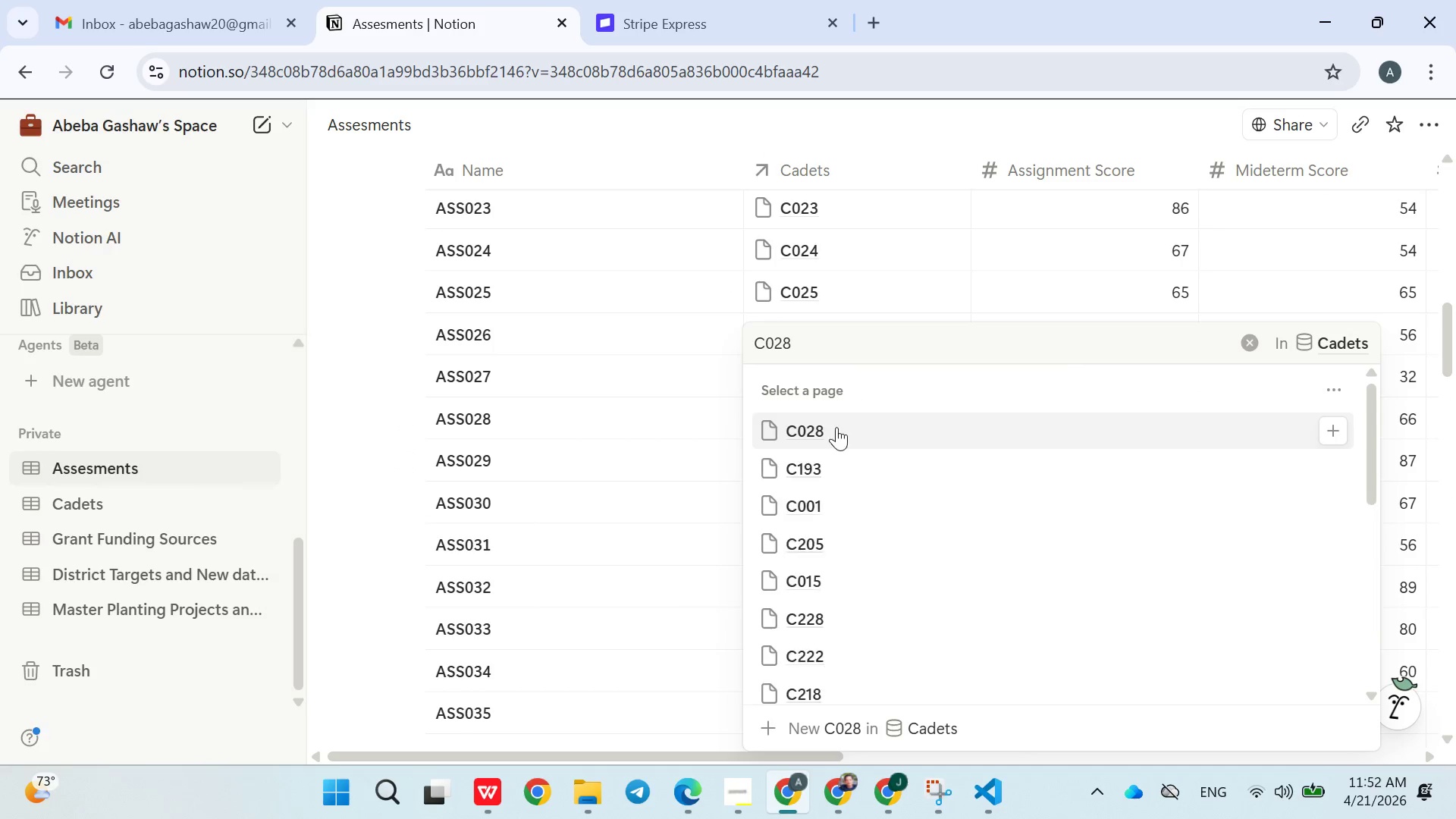 
left_click([827, 428])
 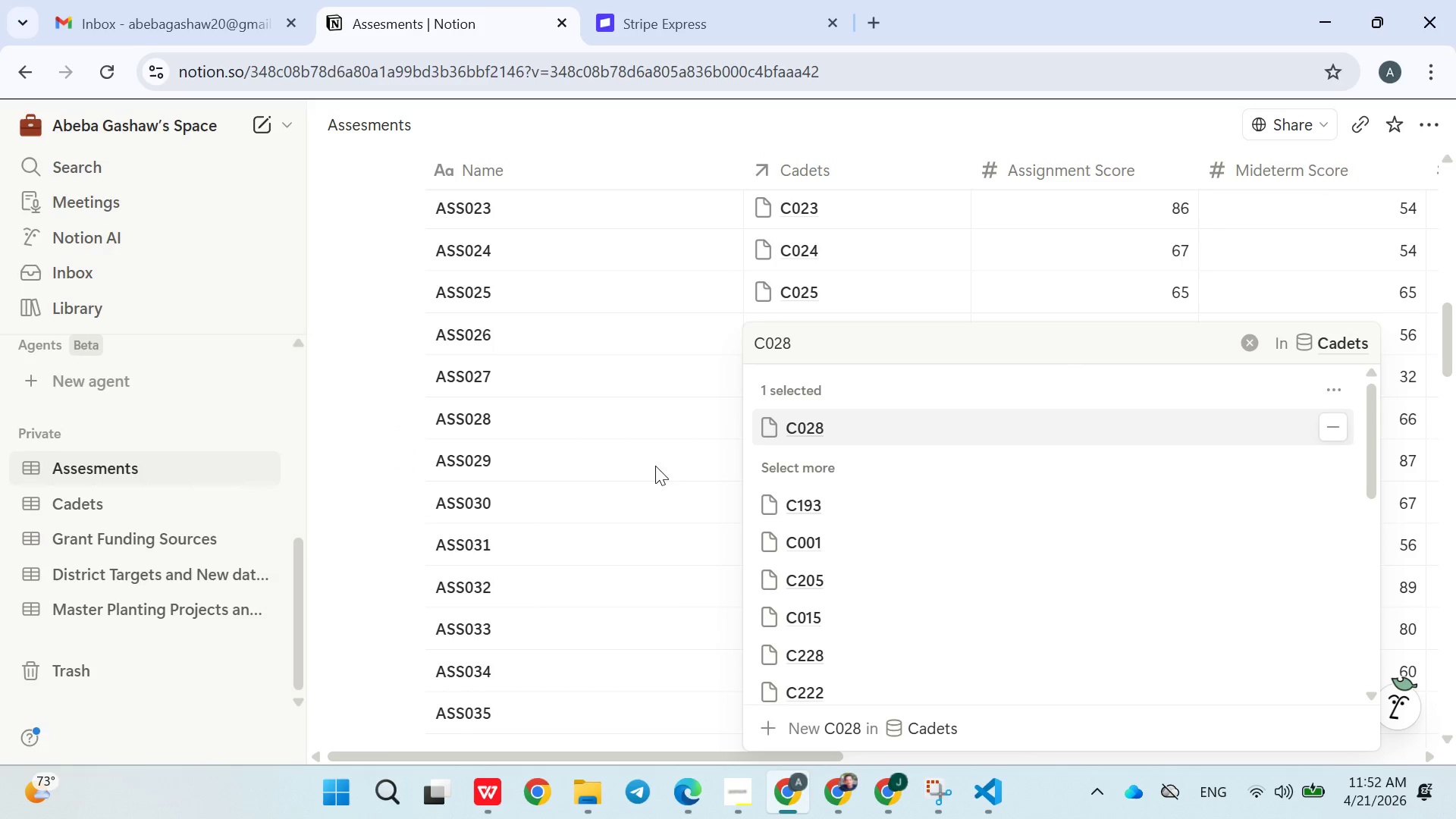 
left_click([641, 464])
 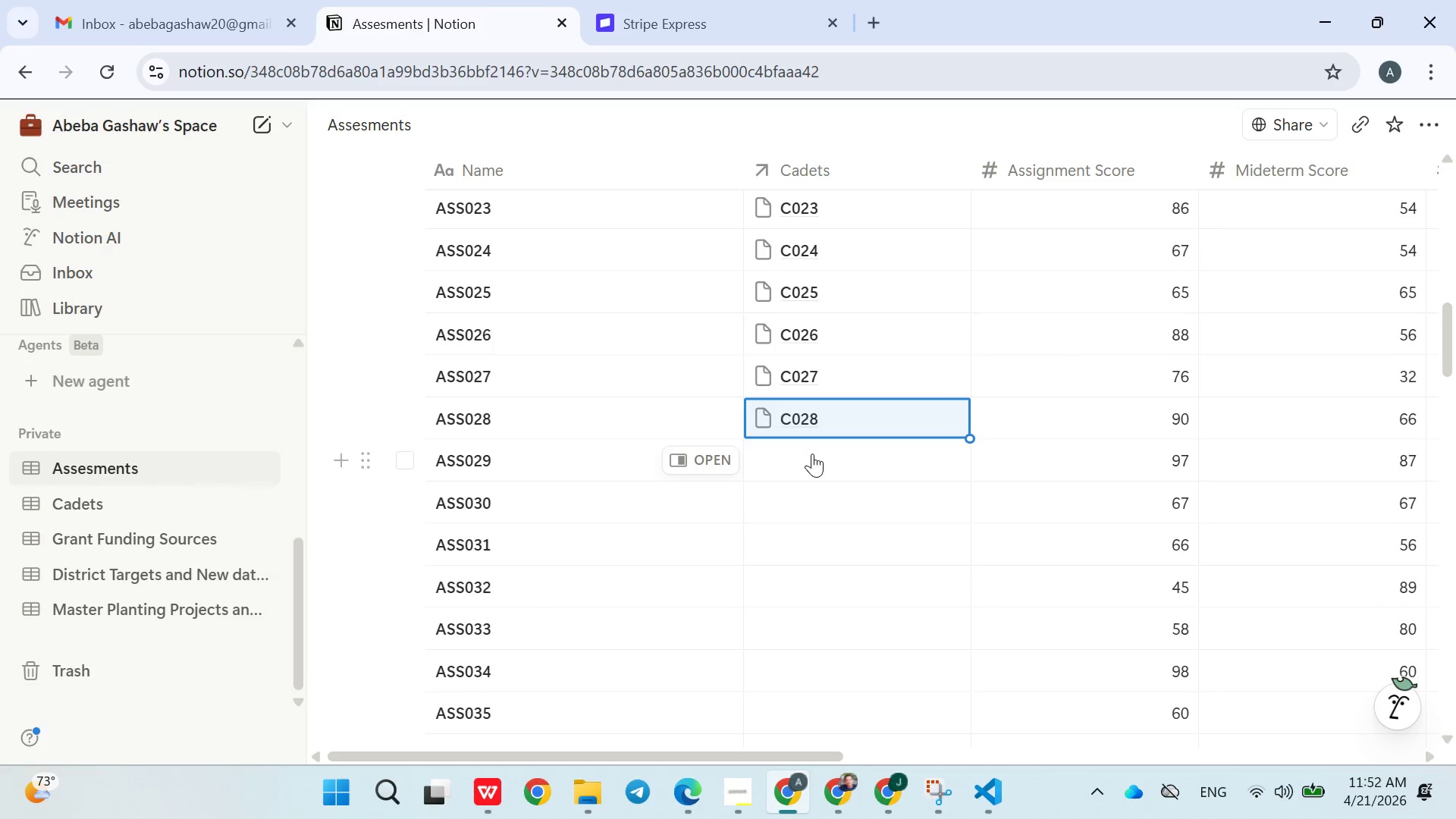 
left_click([813, 463])
 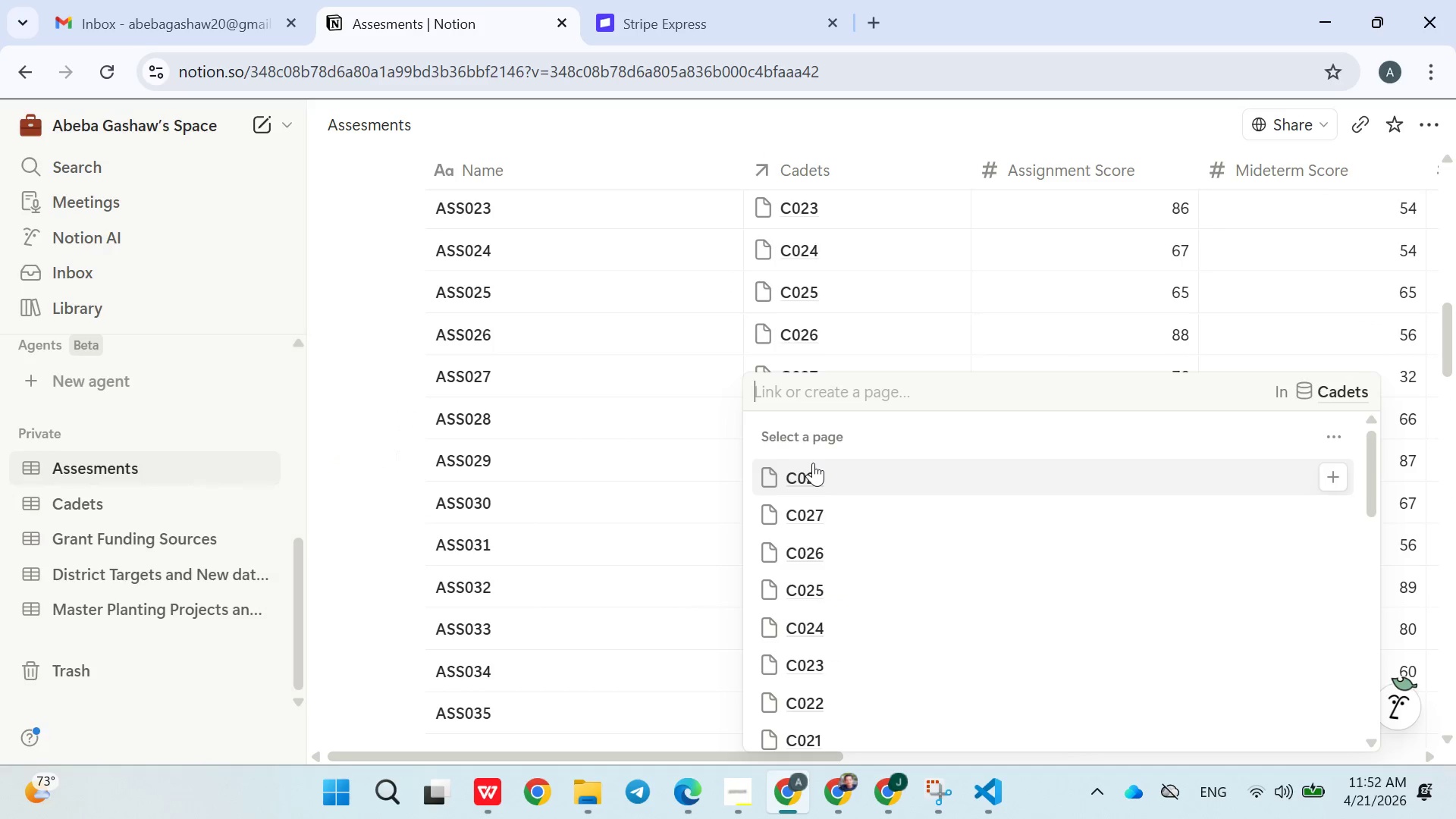 
type(C028)
key(Backspace)
type(9)
 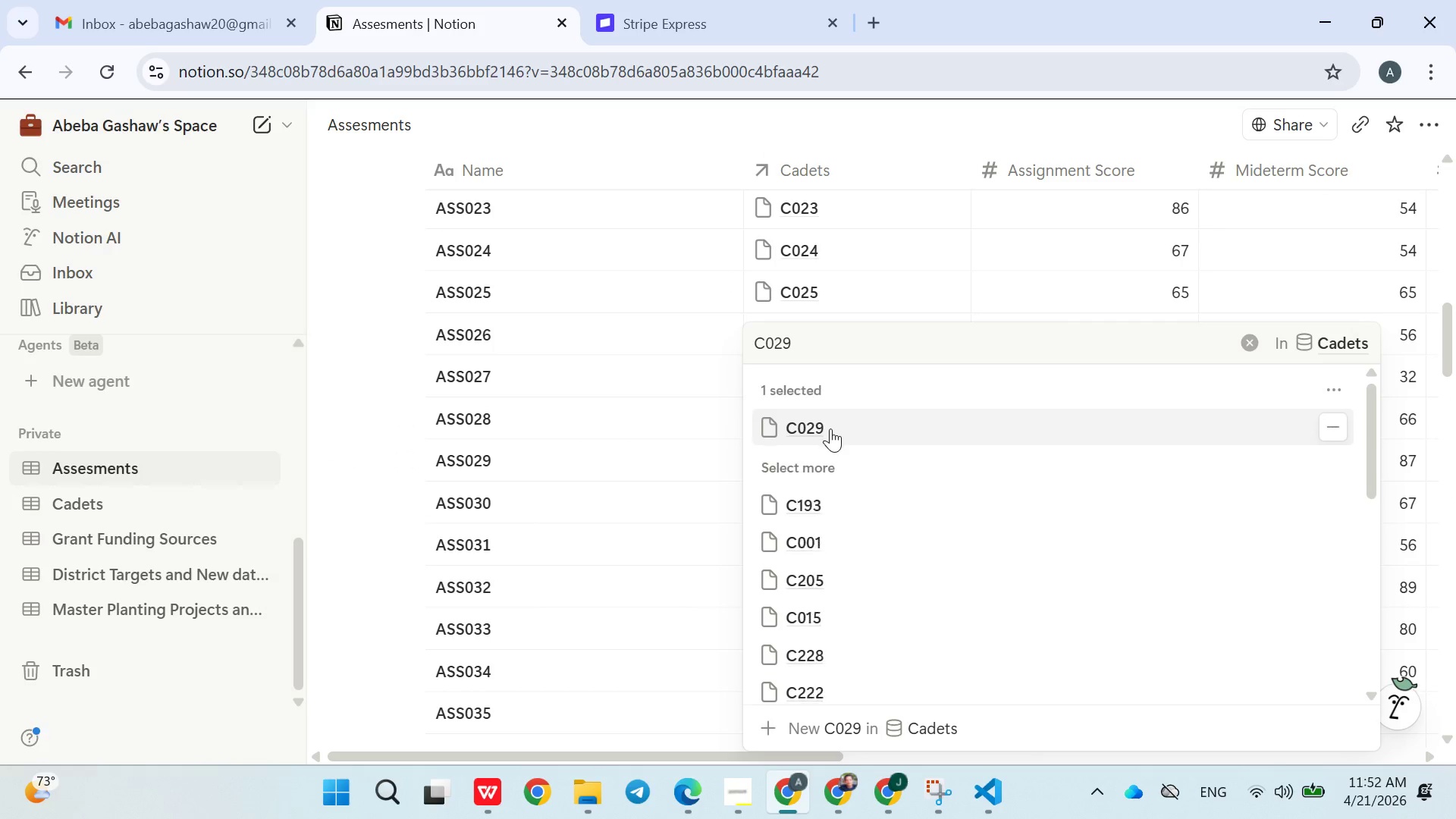 
double_click([657, 561])
 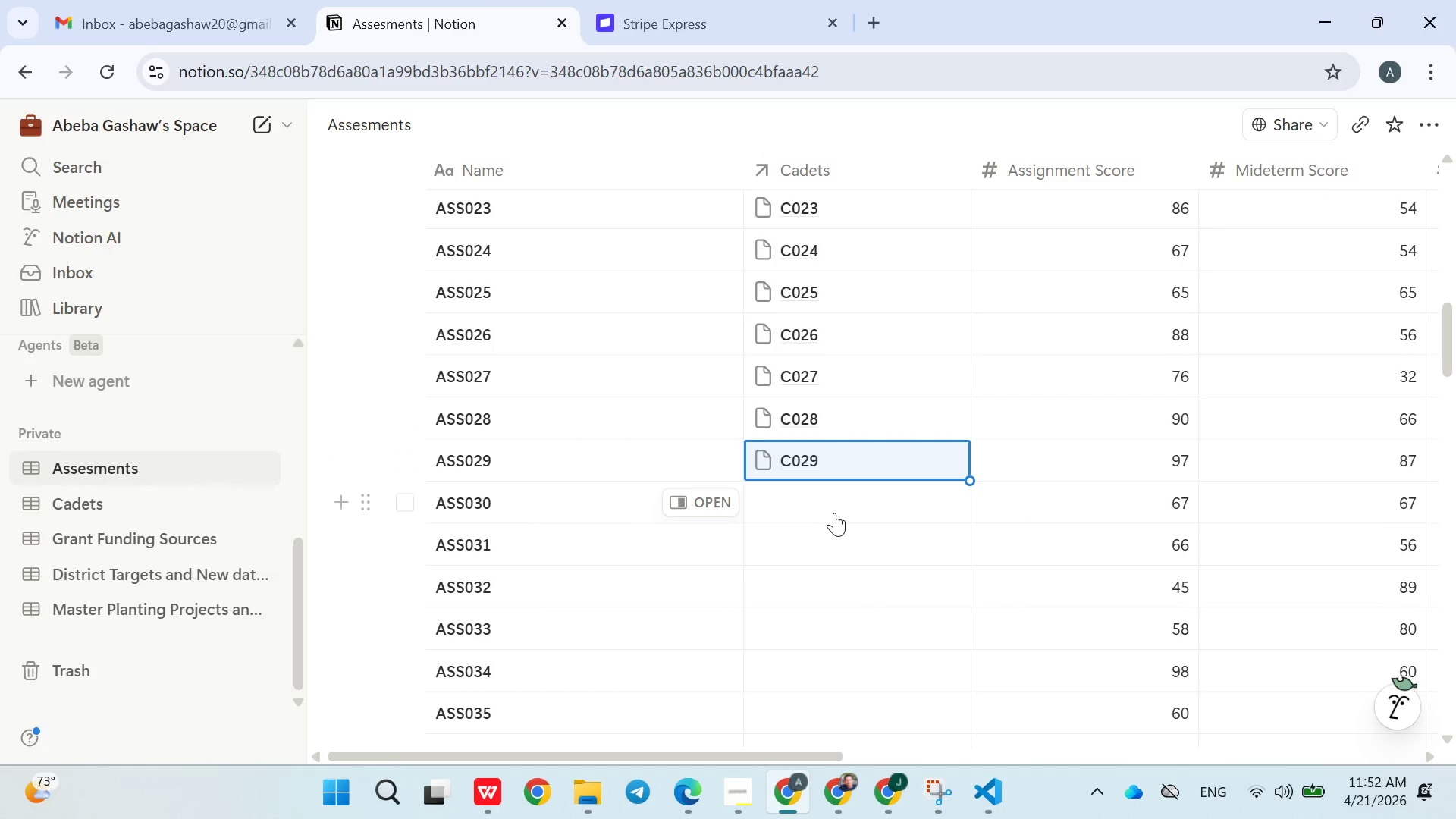 
left_click([838, 500])
 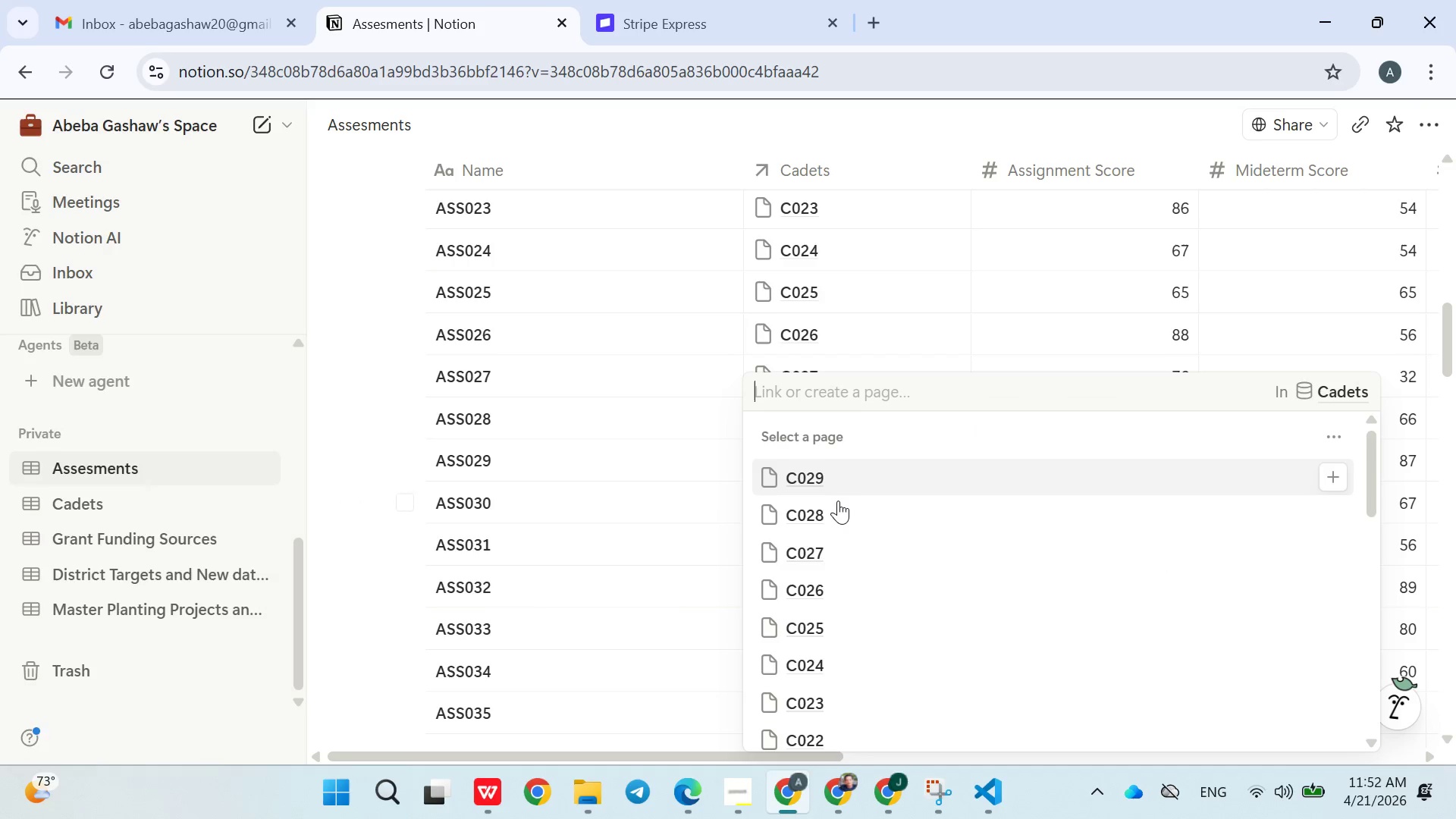 
type(C030)
 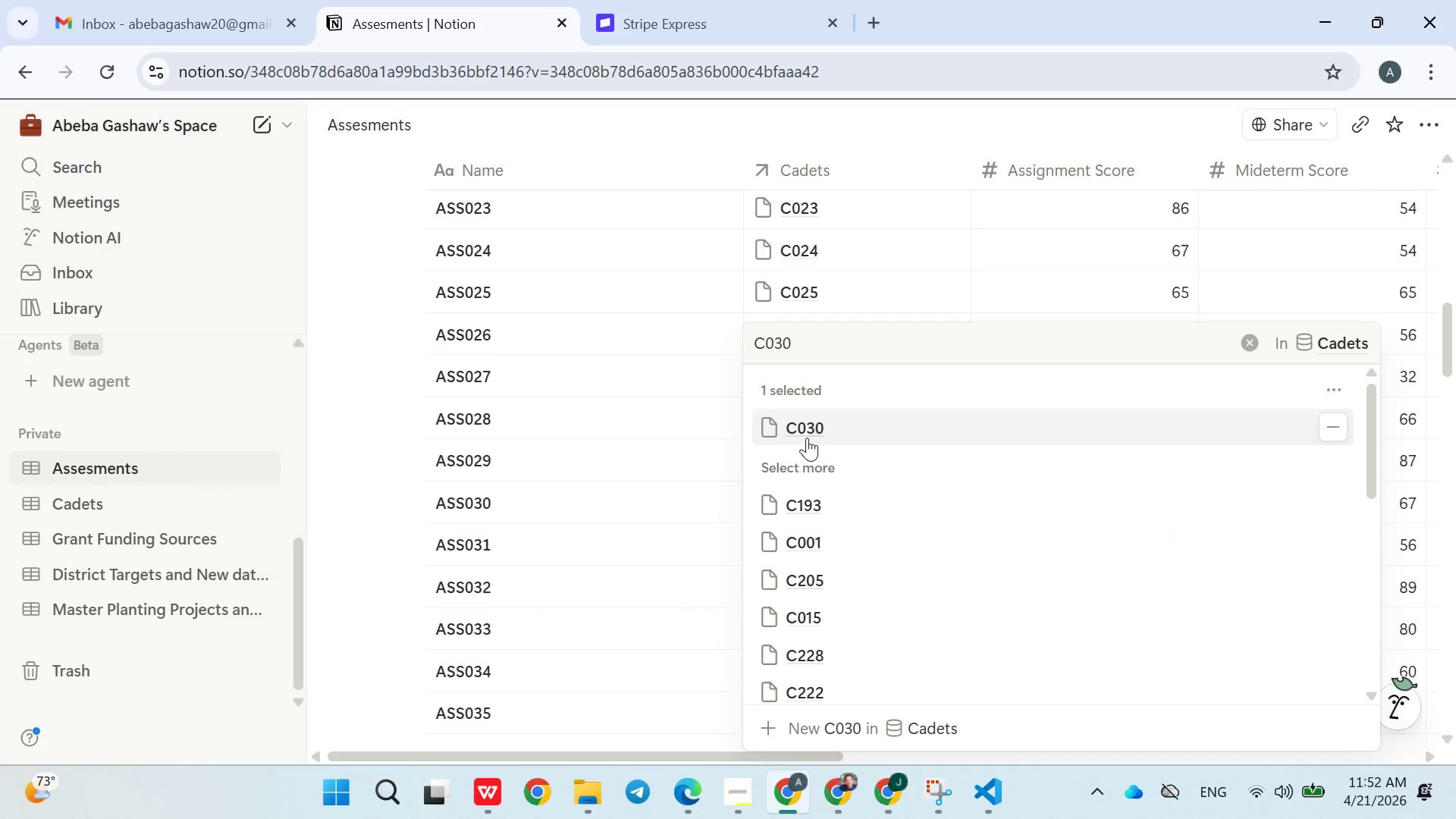 
double_click([678, 520])
 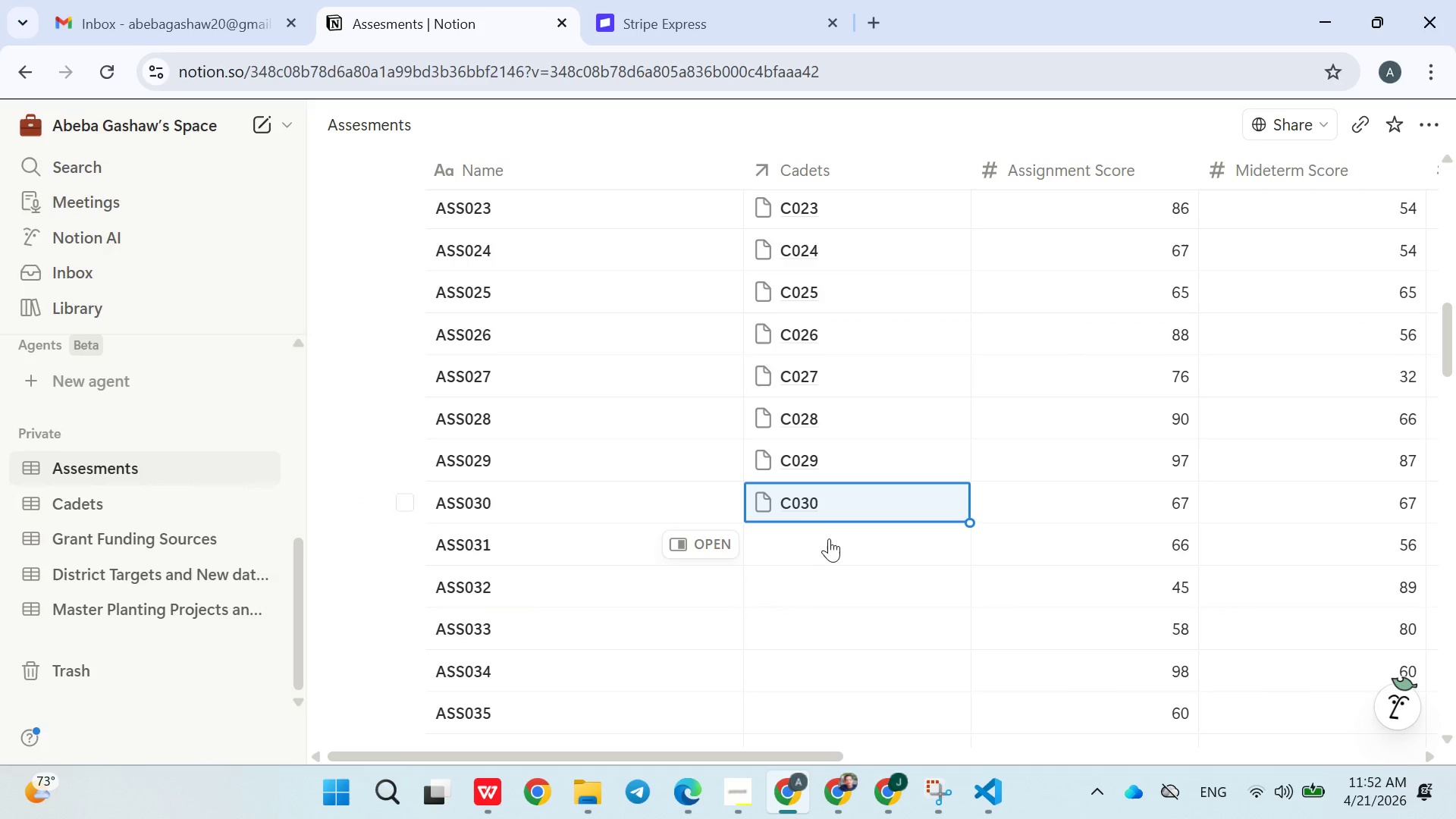 
left_click([827, 542])
 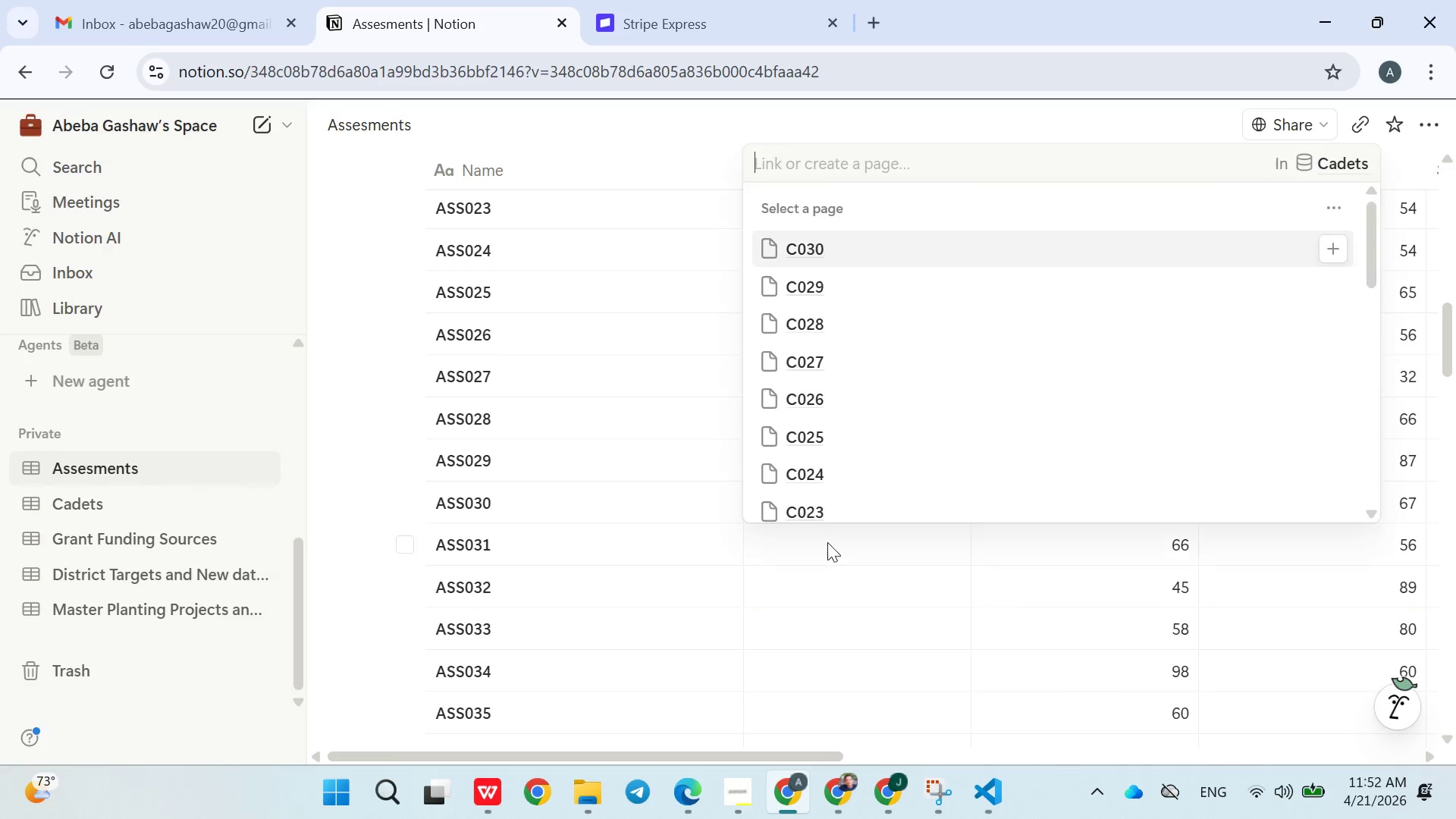 
type(C032)
key(Backspace)
type(1)
 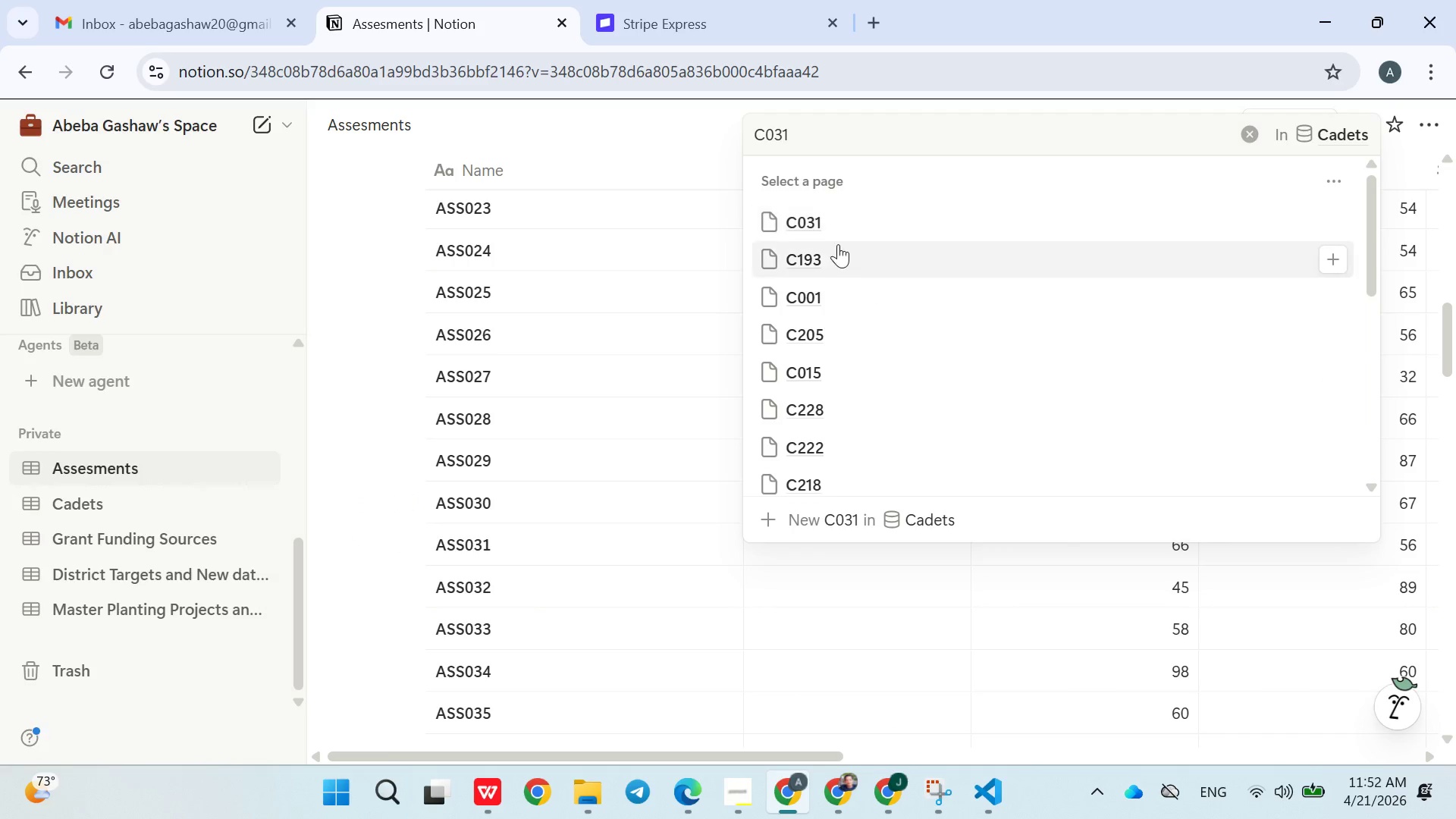 
left_click([829, 231])
 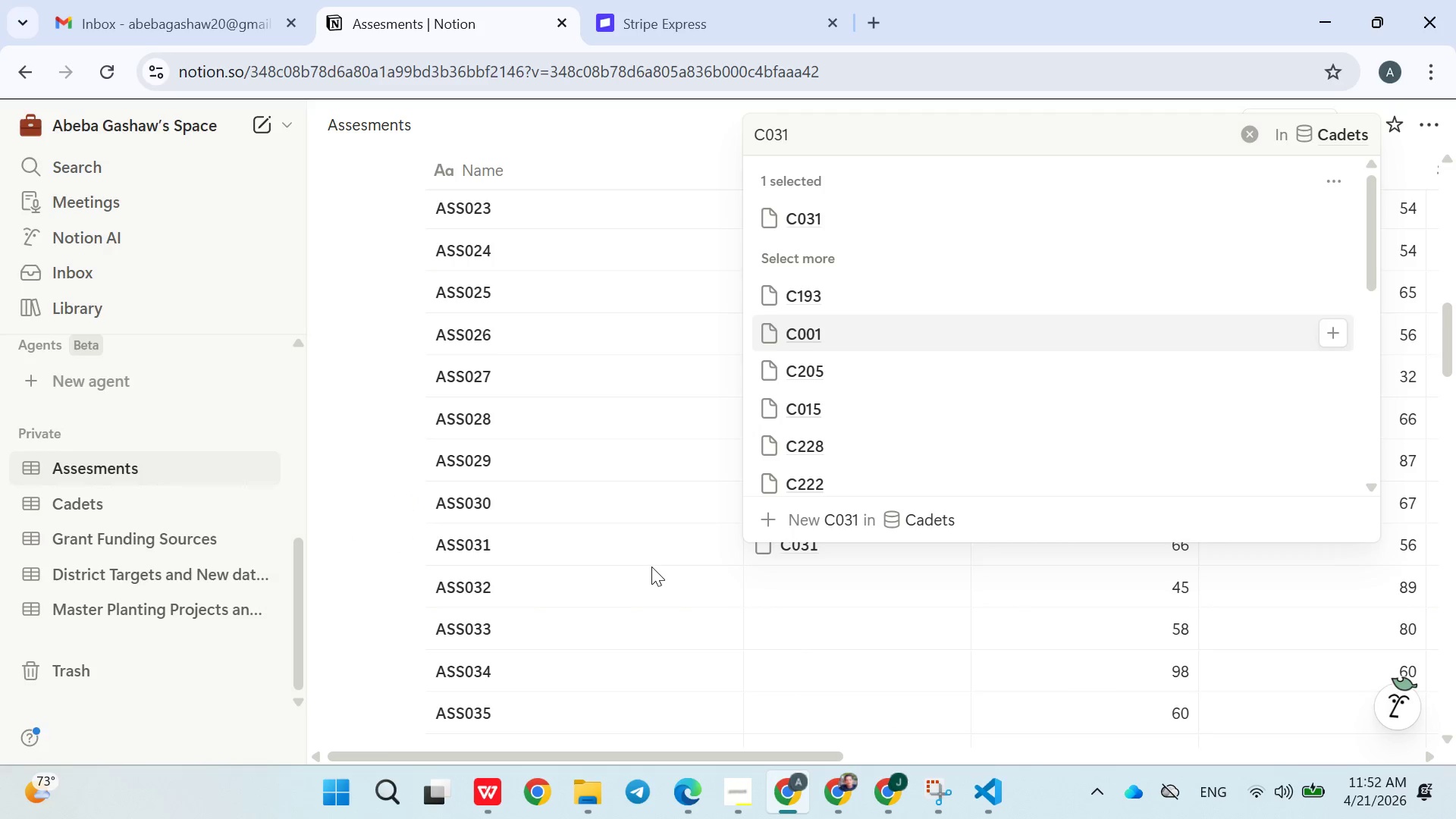 
left_click([648, 568])
 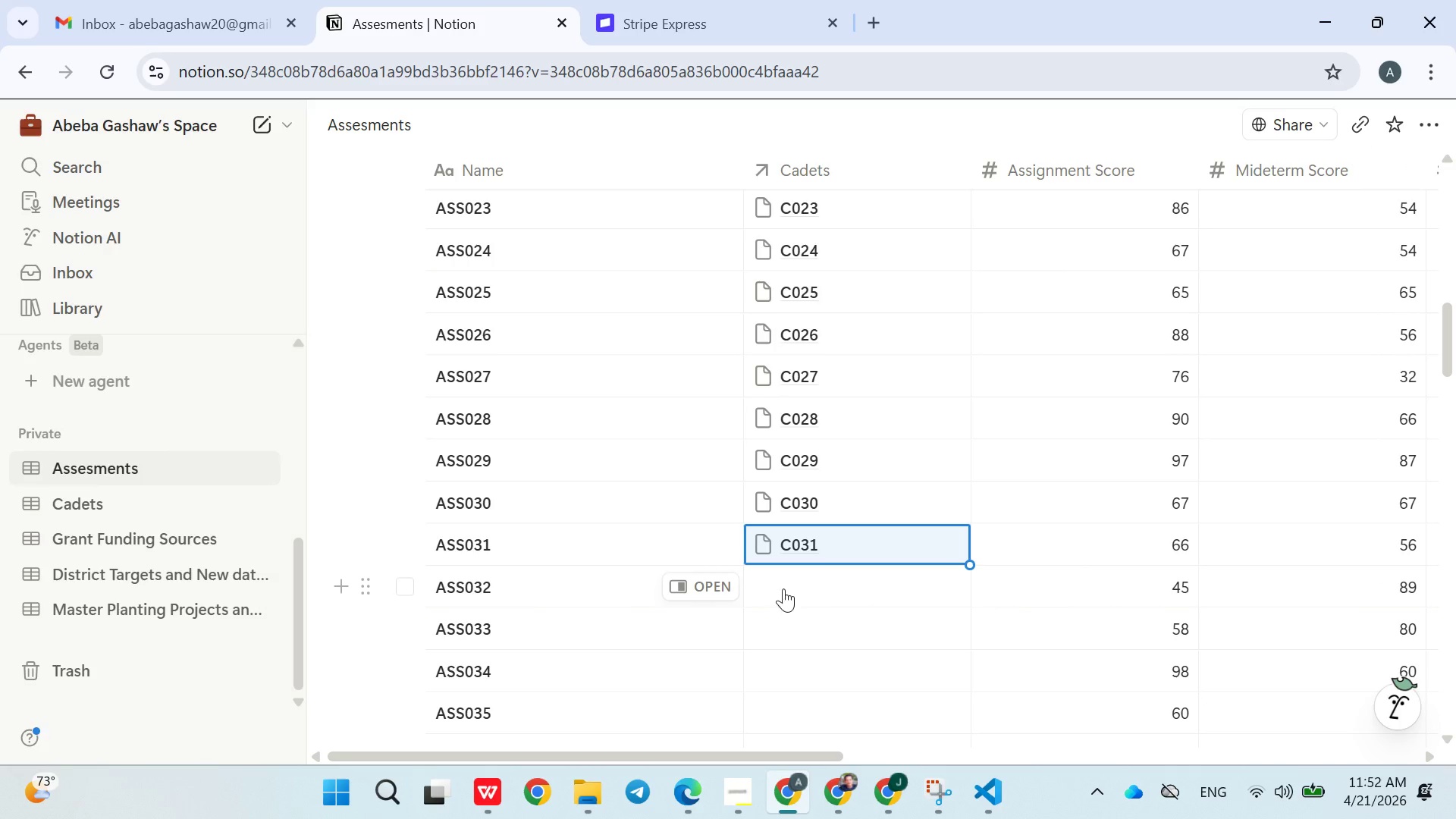 
left_click([800, 585])
 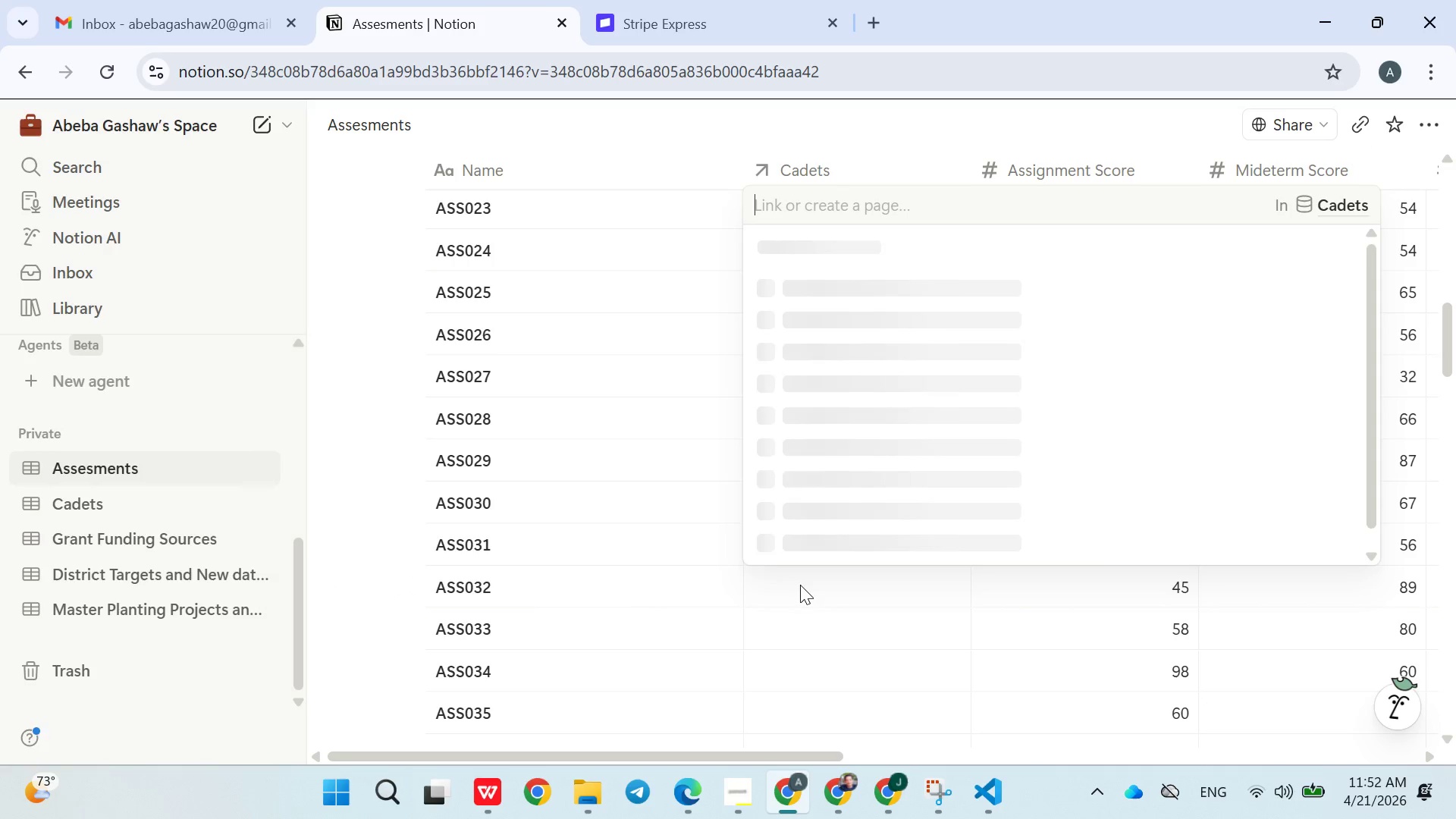 
type(C032)
 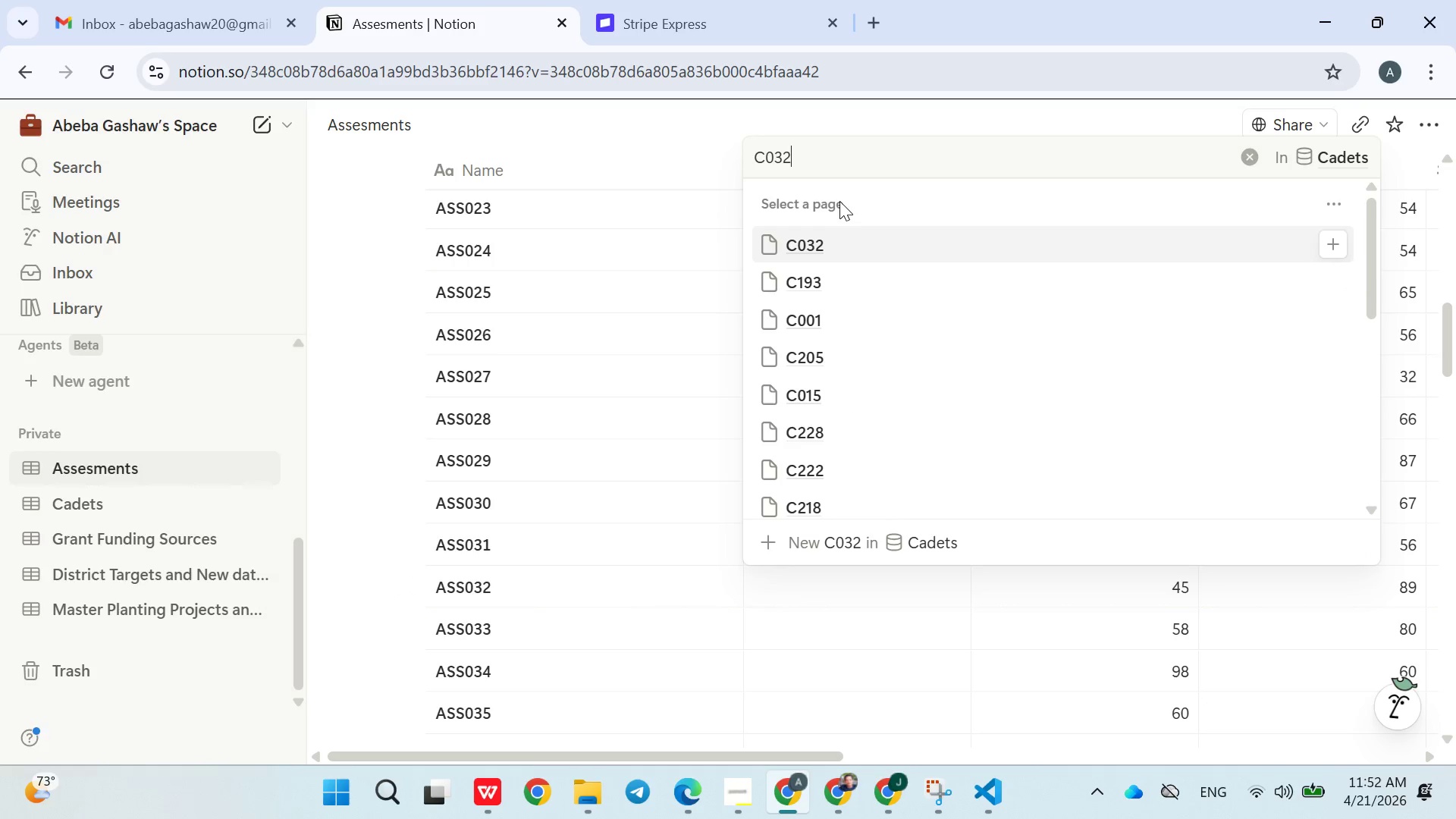 
left_click([822, 240])
 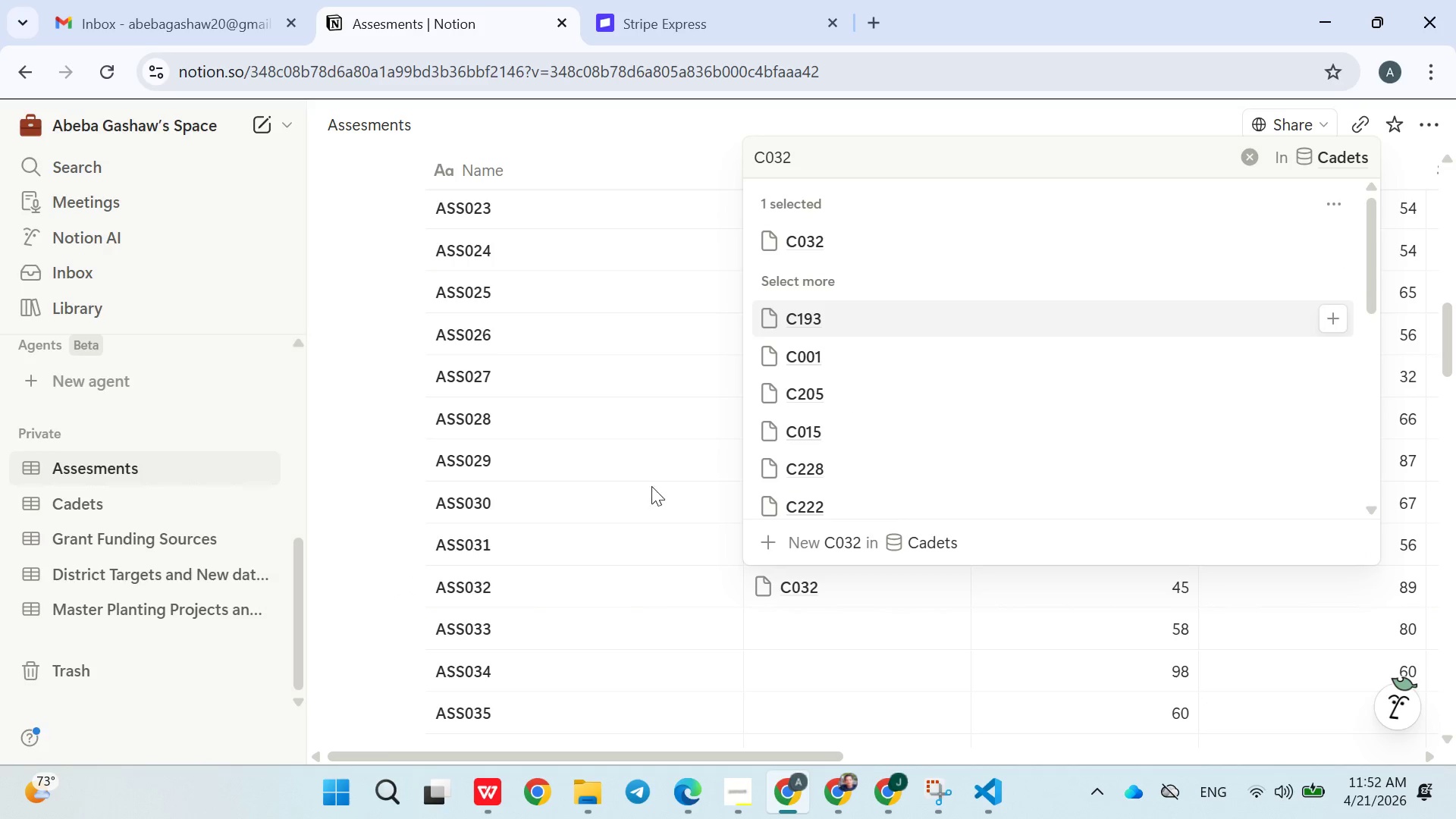 
left_click([628, 519])
 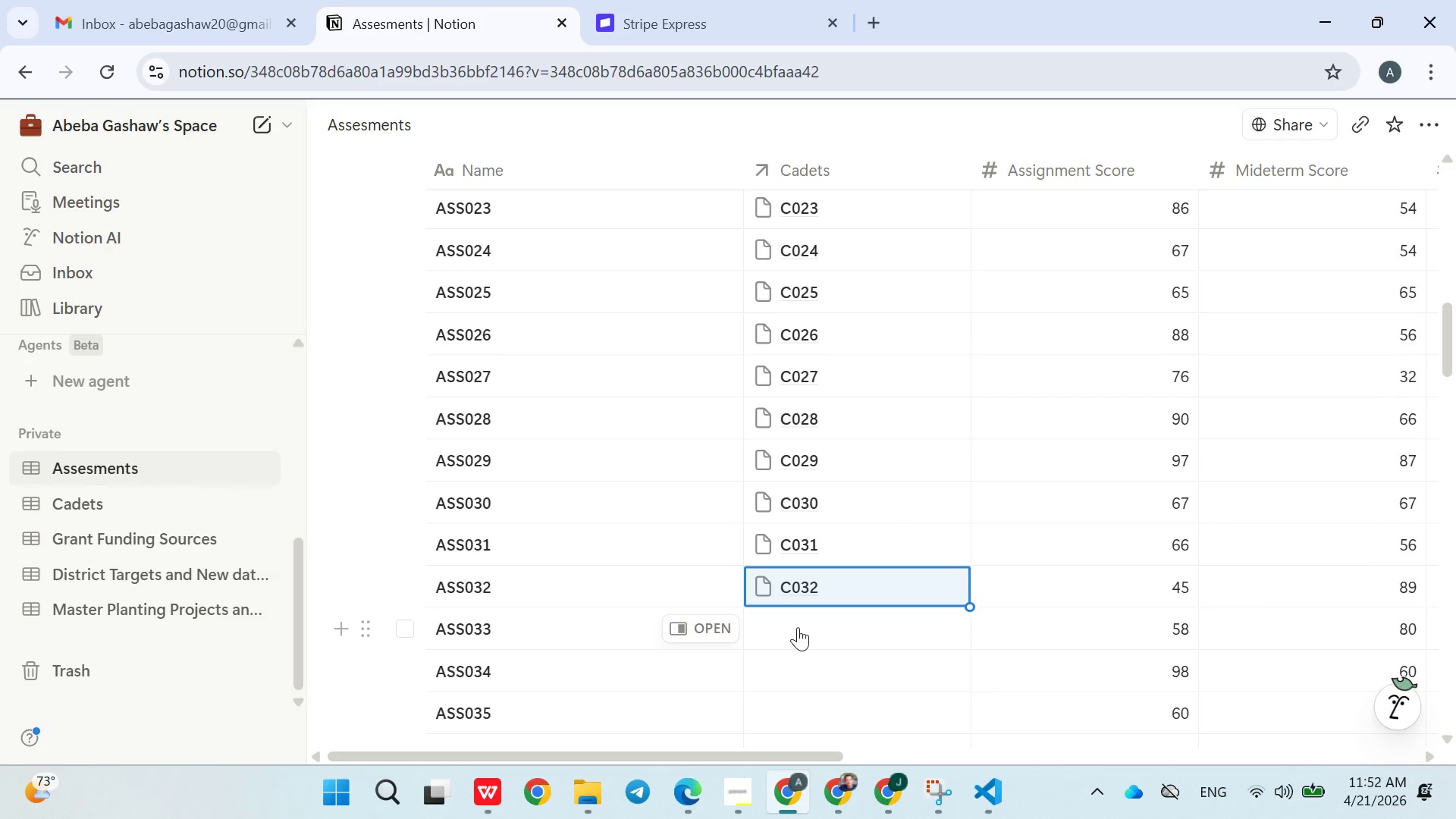 
left_click([799, 627])
 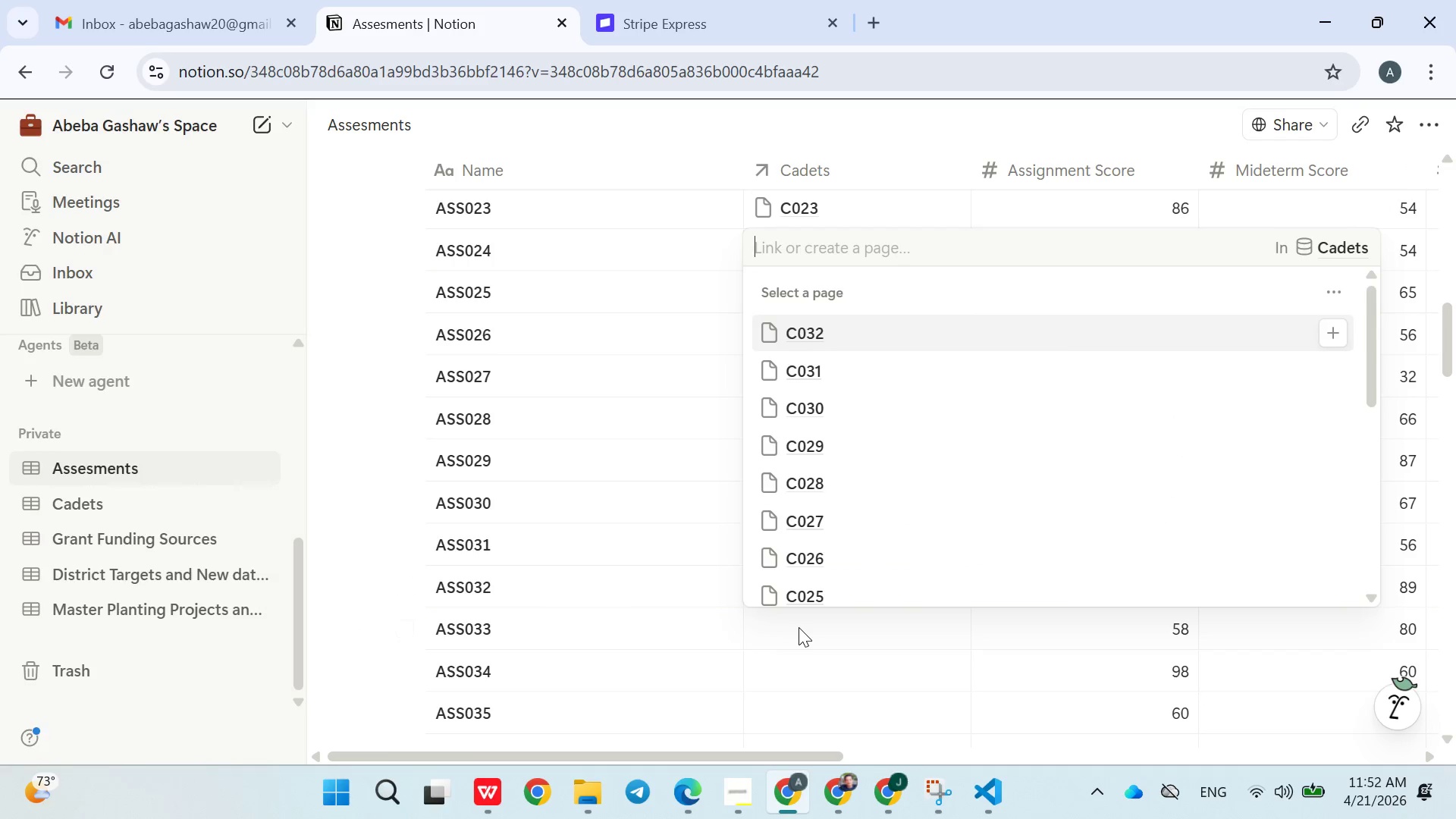 
type(C033)
 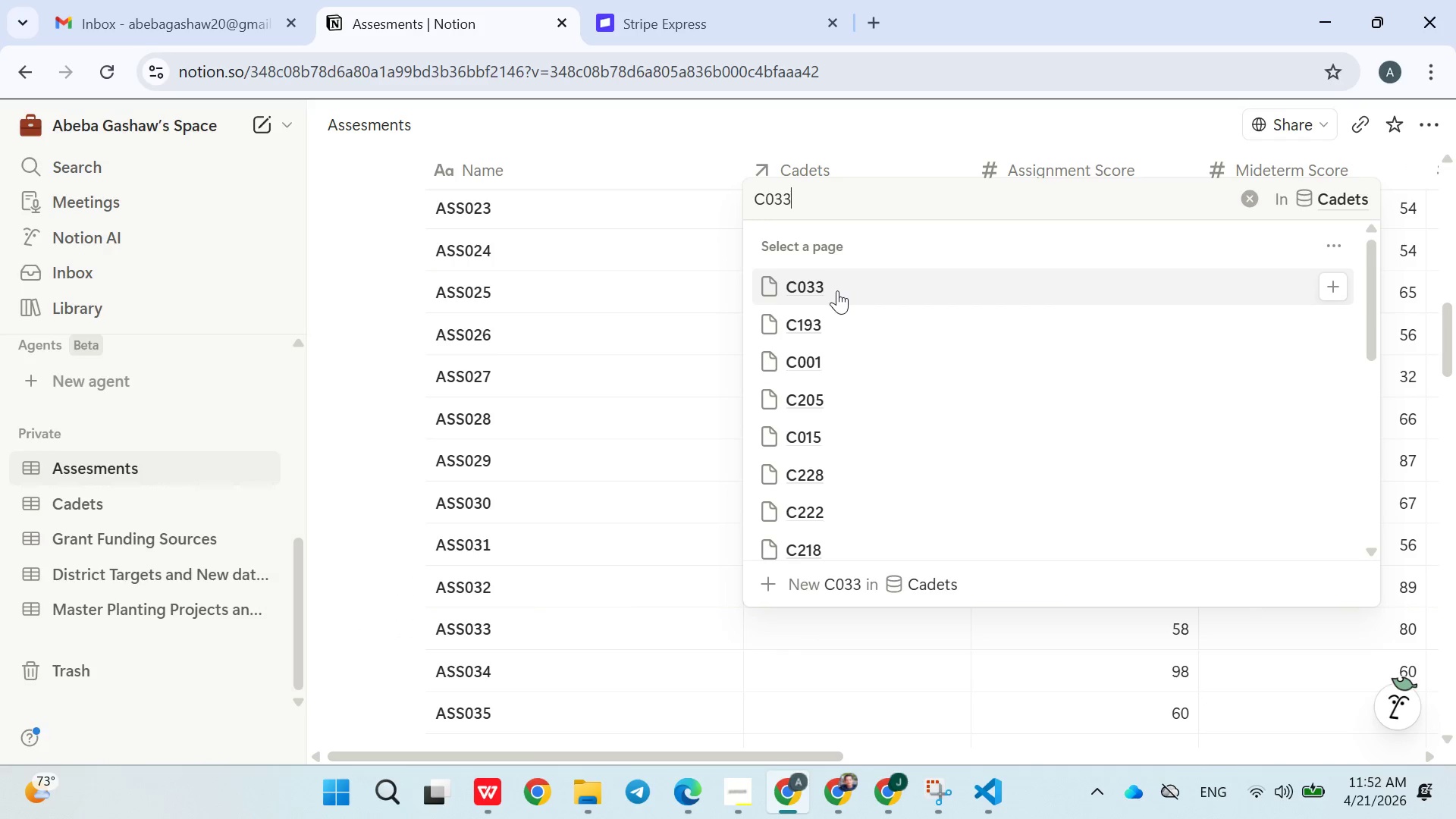 
double_click([583, 552])
 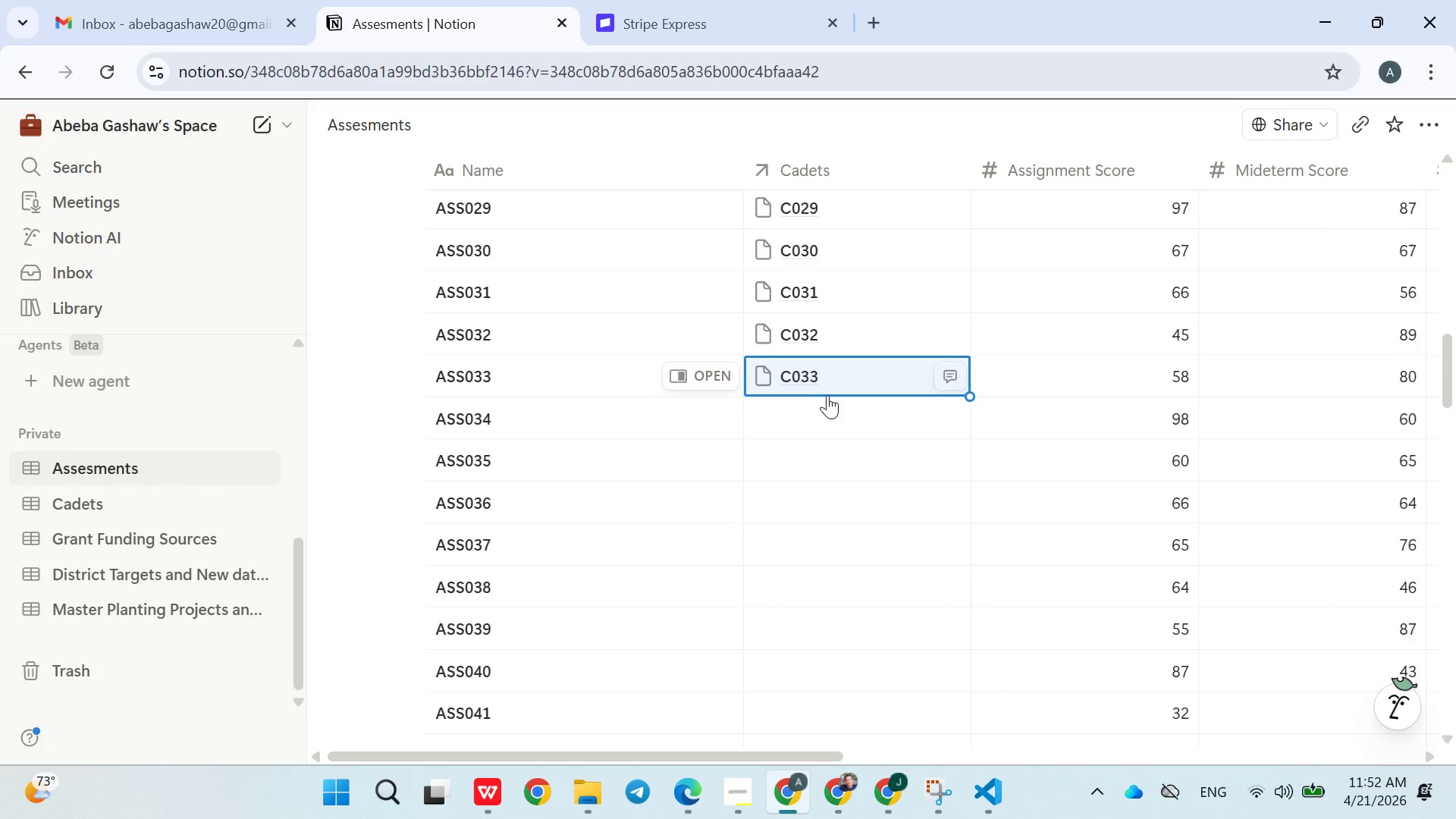 
left_click([814, 435])
 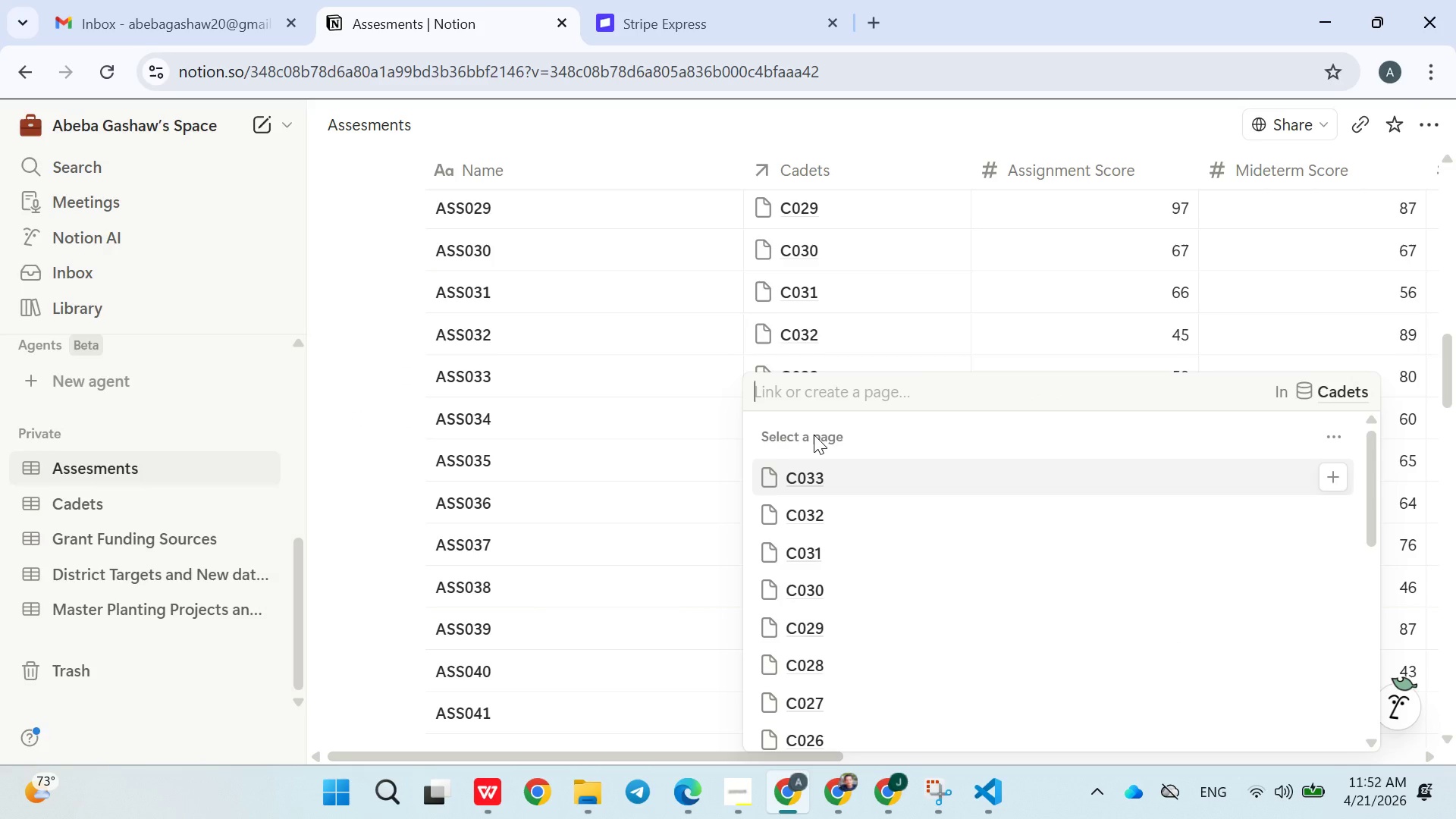 
type(C034)
 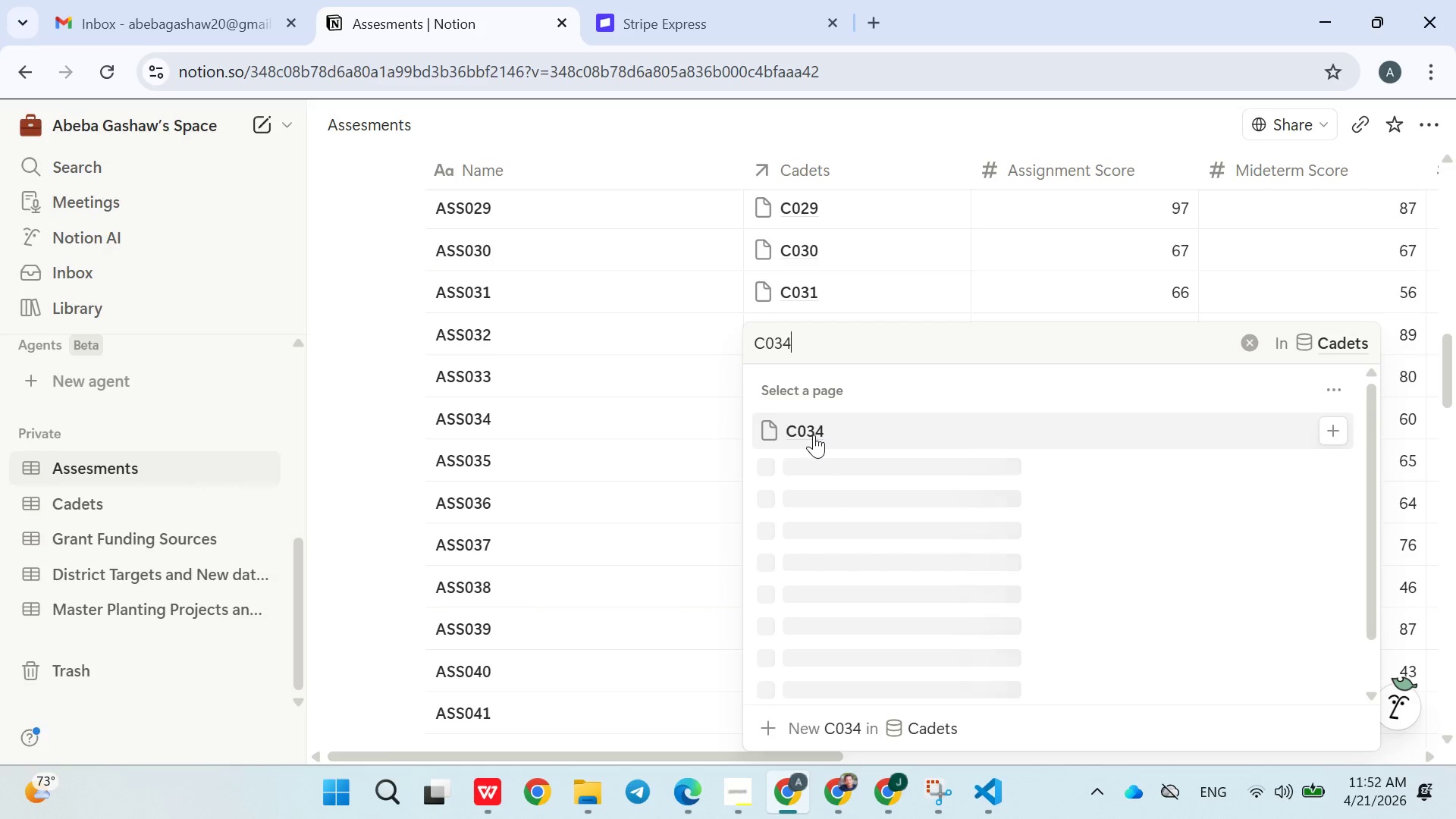 
left_click([814, 435])
 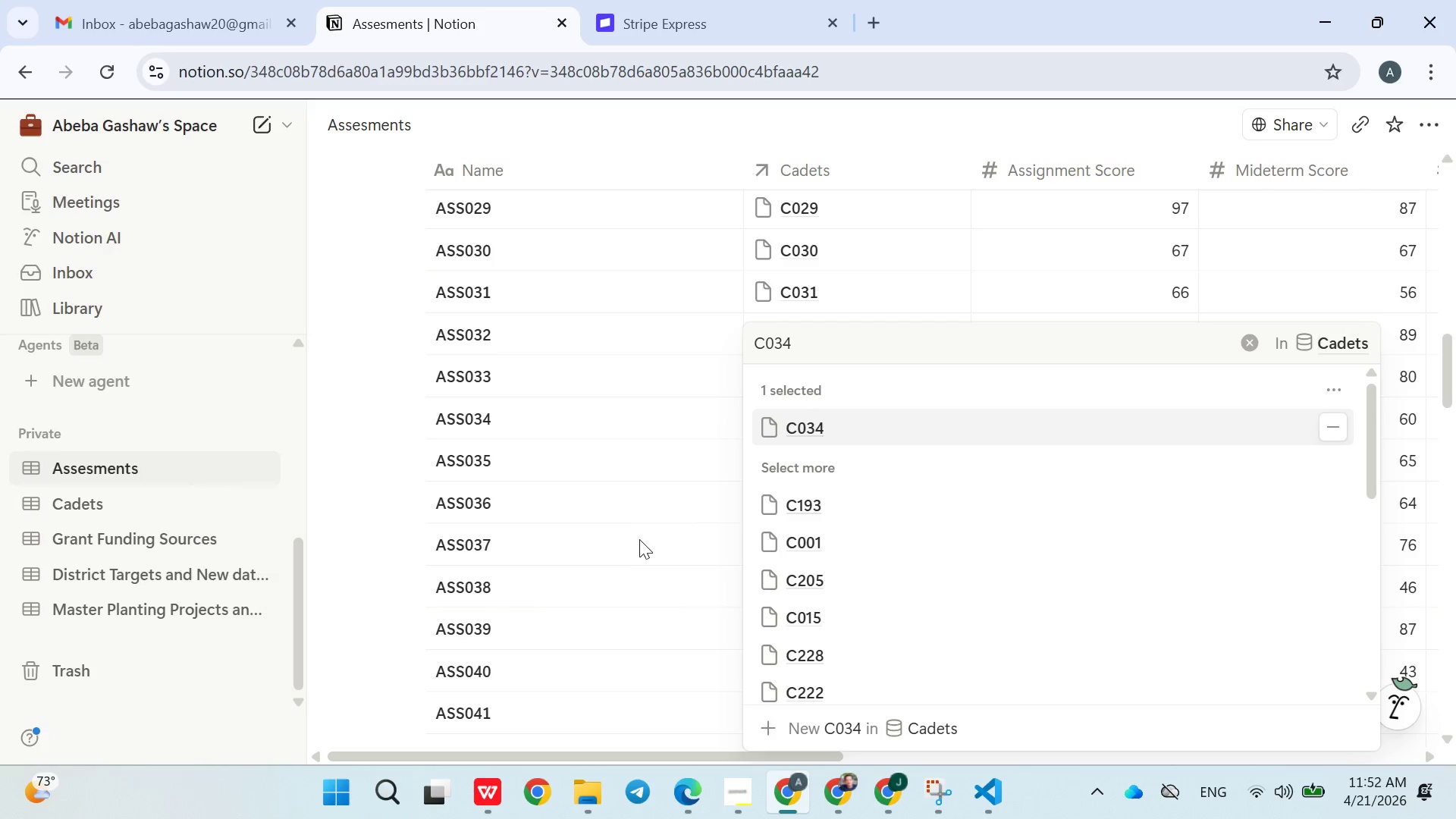 
left_click([635, 542])
 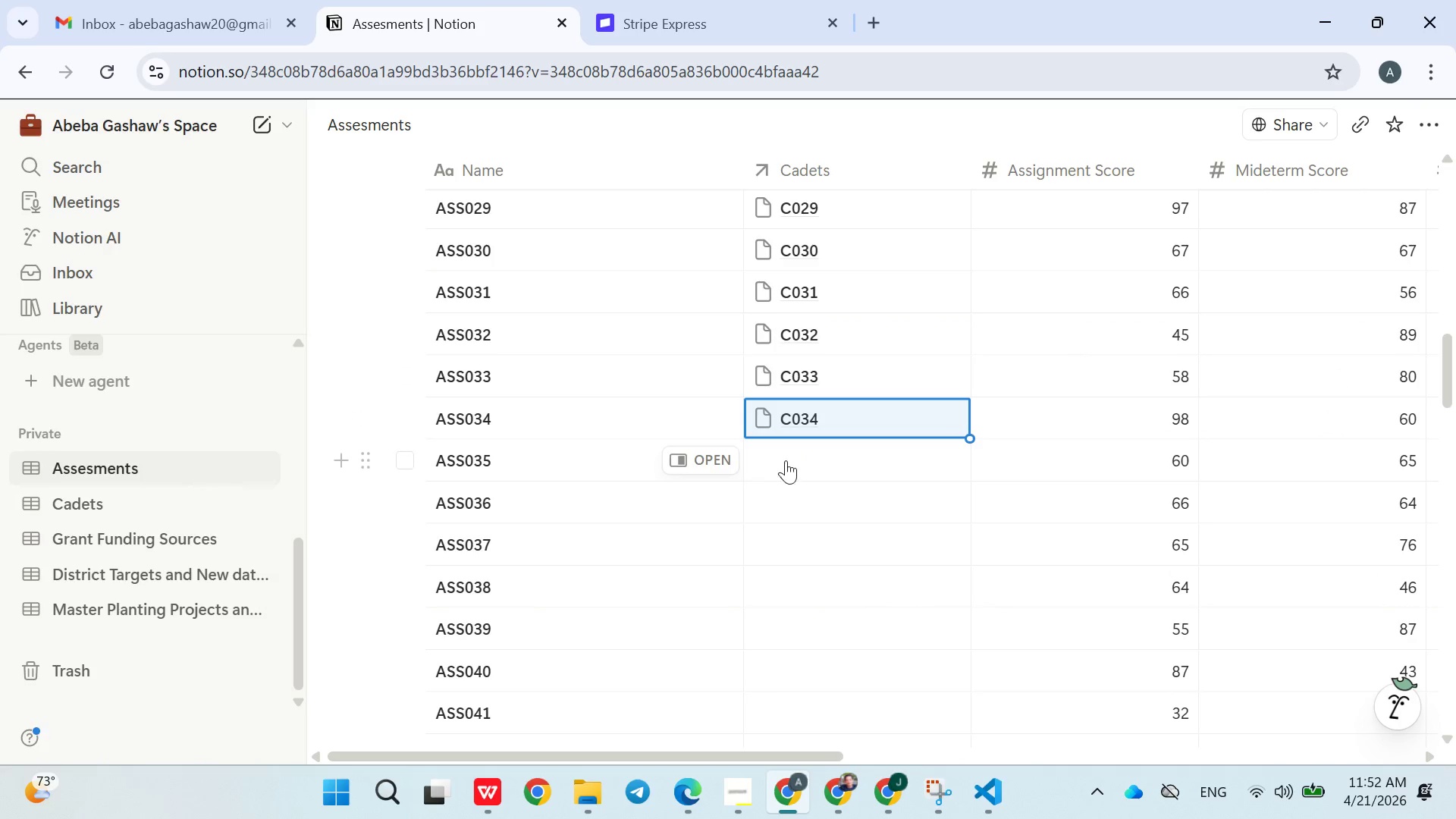 
left_click([790, 466])
 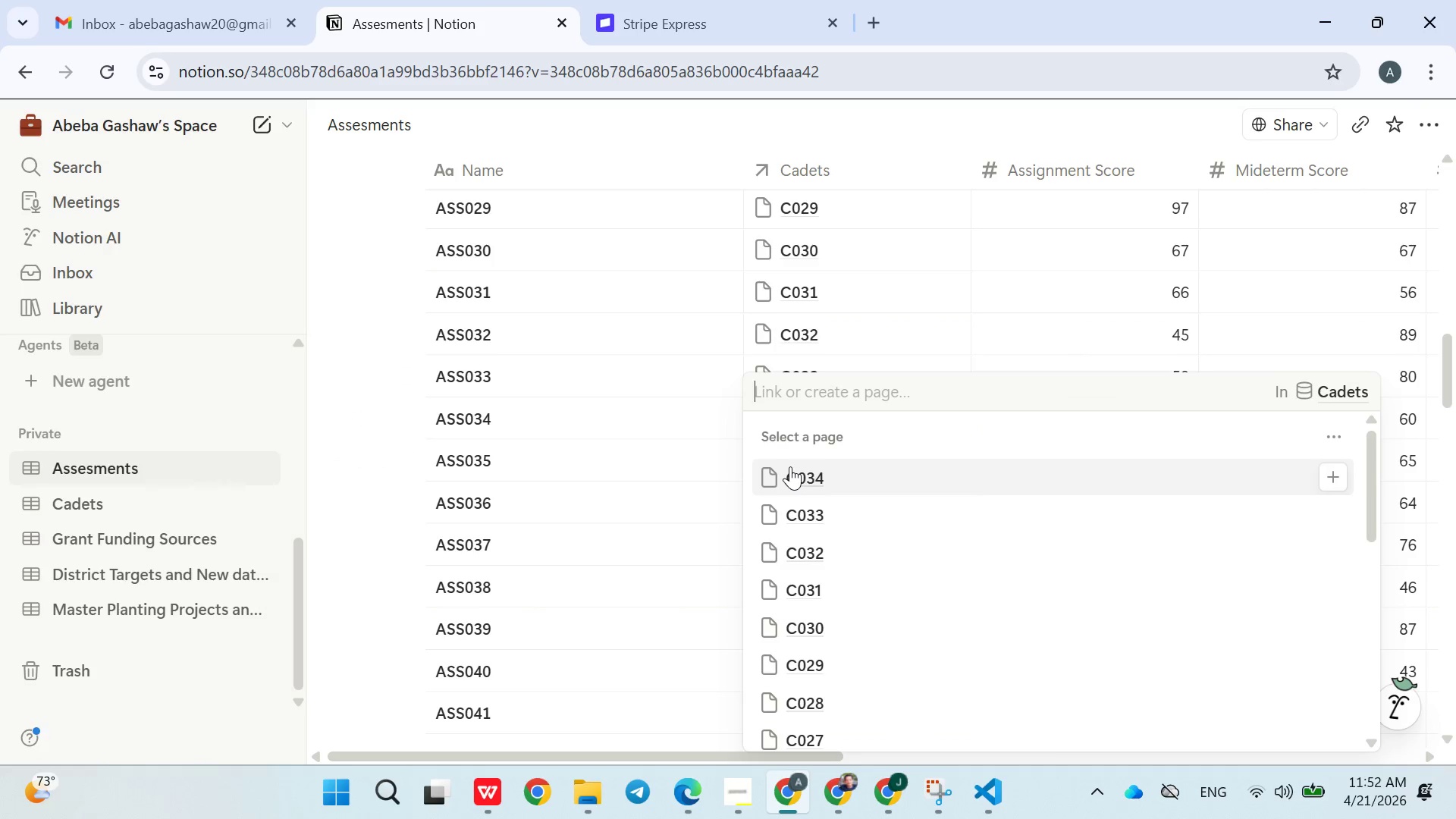 
type(C035)
 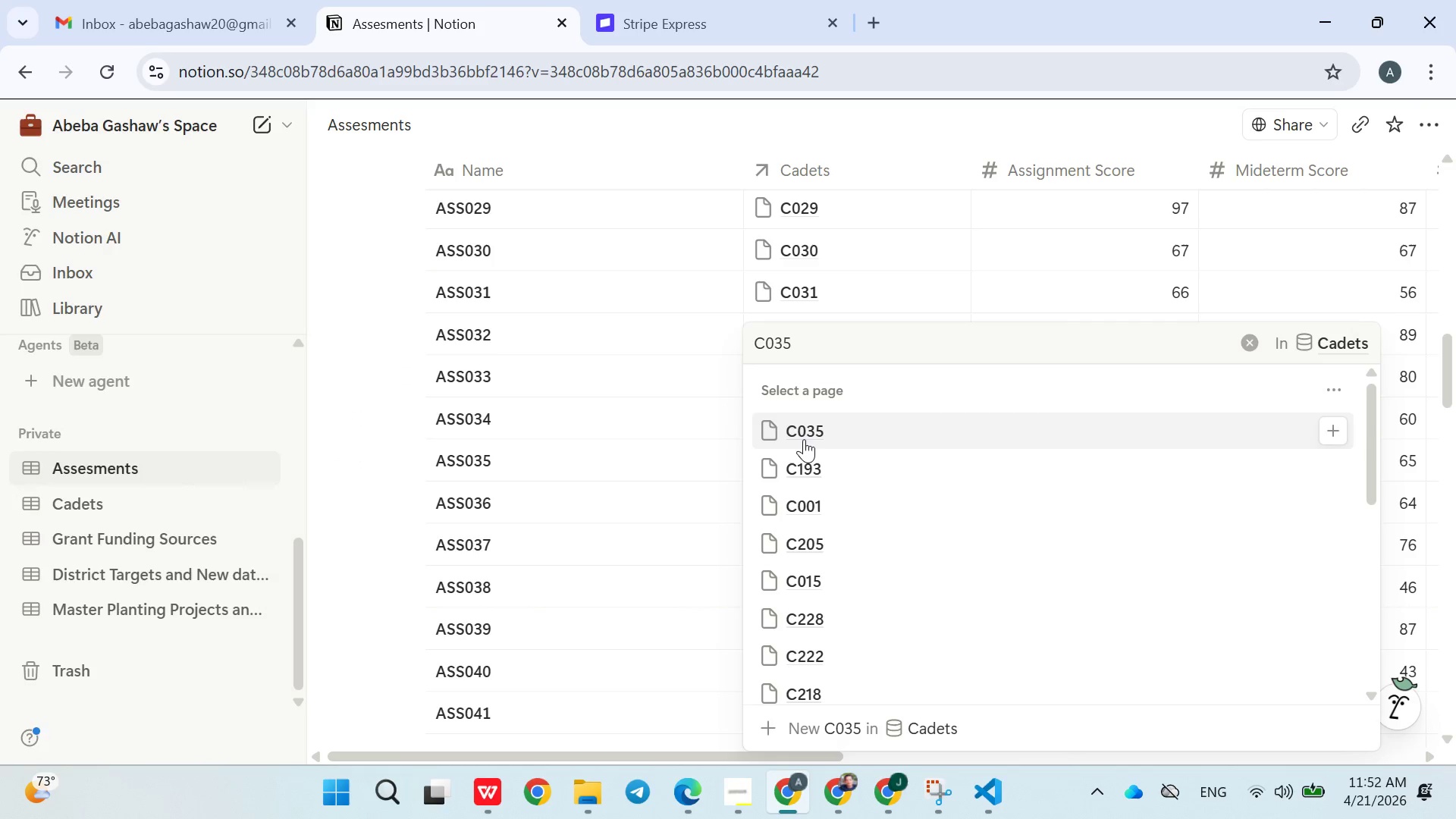 
left_click([808, 432])
 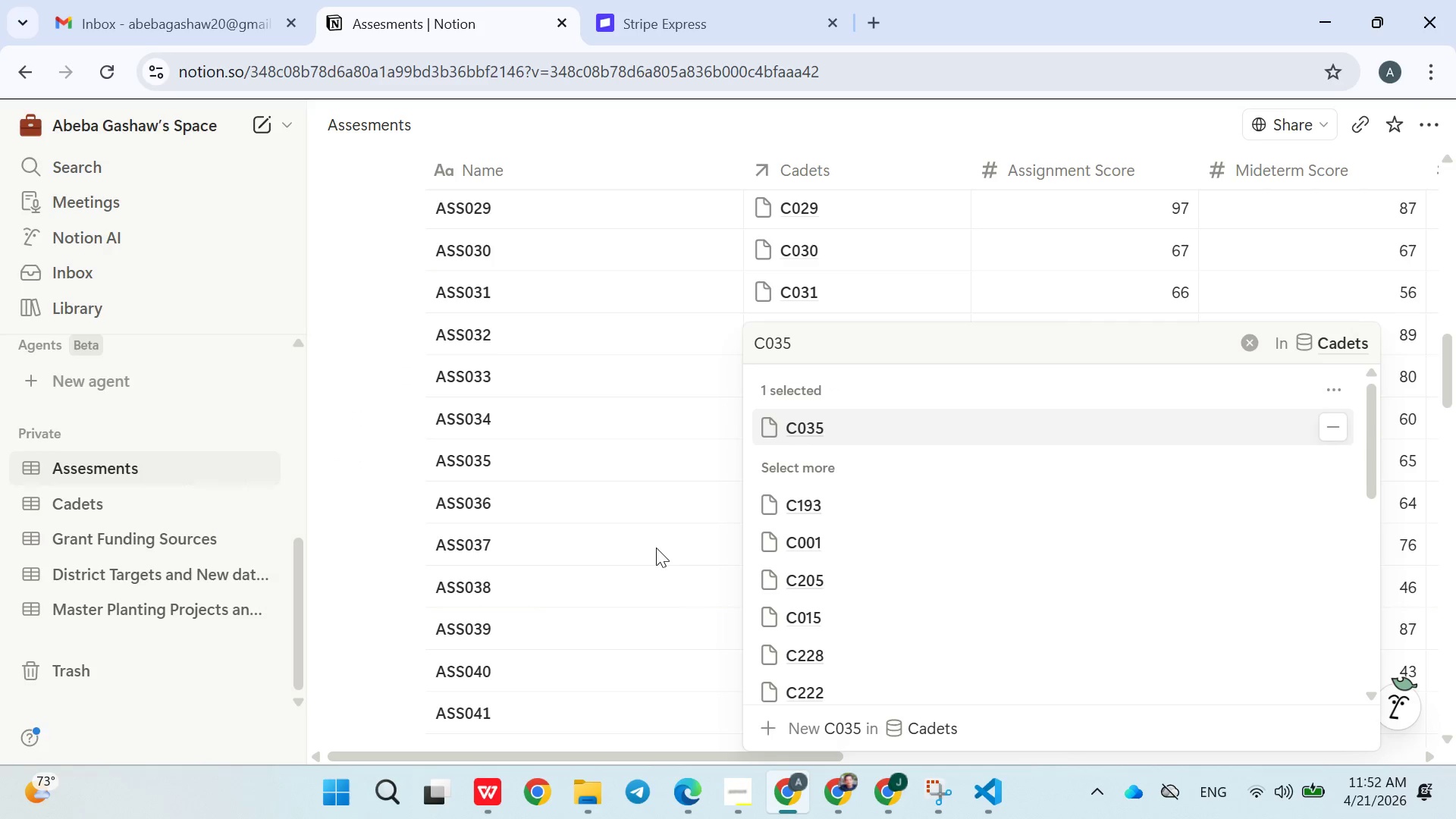 
left_click([656, 548])
 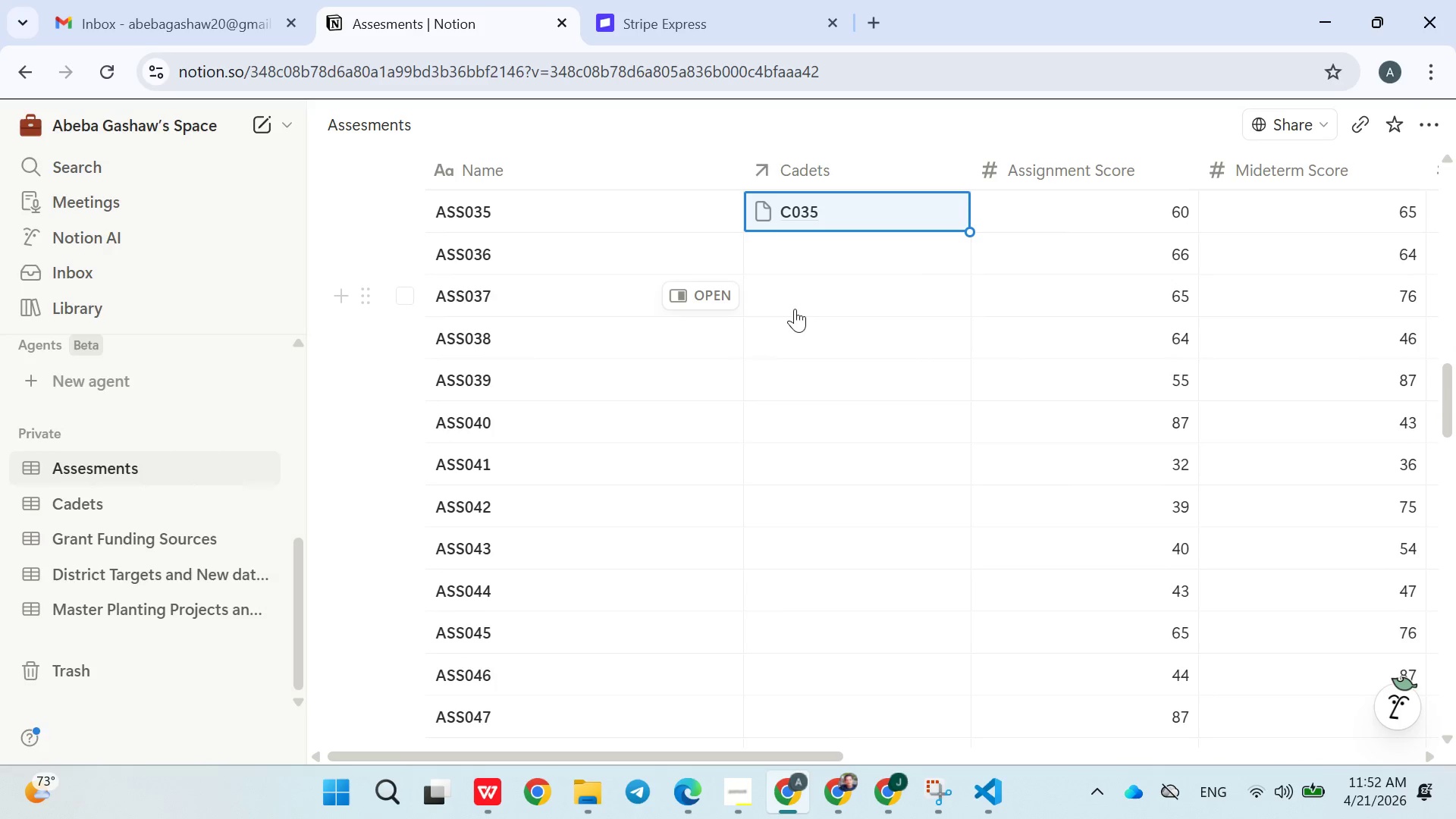 
left_click([804, 253])
 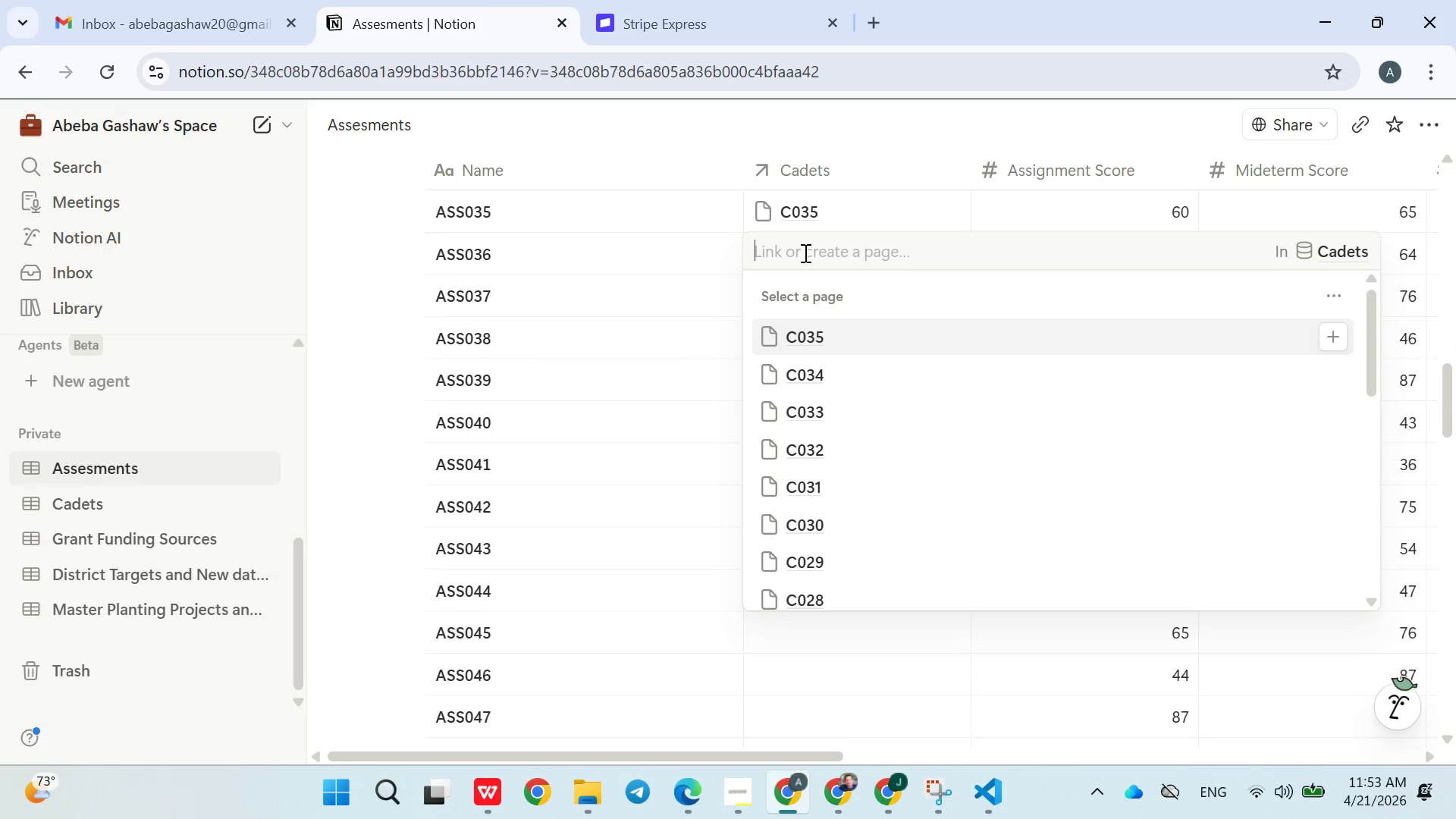 
type(C036)
 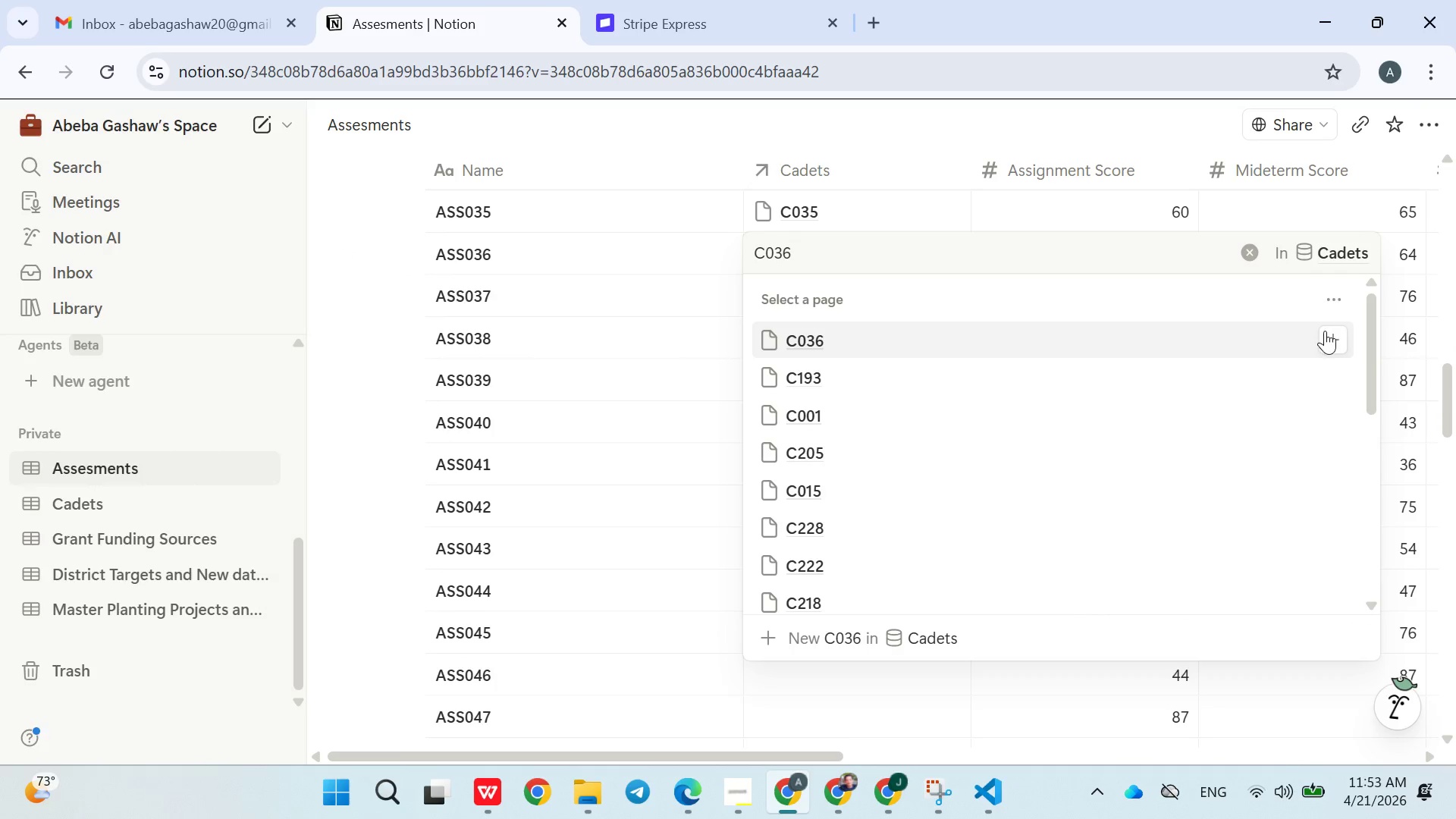 
left_click([1334, 339])
 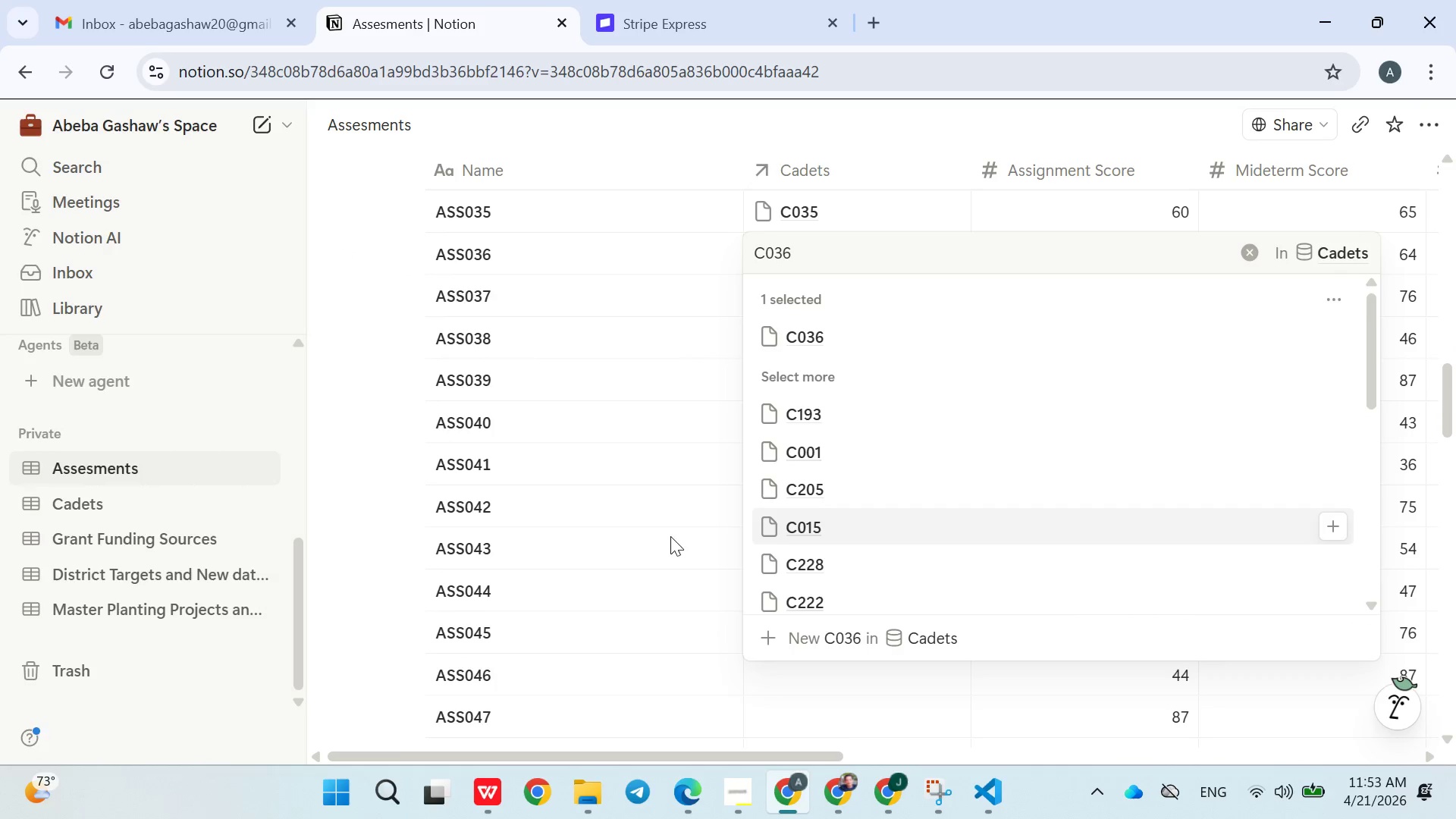 
left_click([652, 539])
 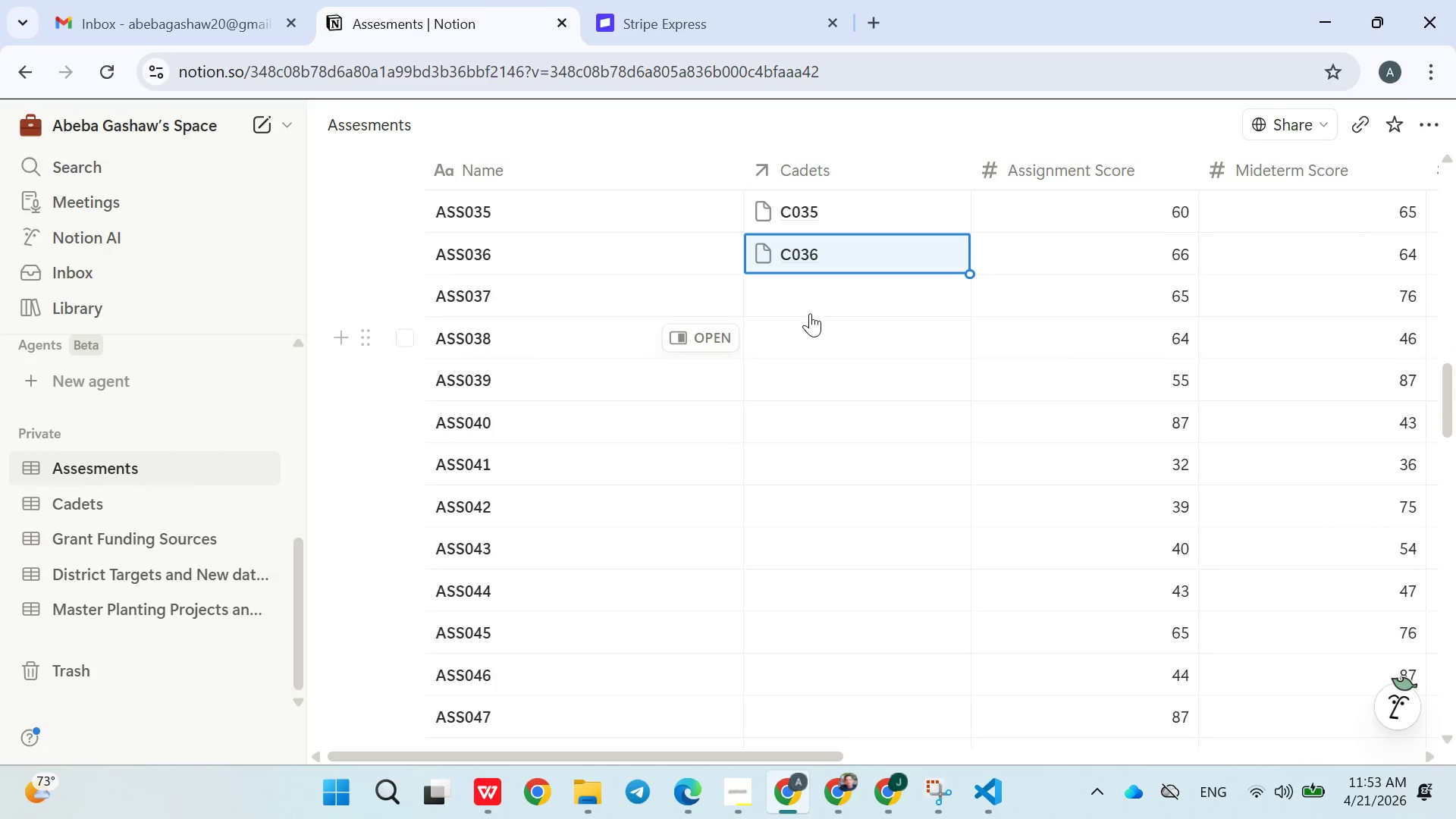 
left_click([809, 303])
 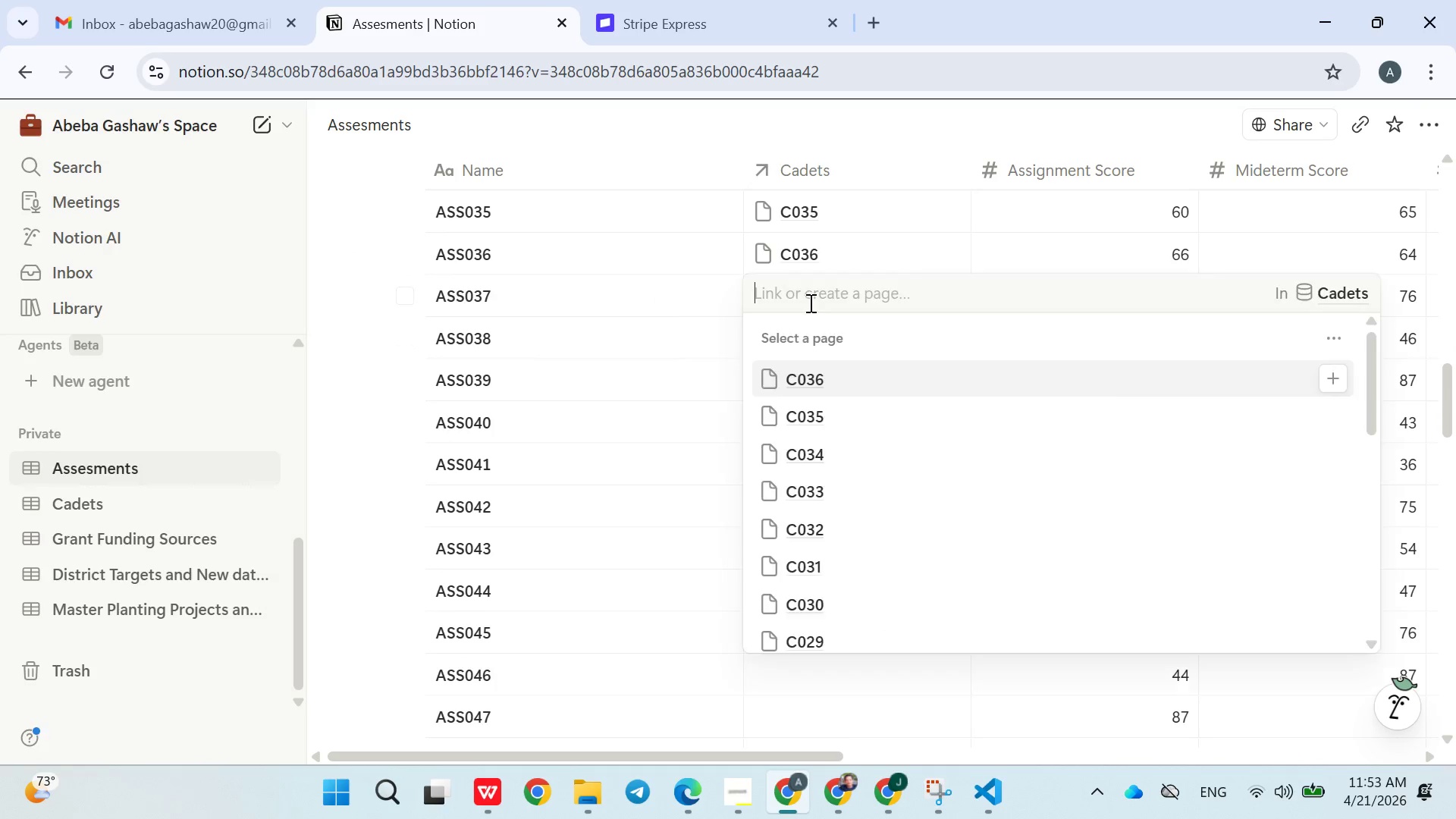 
type(C037)
 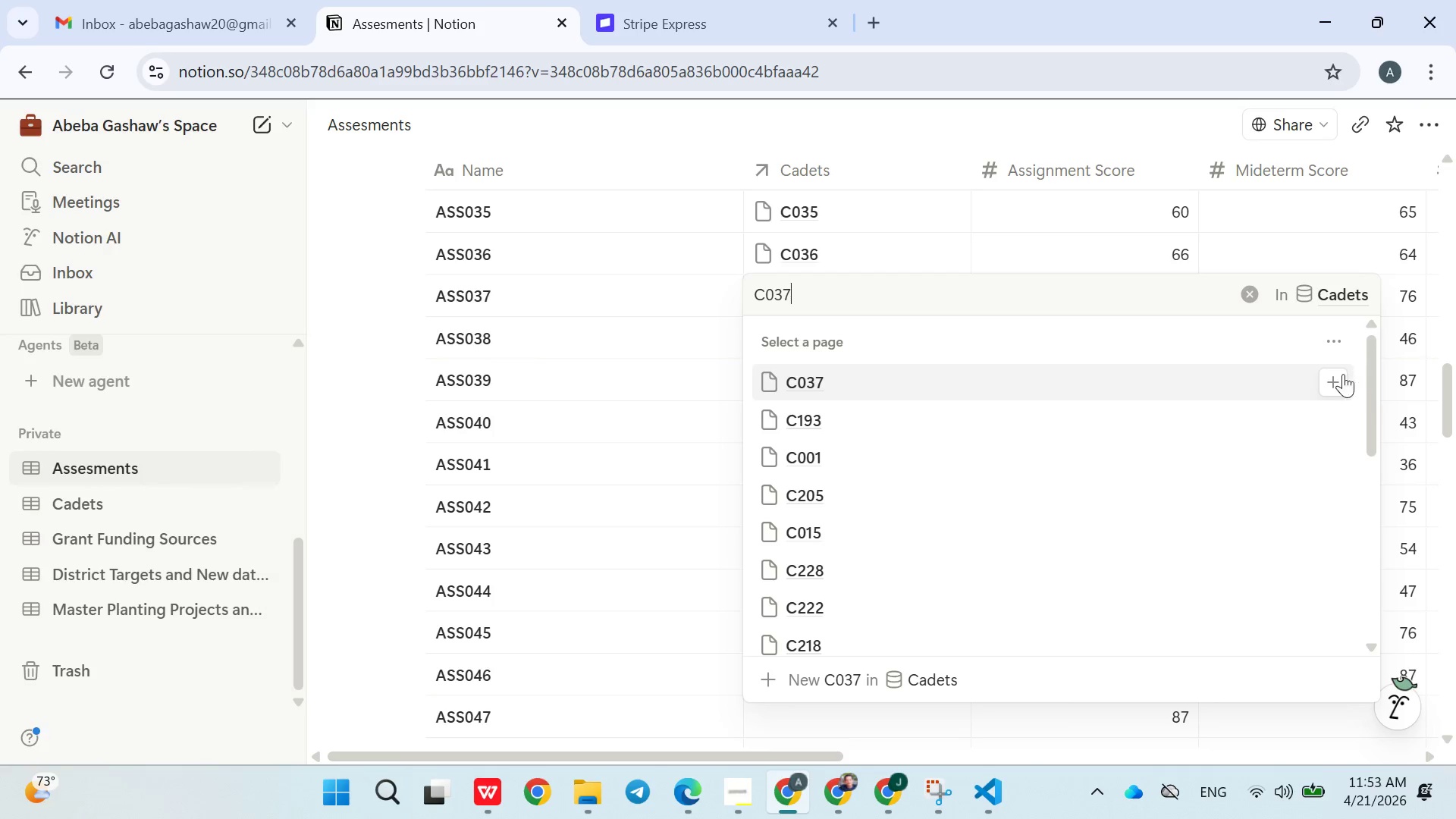 
left_click([1337, 381])
 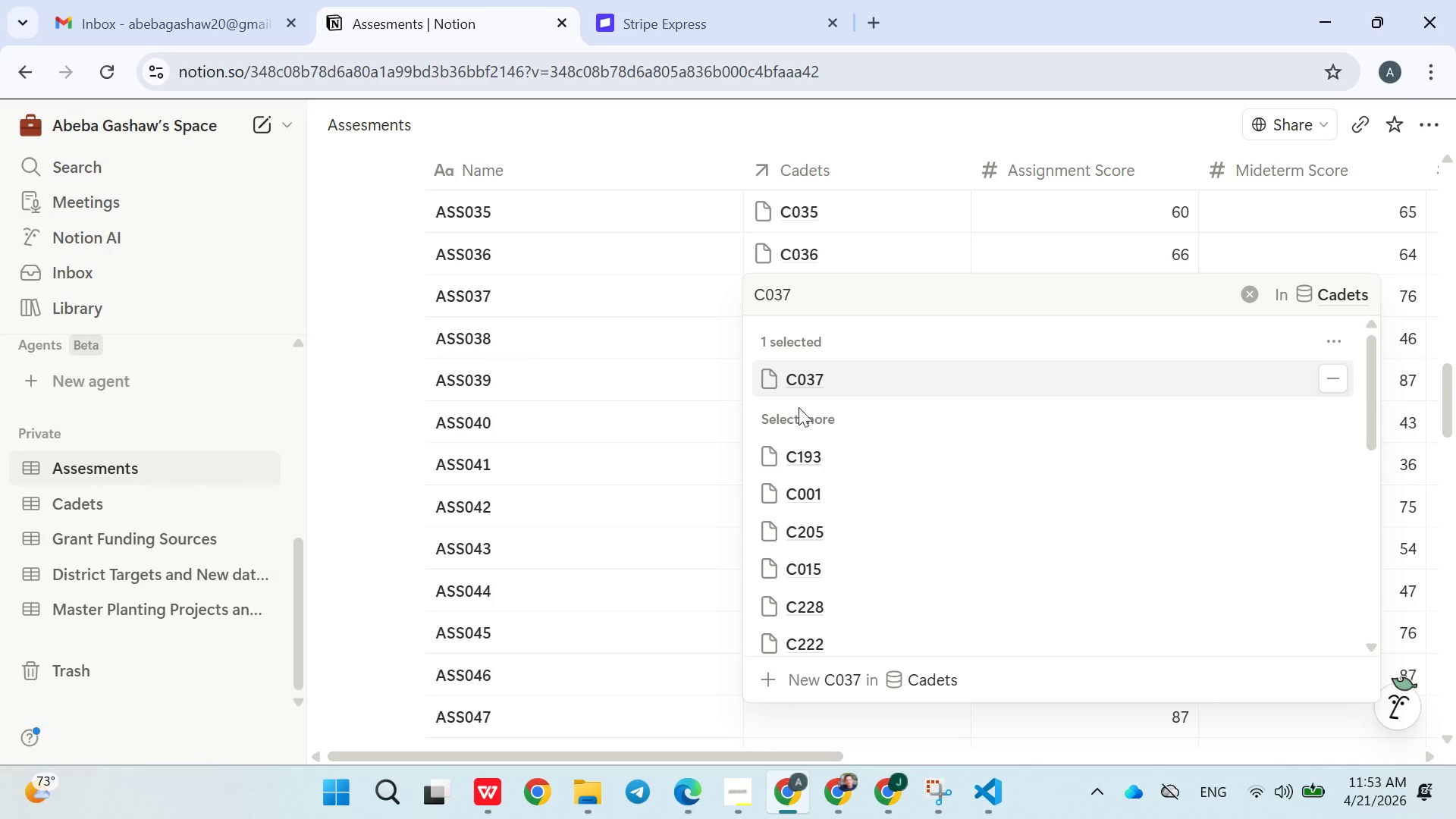 
left_click([645, 452])
 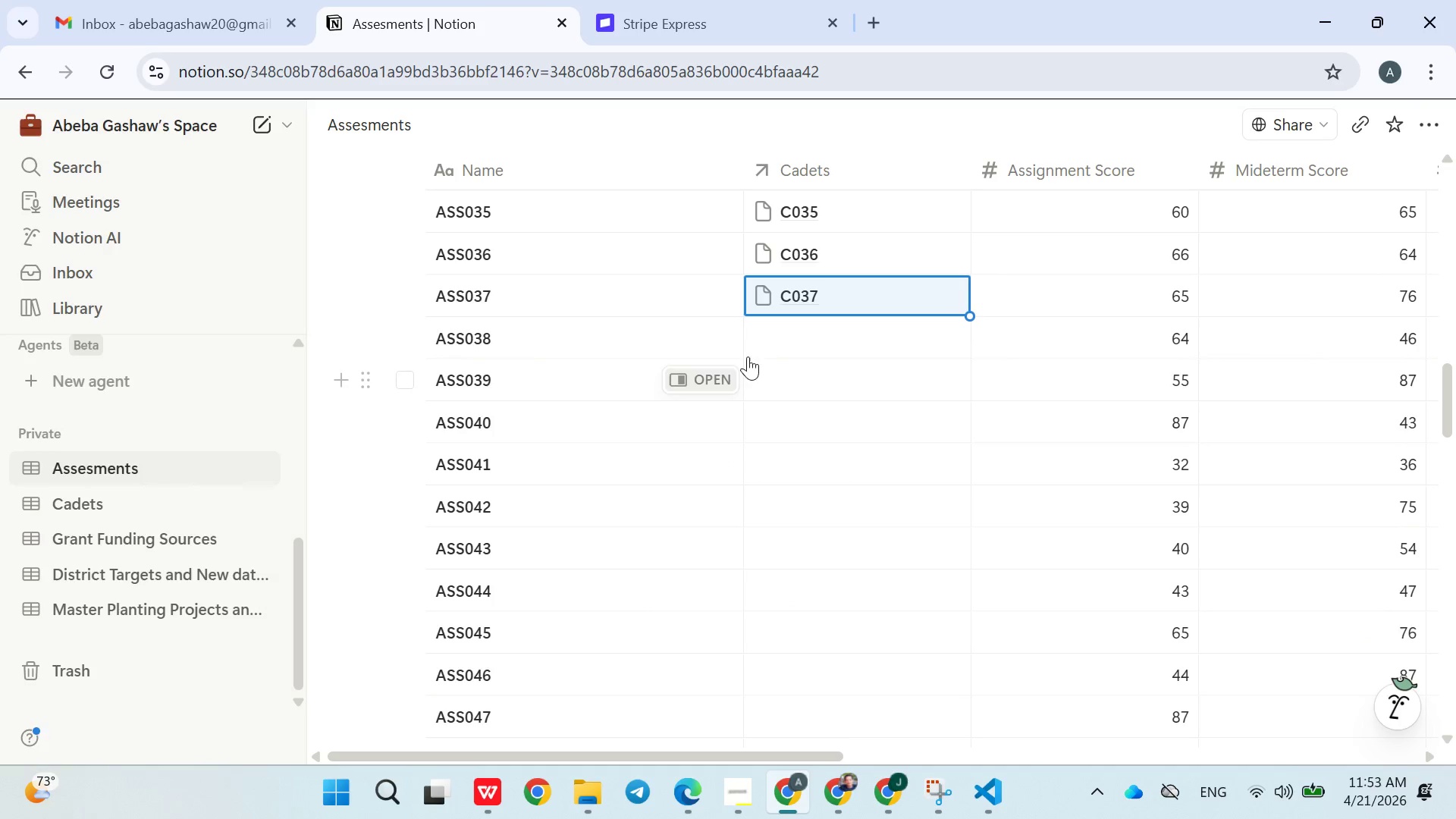 
left_click([761, 344])
 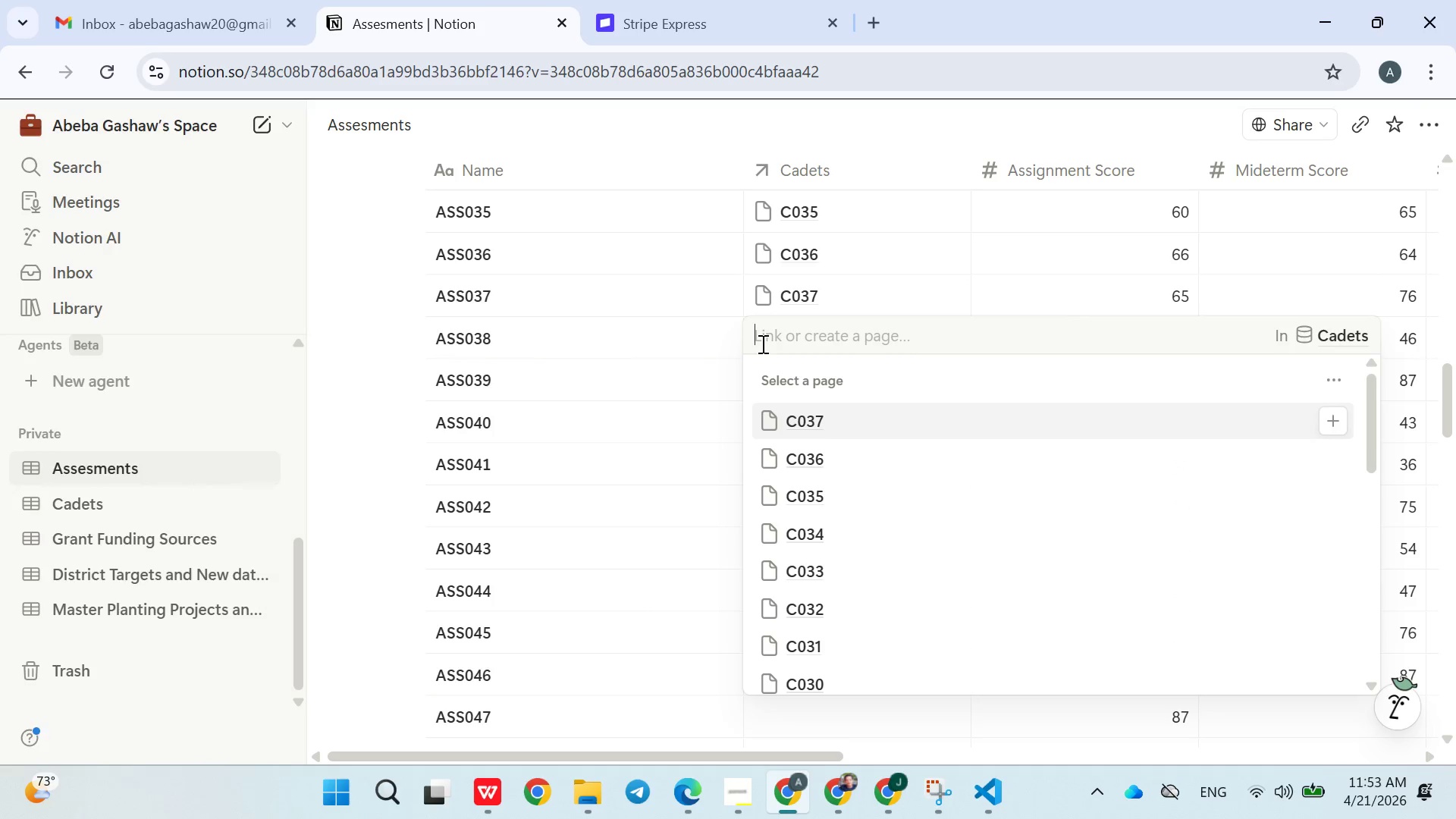 
type(C039)
 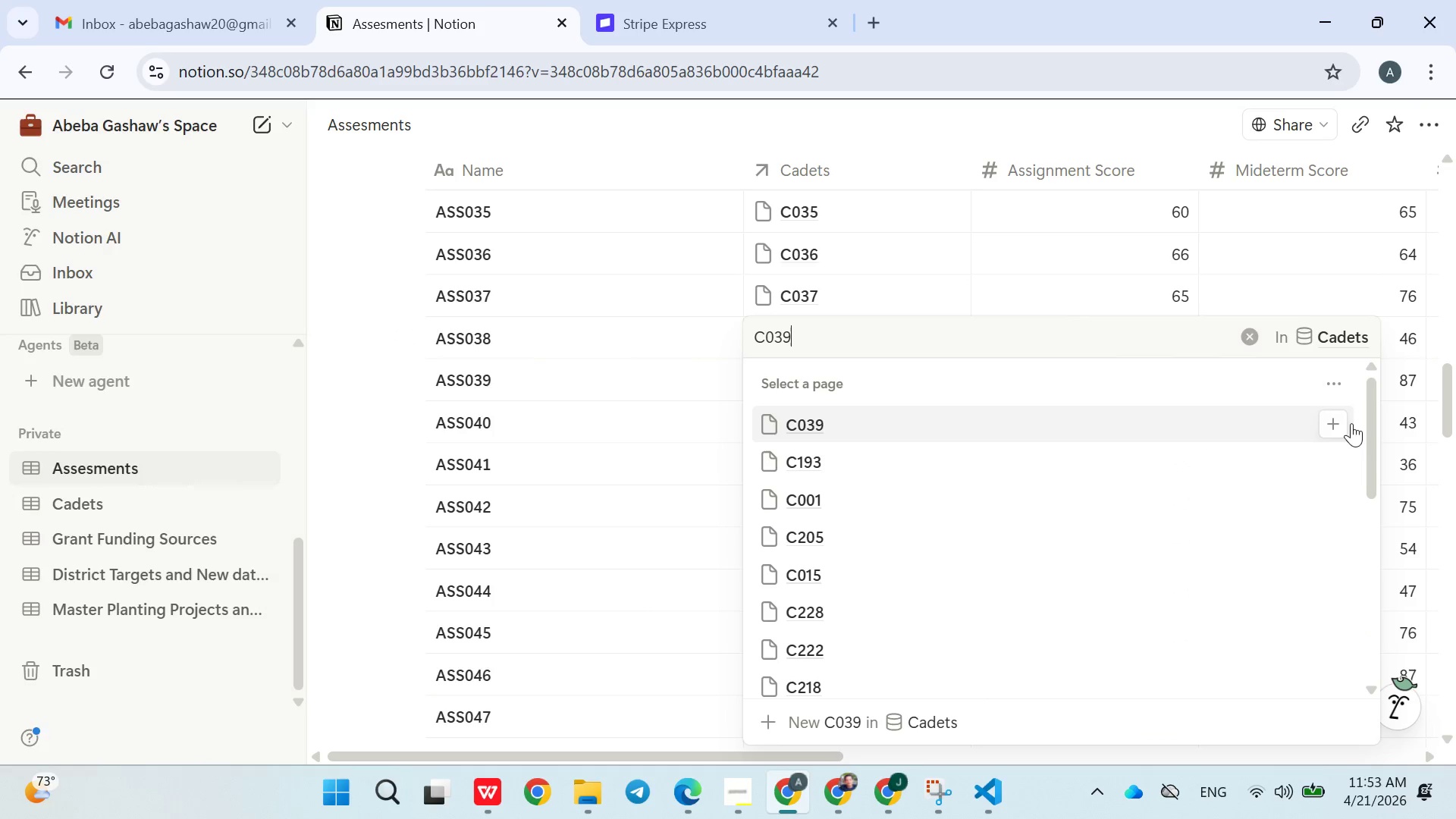 
left_click([1332, 425])
 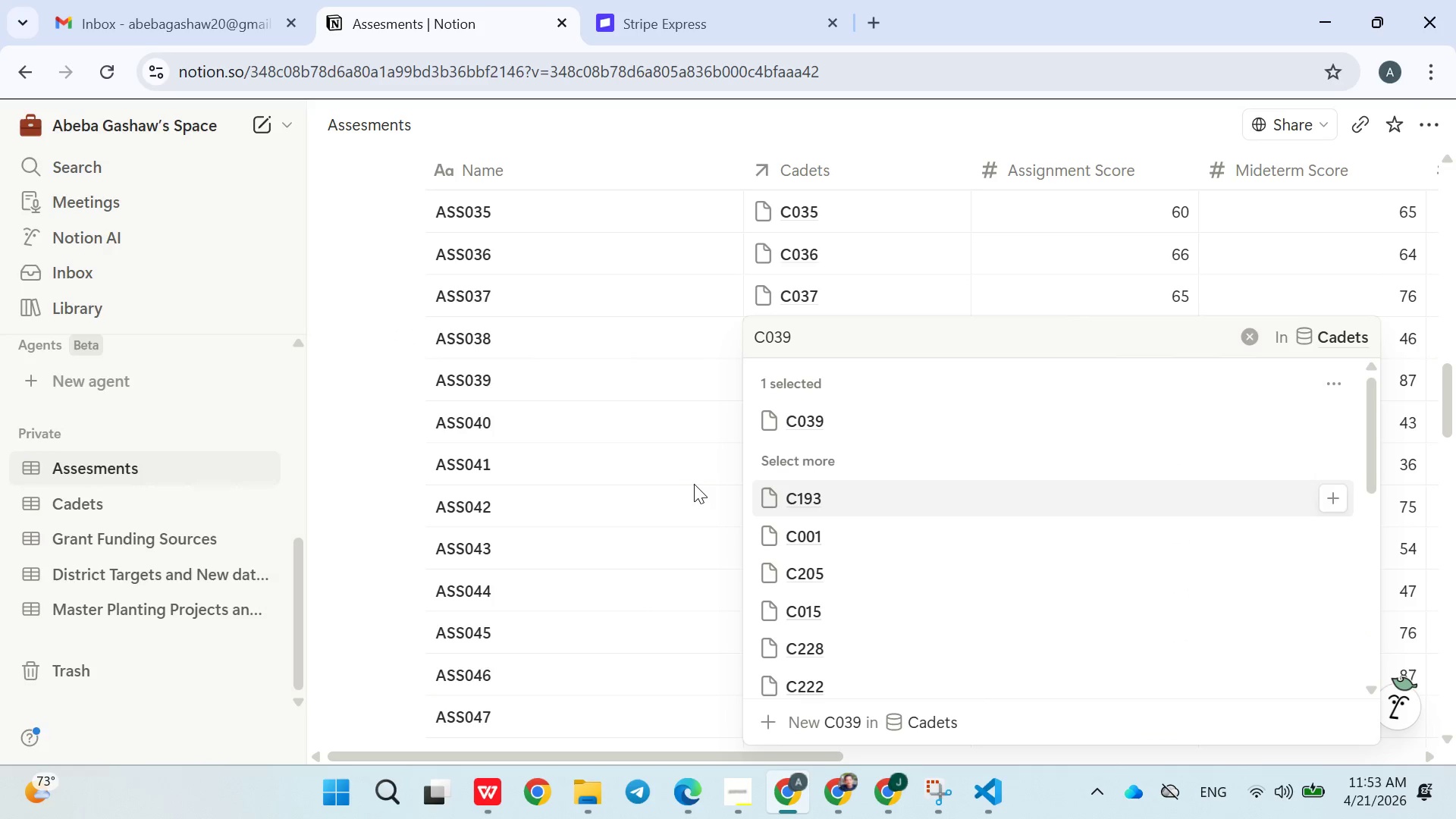 
left_click([690, 482])
 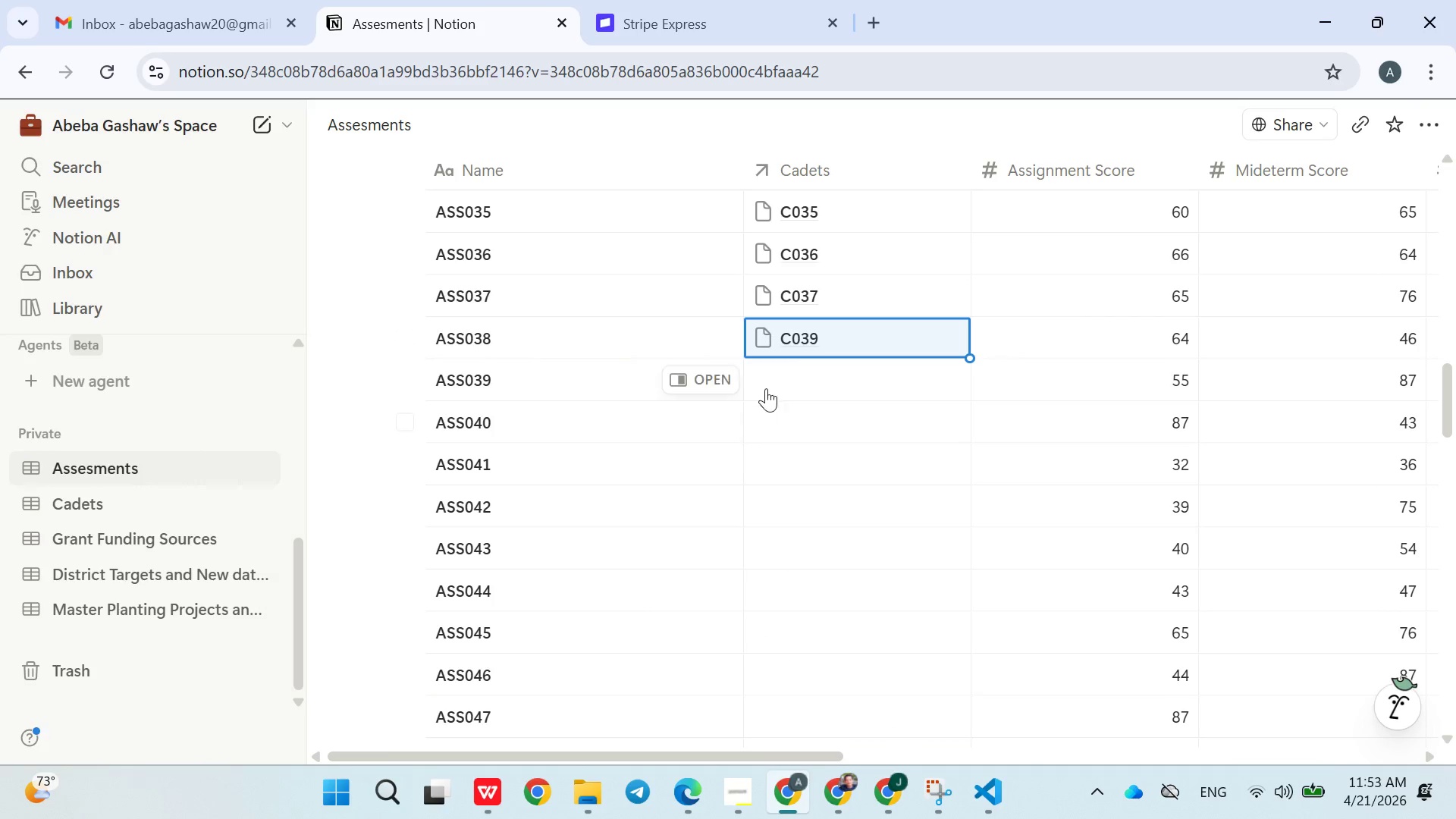 
left_click([776, 384])
 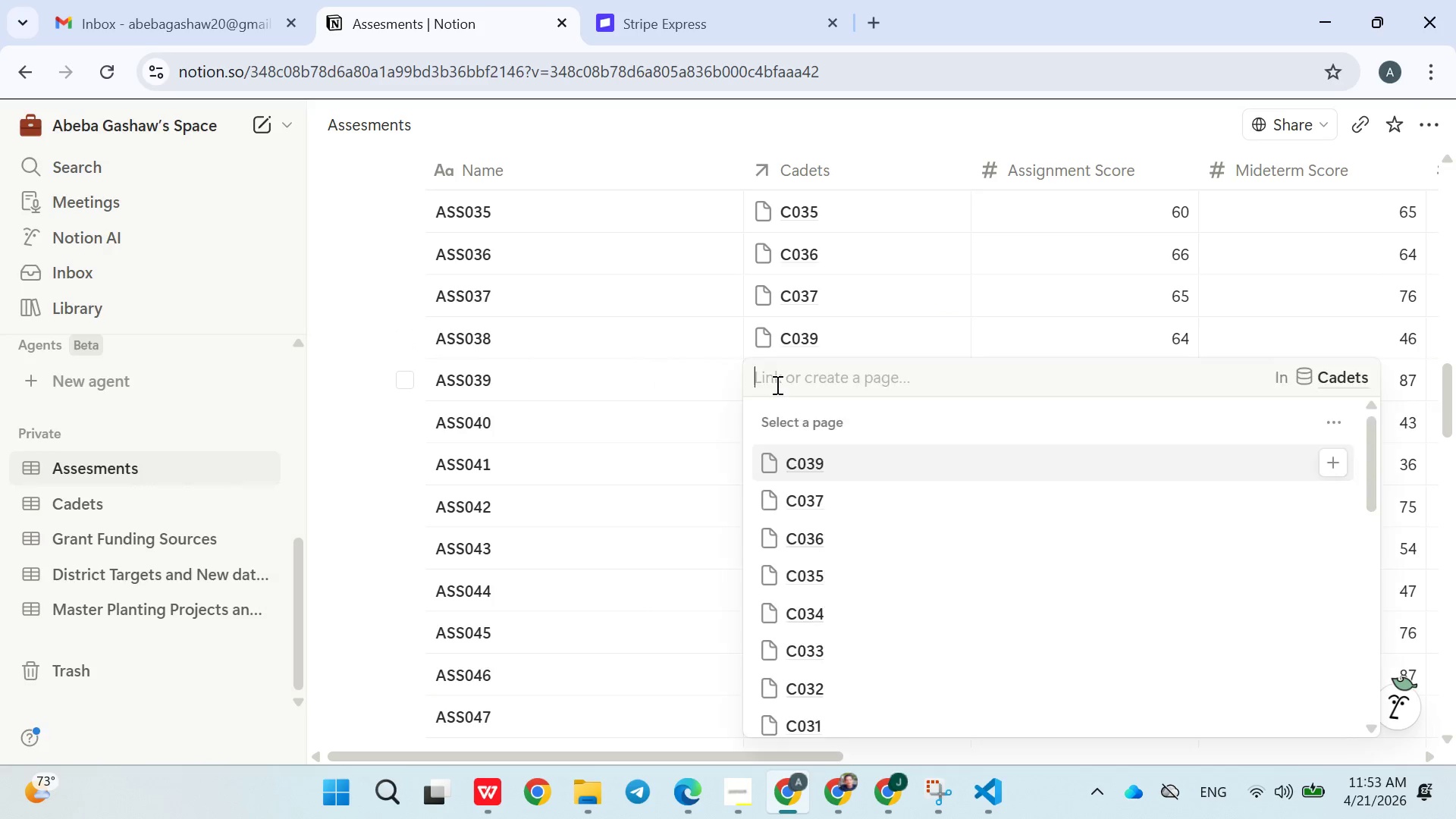 
type(C040)
 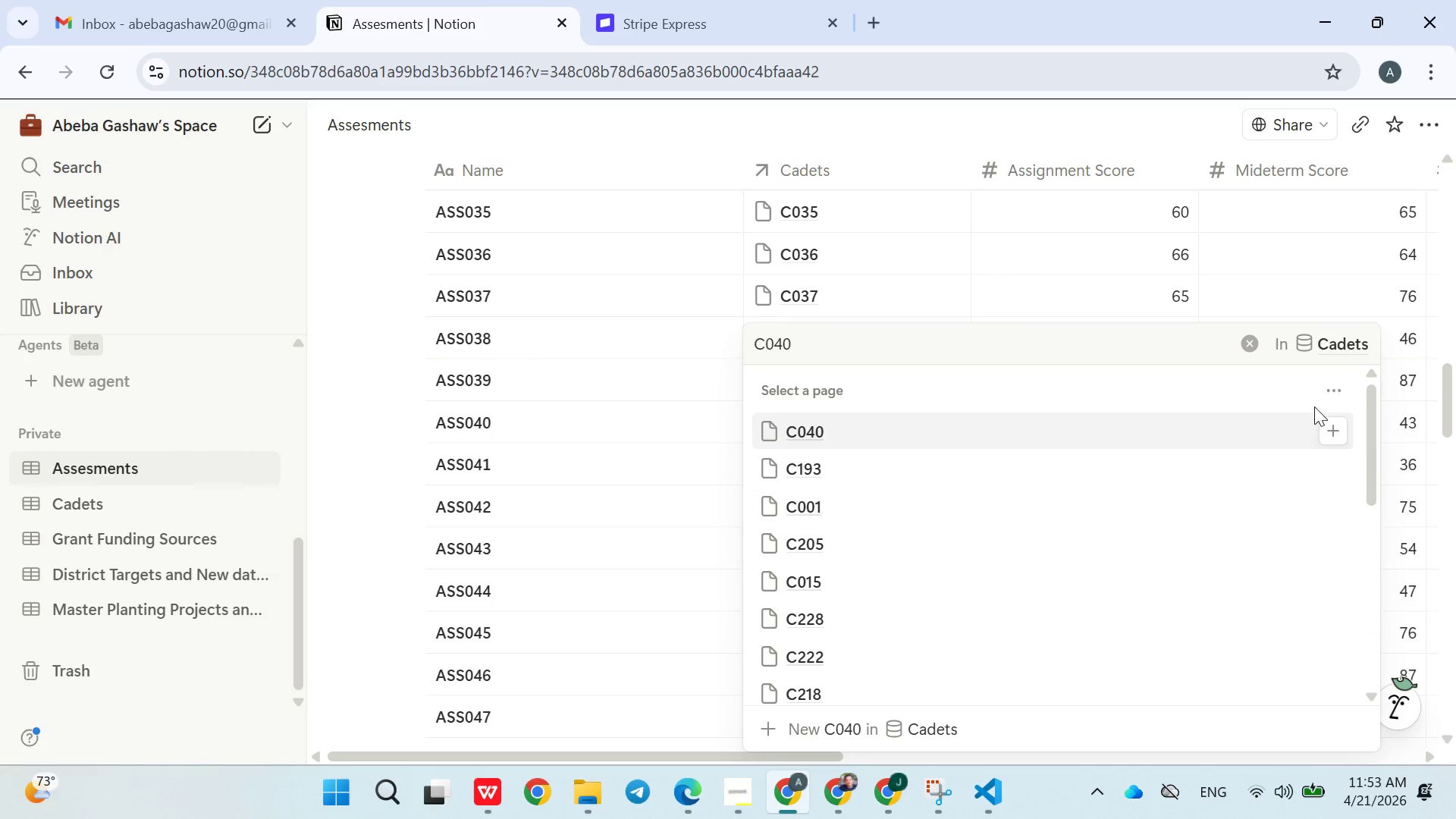 
left_click([1346, 428])
 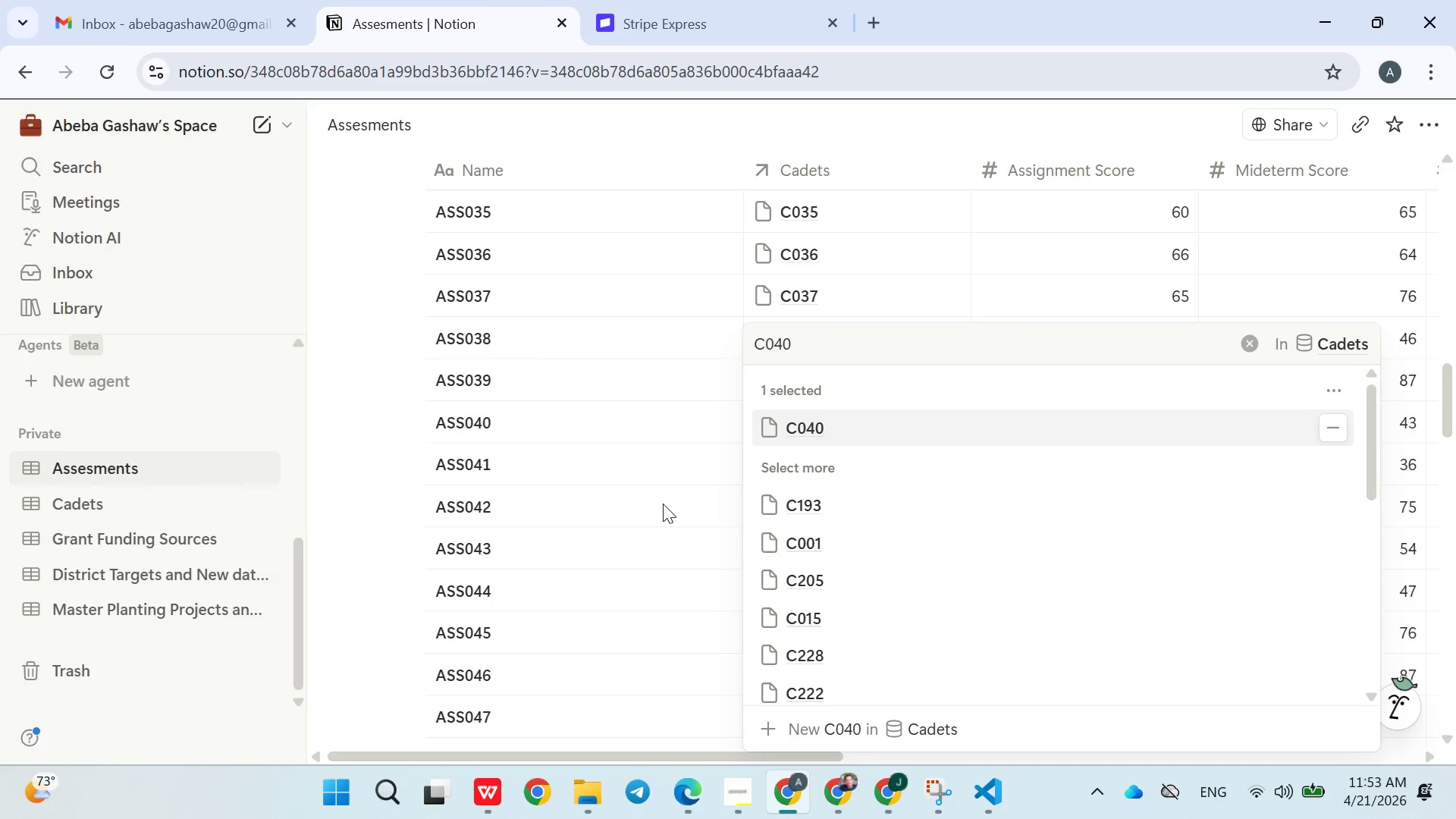 
left_click([658, 505])
 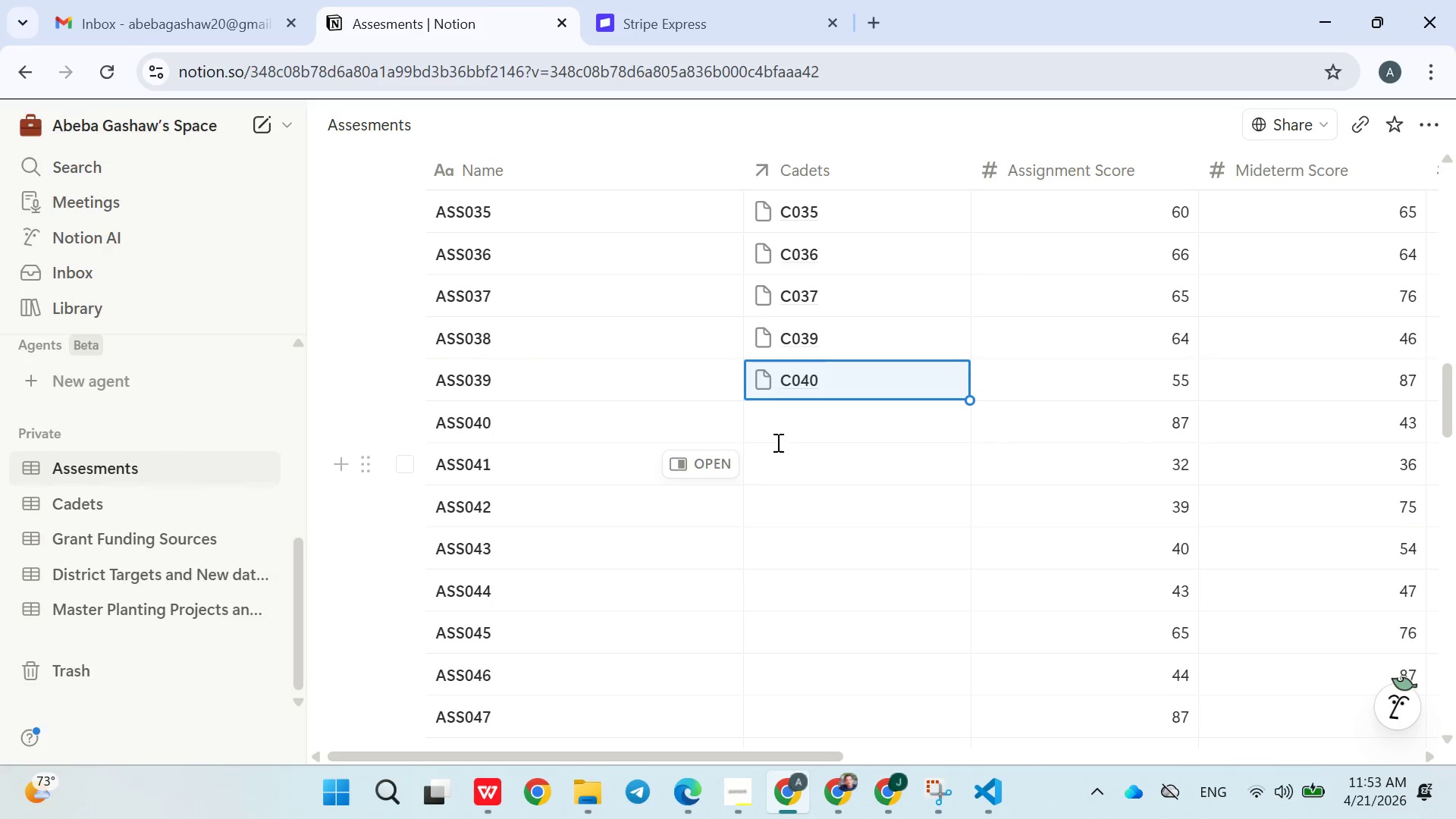 
left_click([789, 425])
 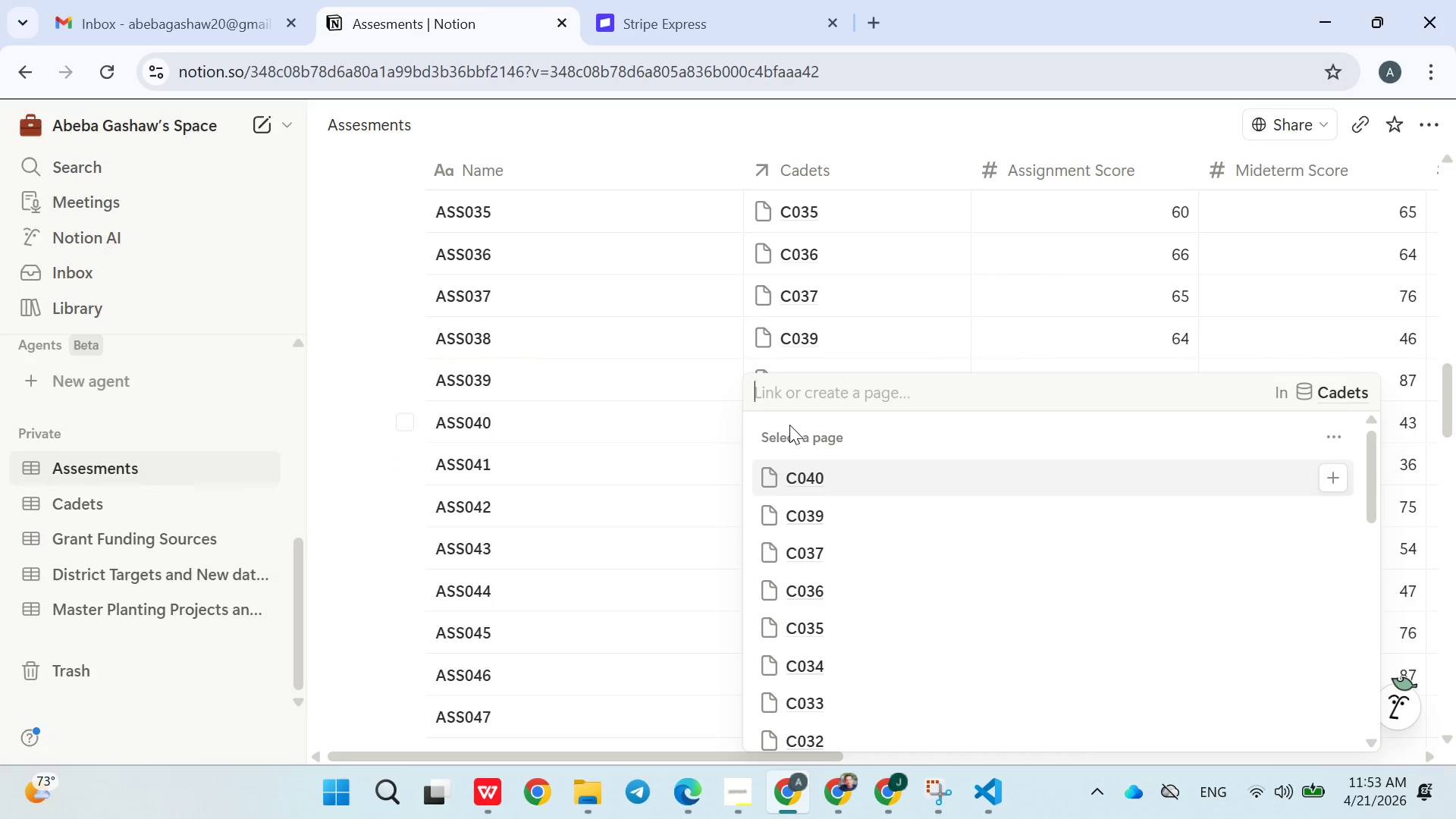 
type(C041)
 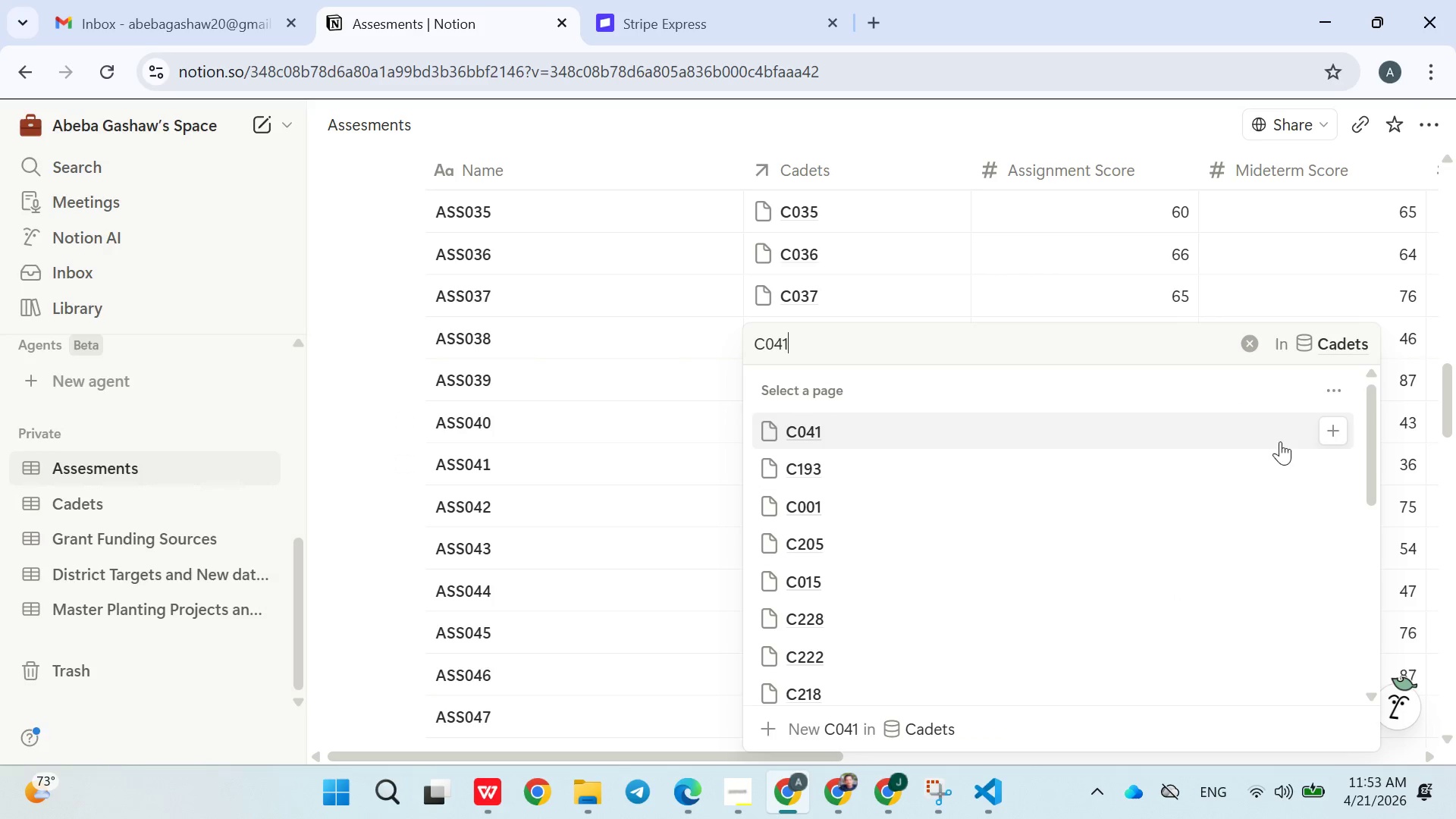 
left_click([1338, 436])
 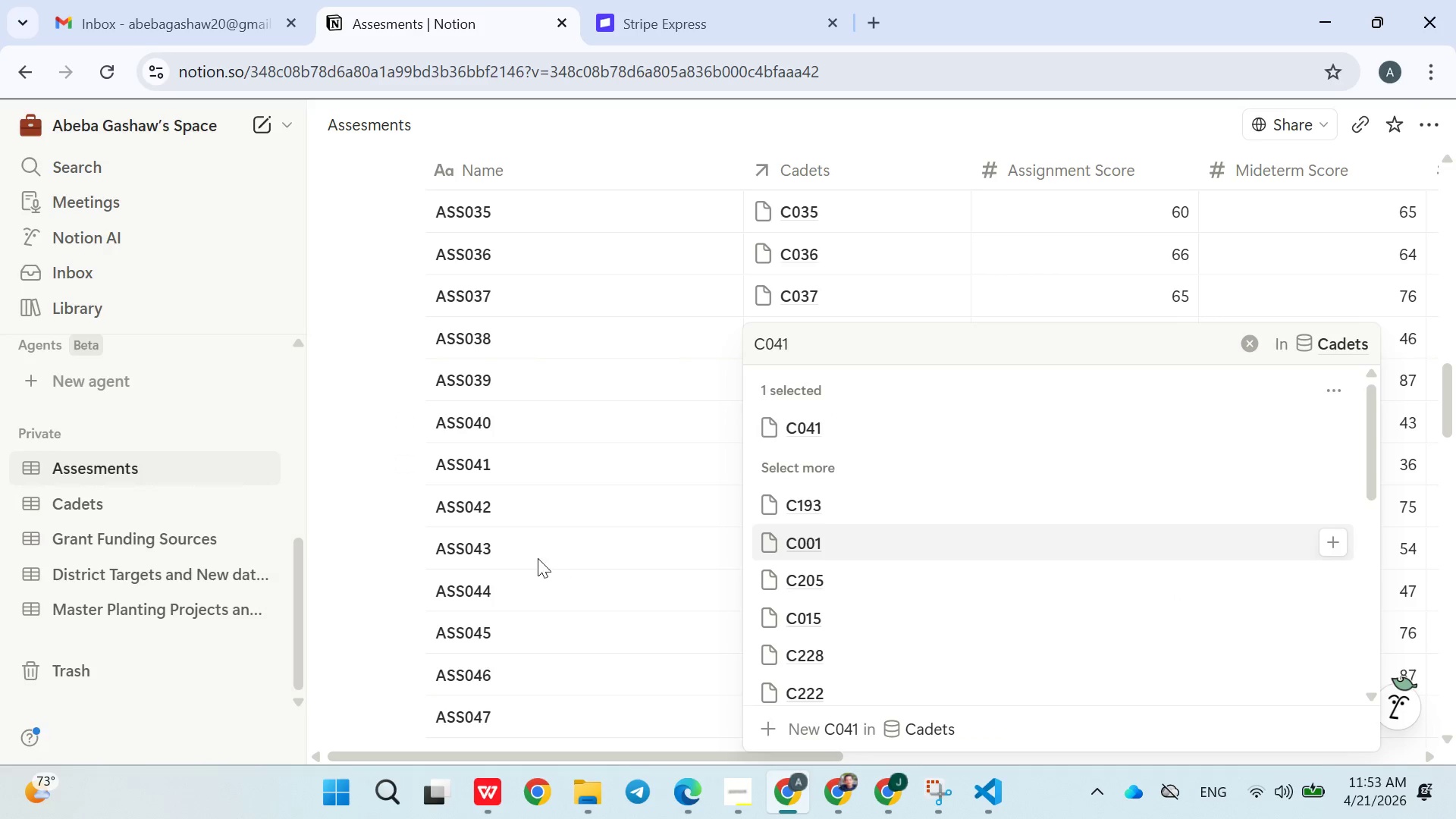 
left_click([538, 558])
 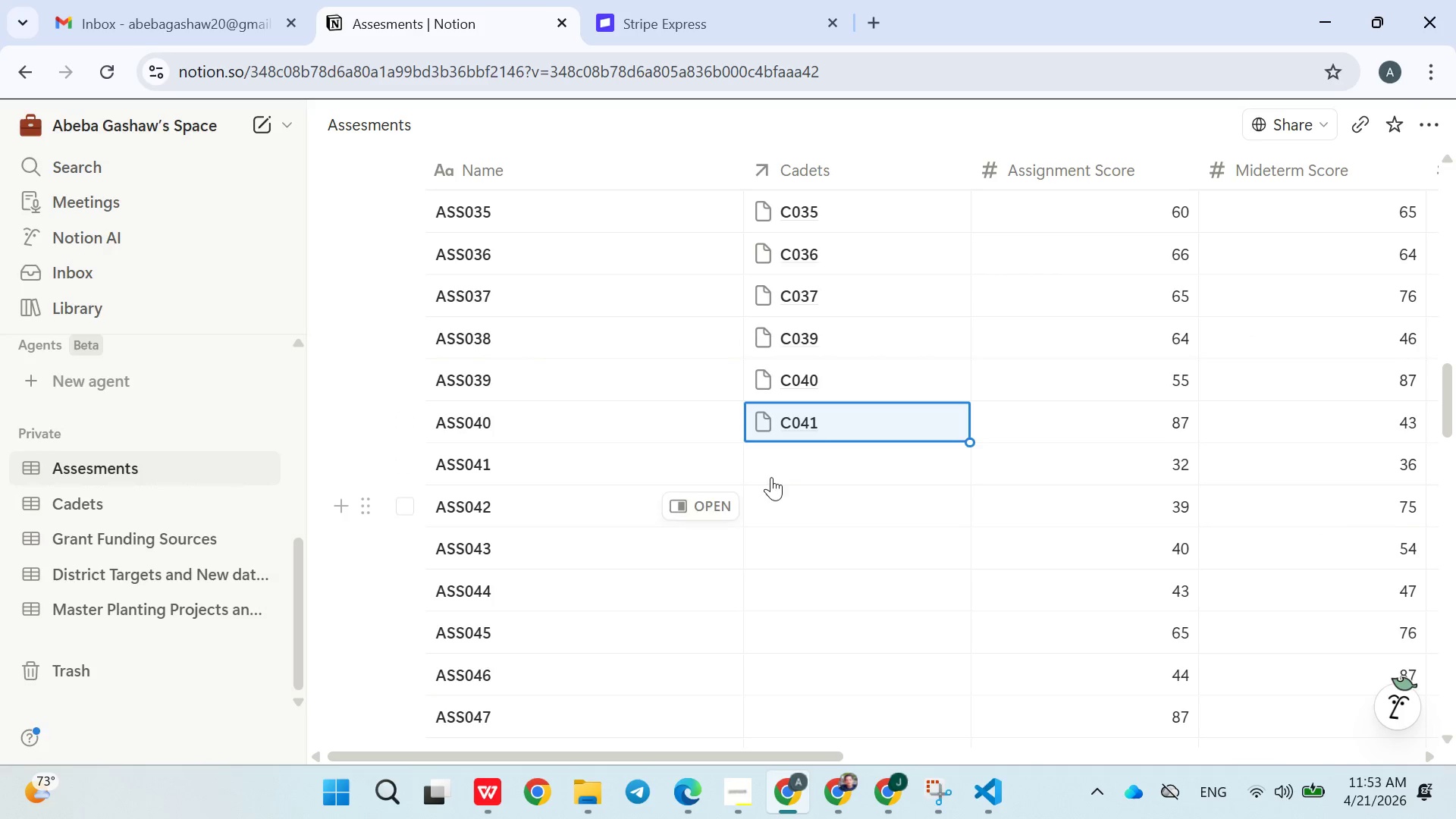 
left_click([783, 469])
 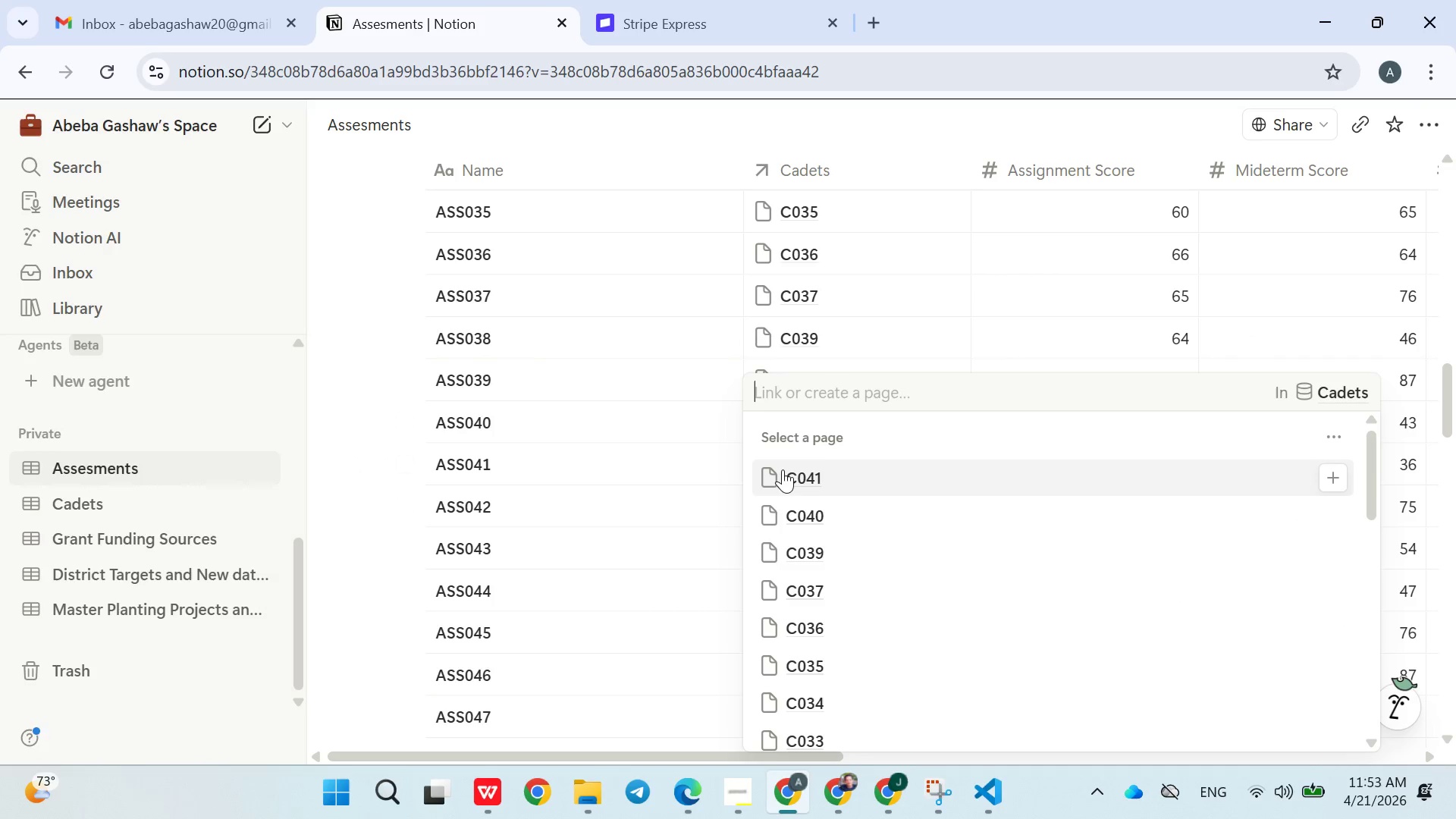 
type(C042)
 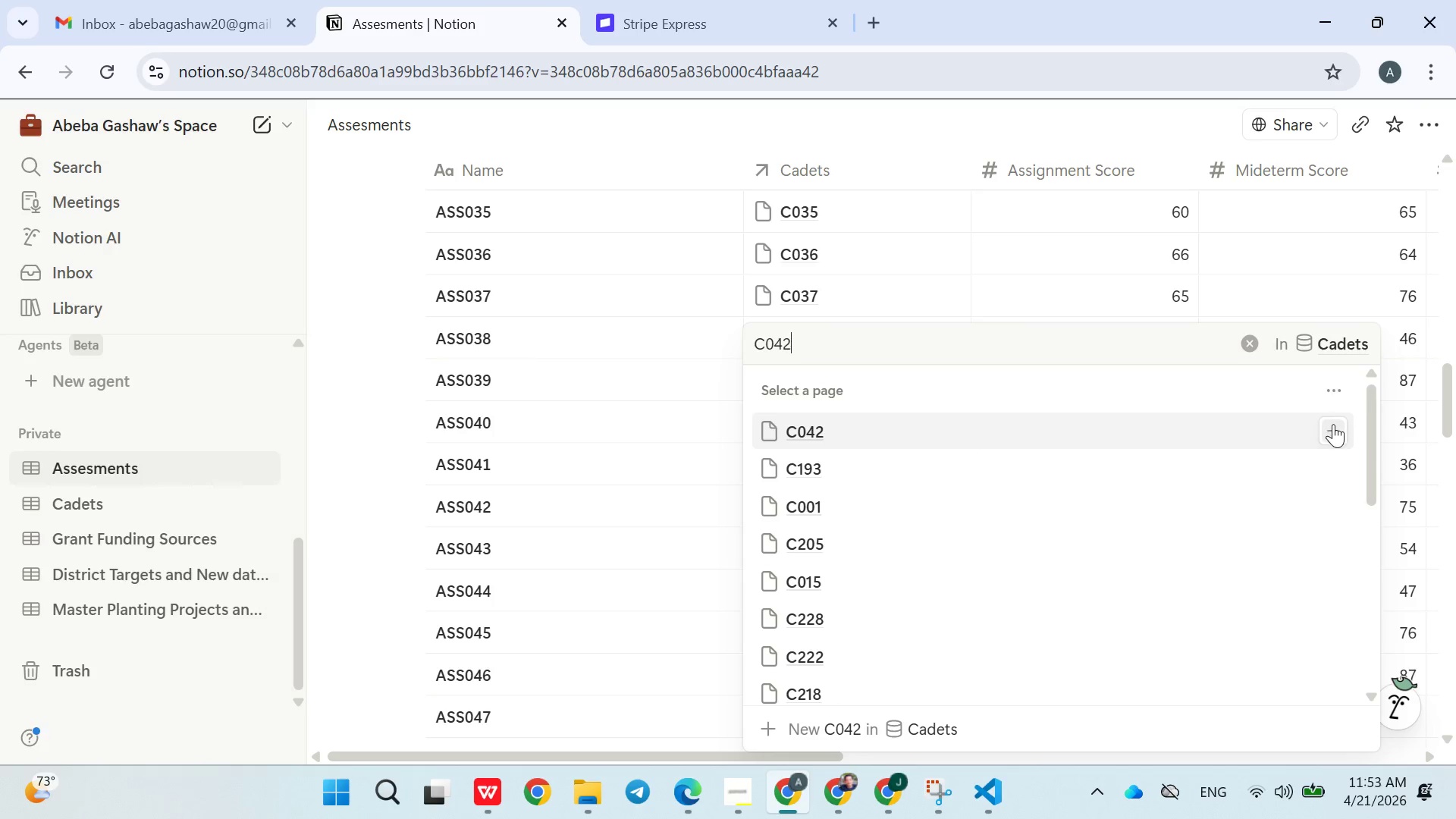 
double_click([635, 483])
 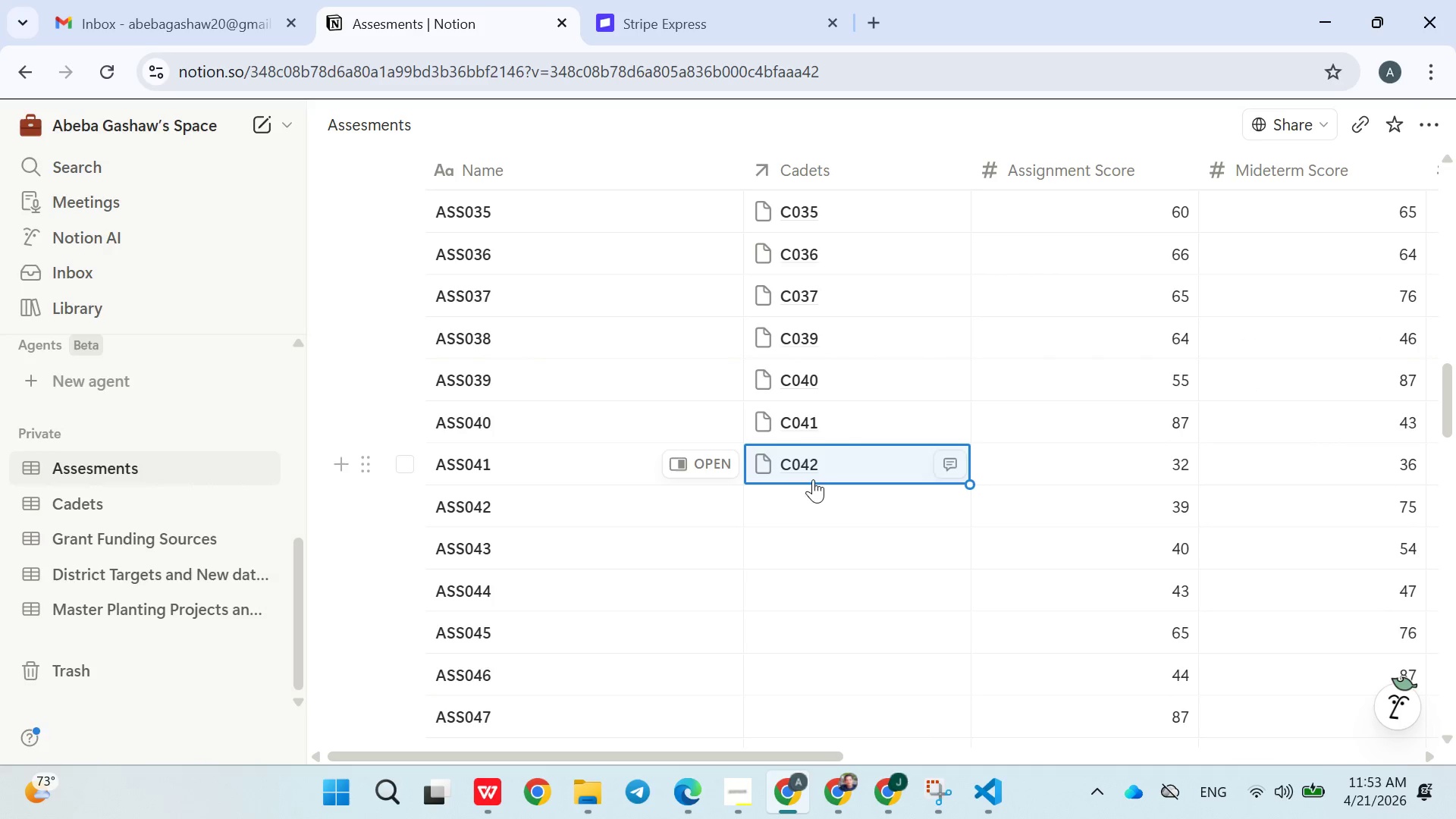 
left_click([816, 496])
 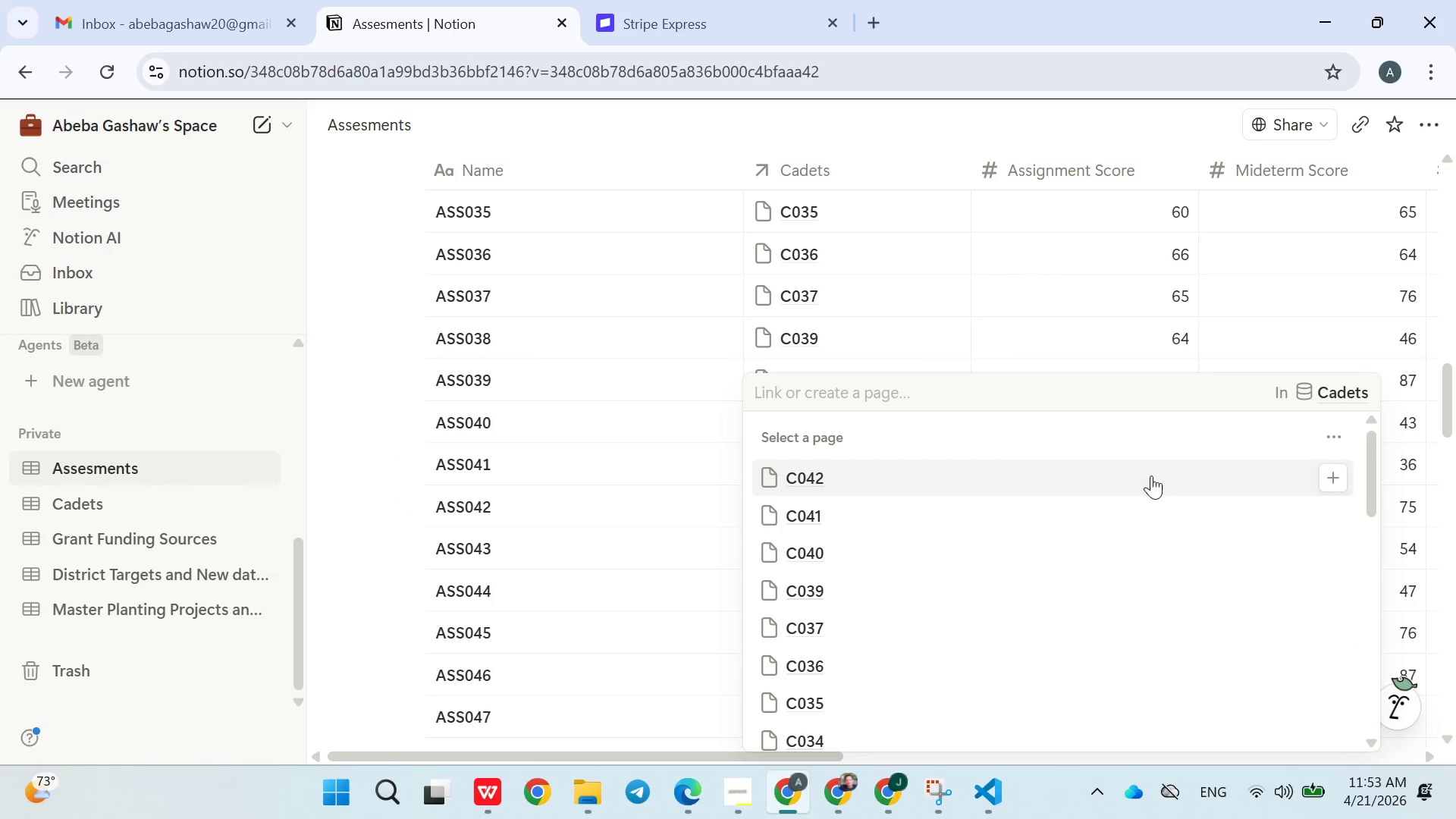 
type(C043)
 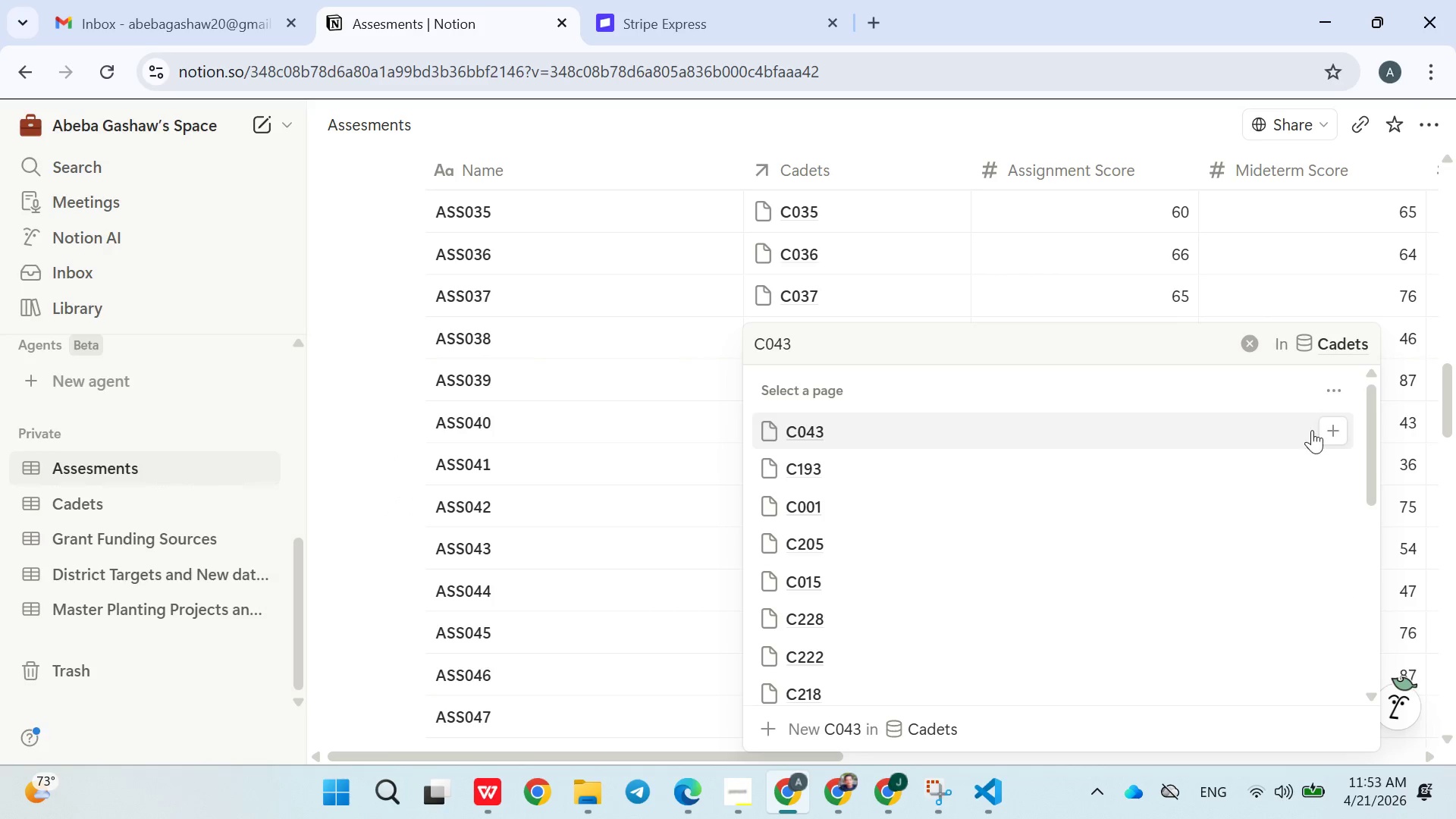 
left_click([1341, 431])
 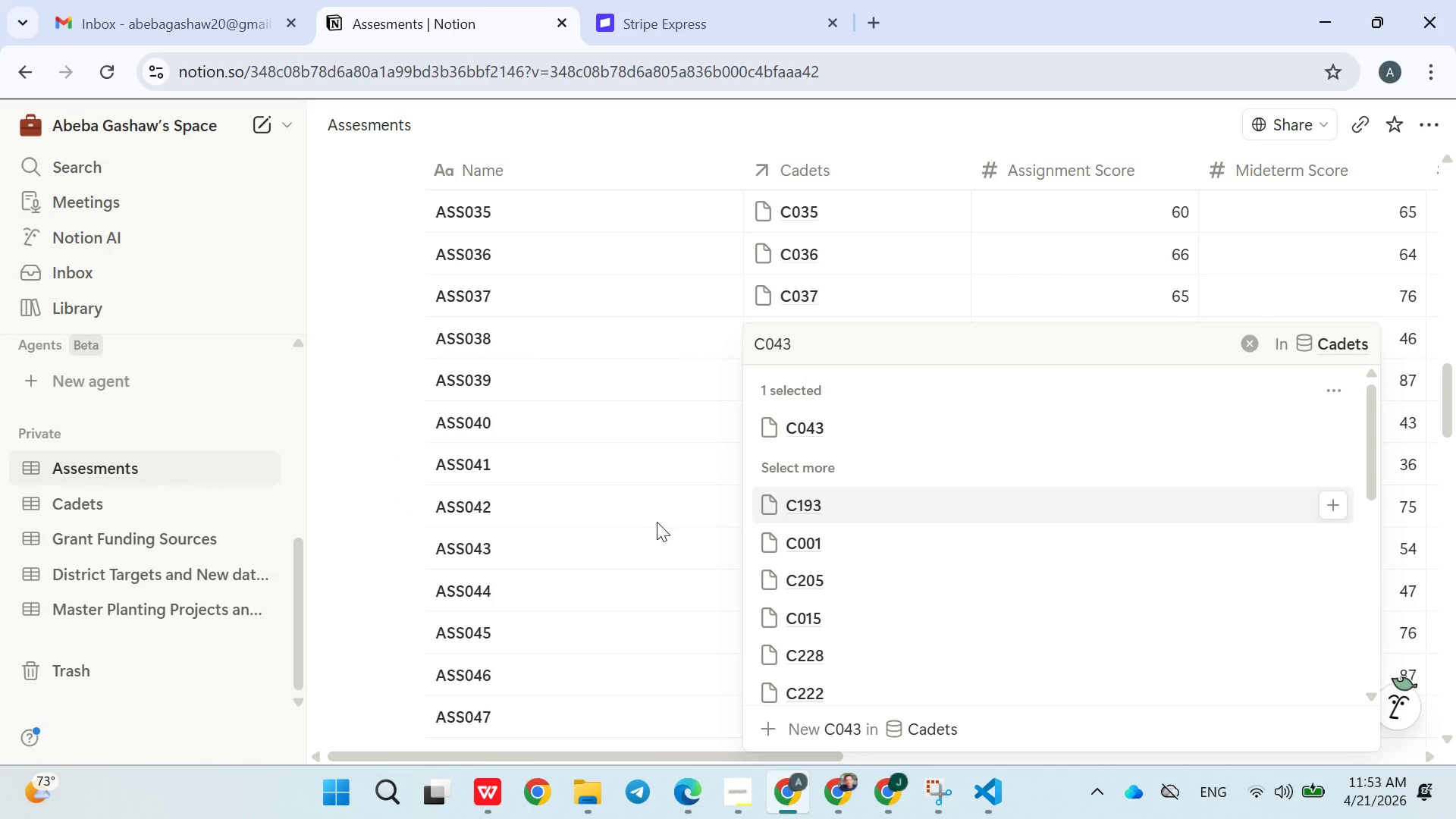 
left_click([639, 522])
 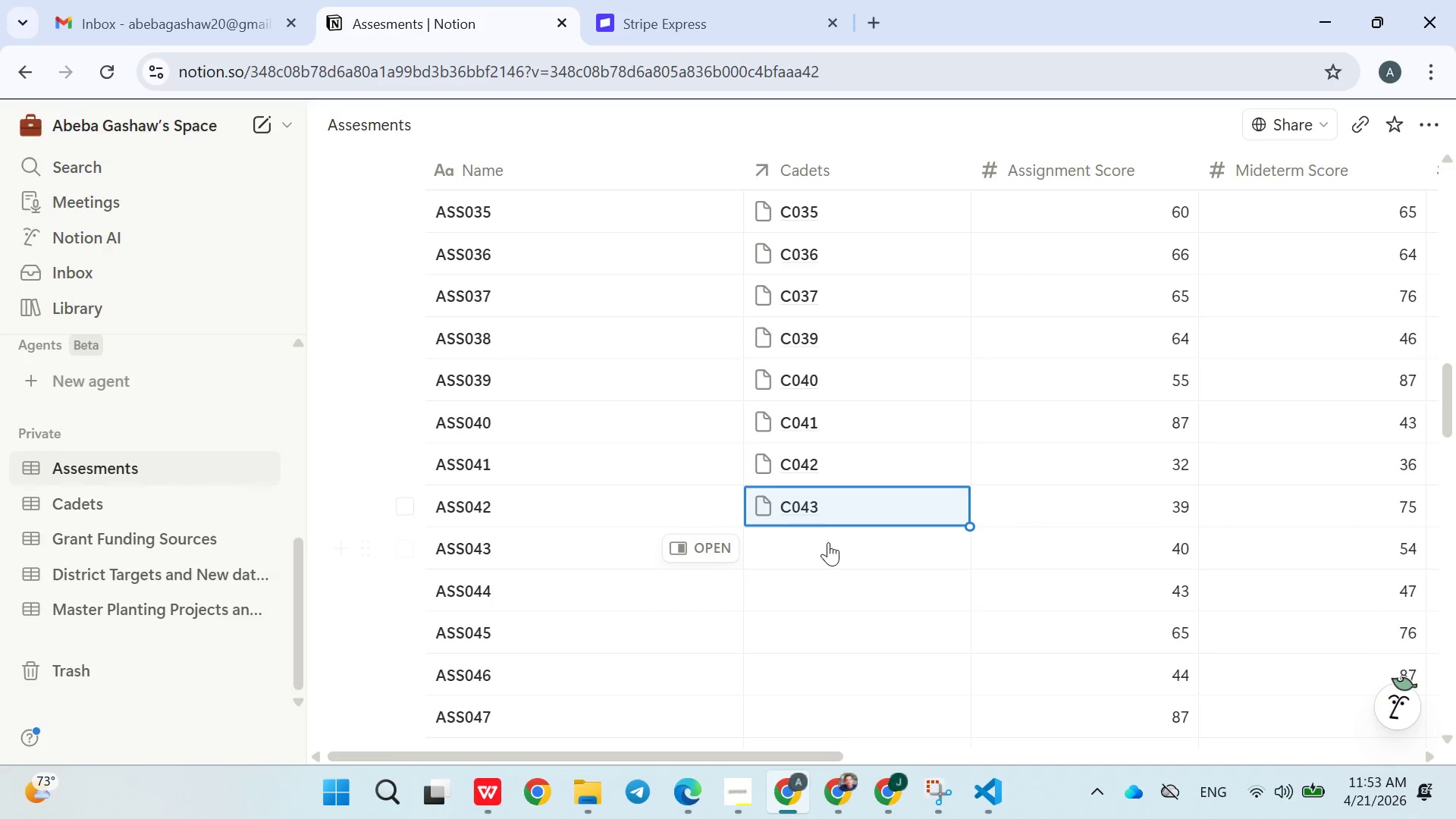 
left_click([828, 544])
 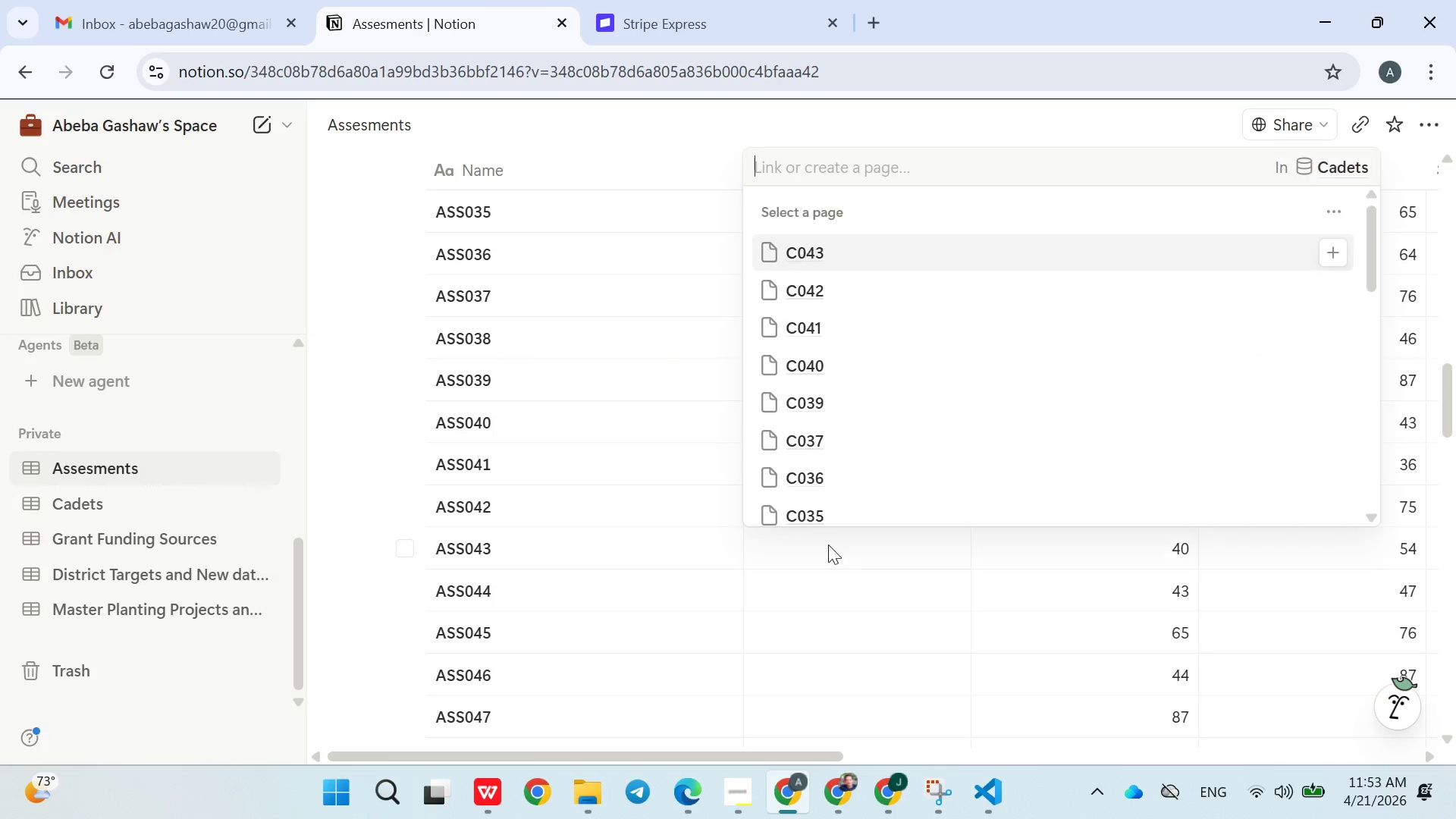 
type(C044)
 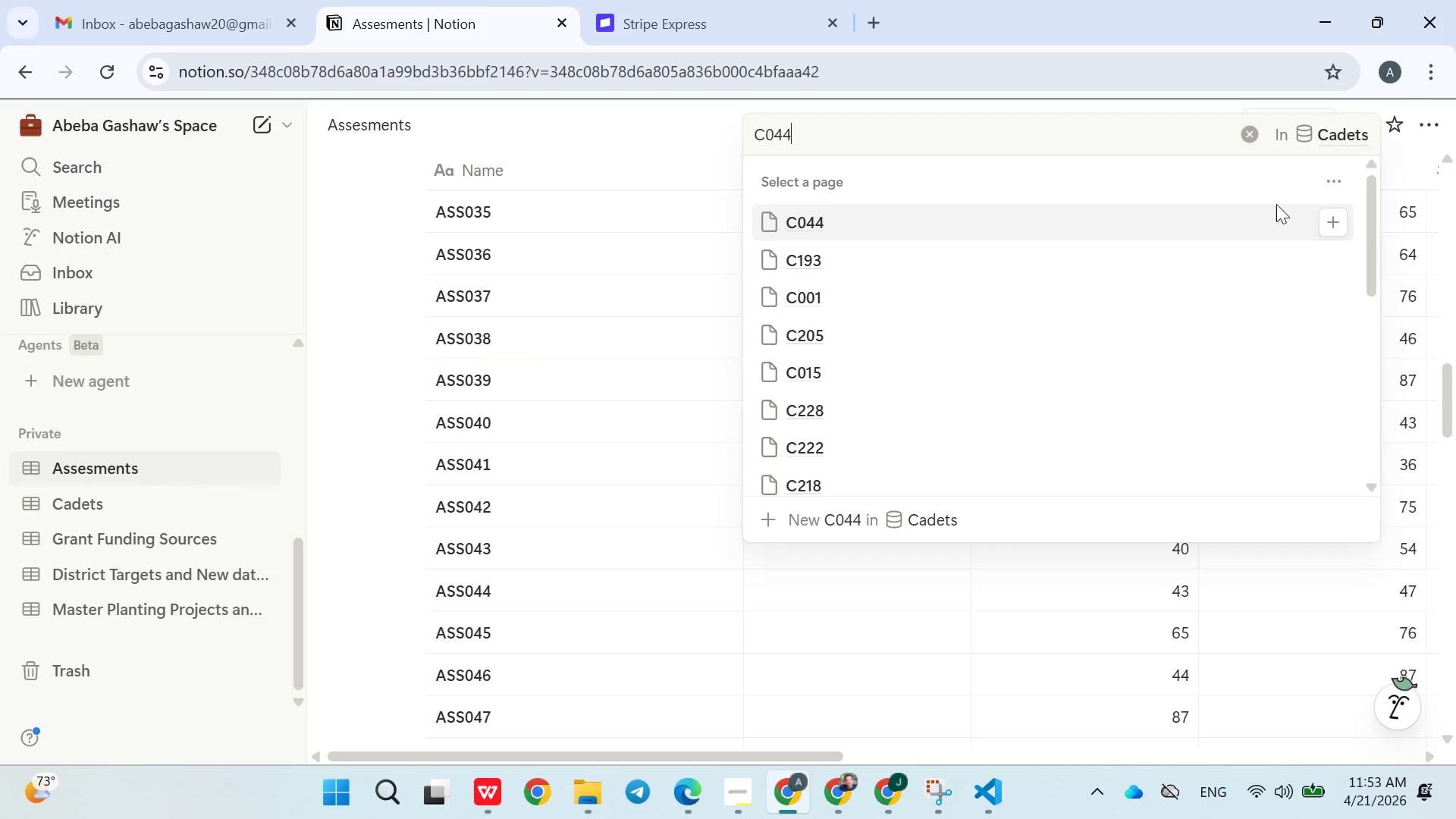 
left_click([1339, 223])
 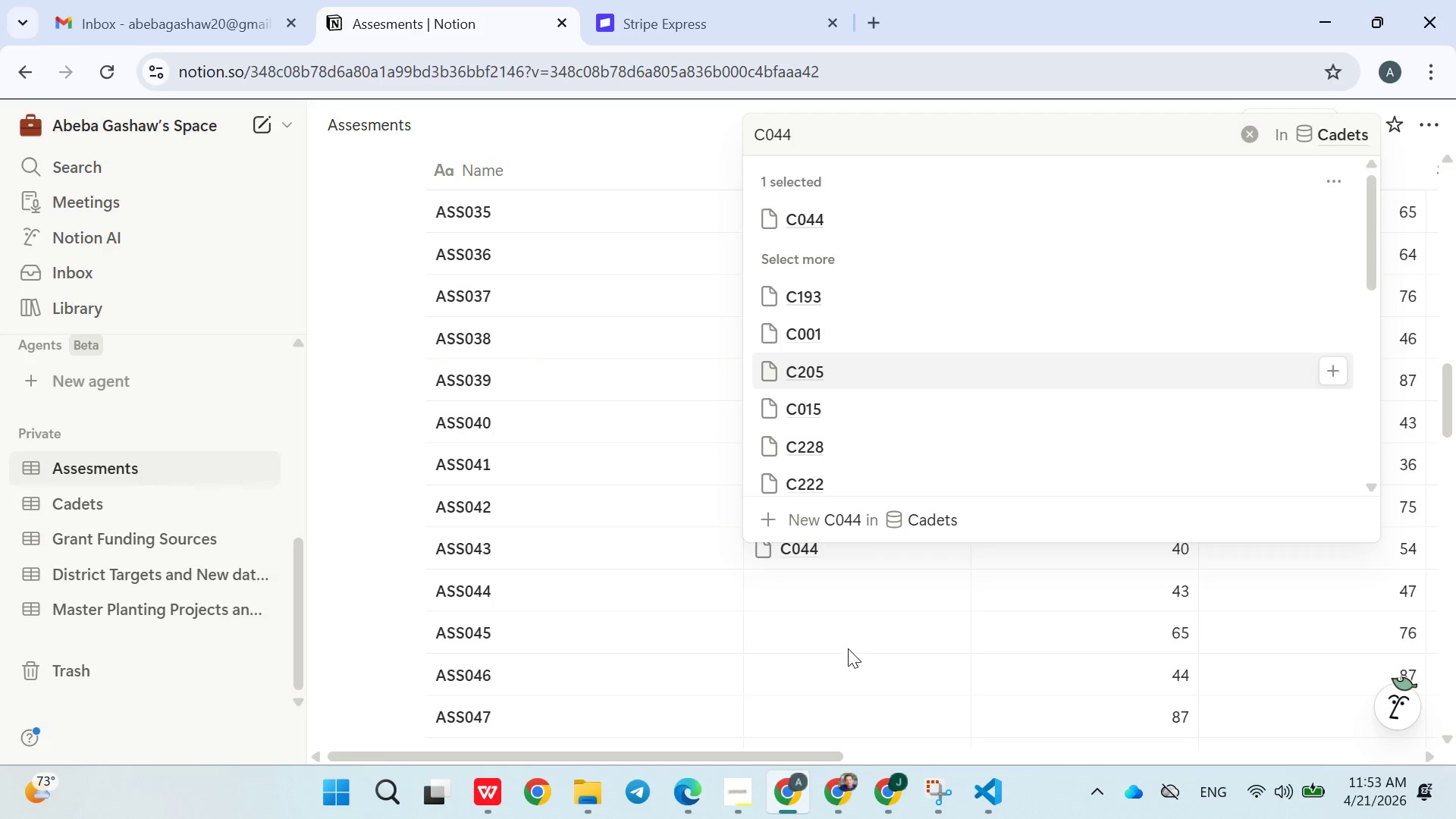 
left_click([846, 649])
 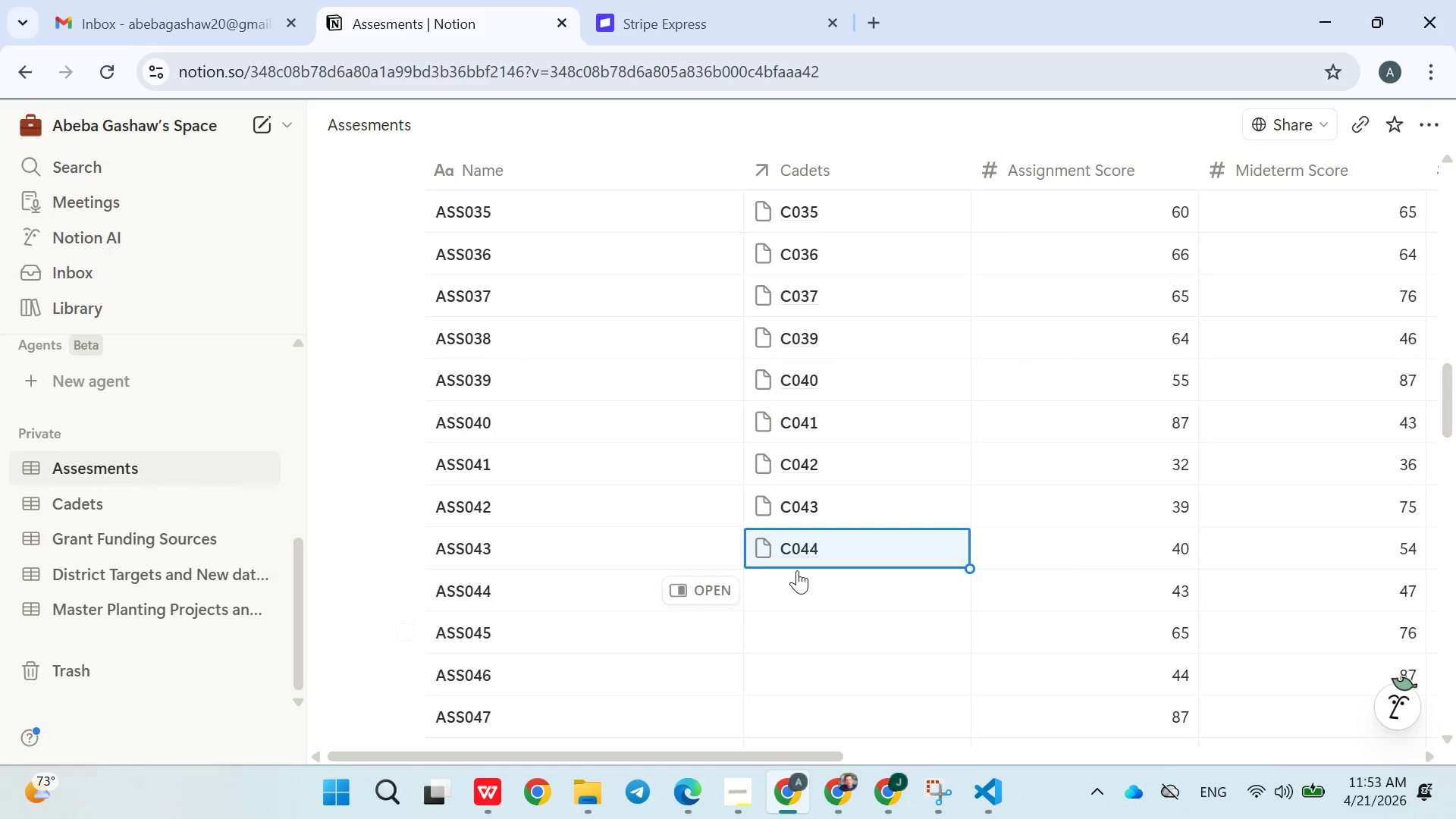 
left_click([797, 567])
 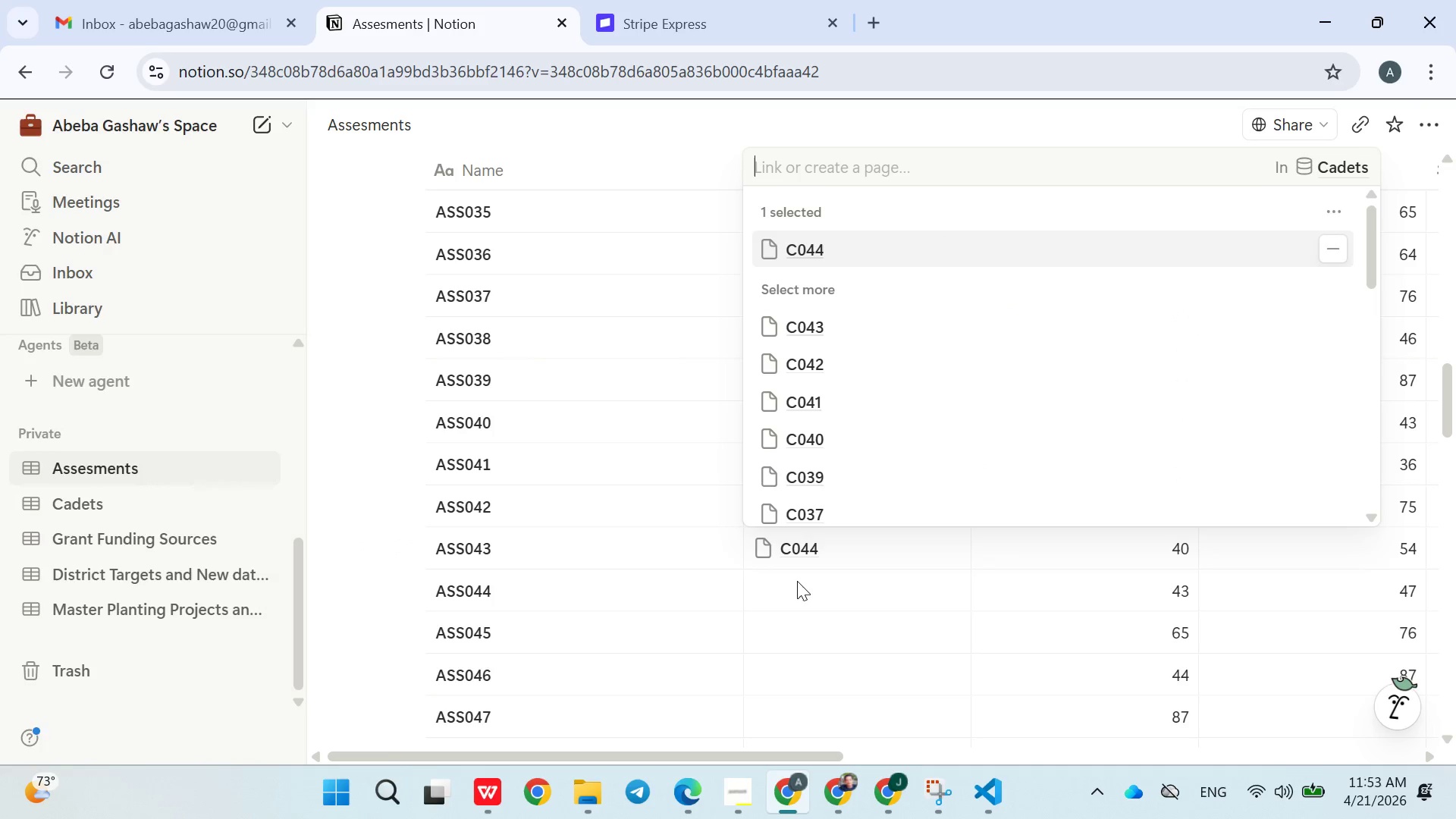 
left_click([797, 582])
 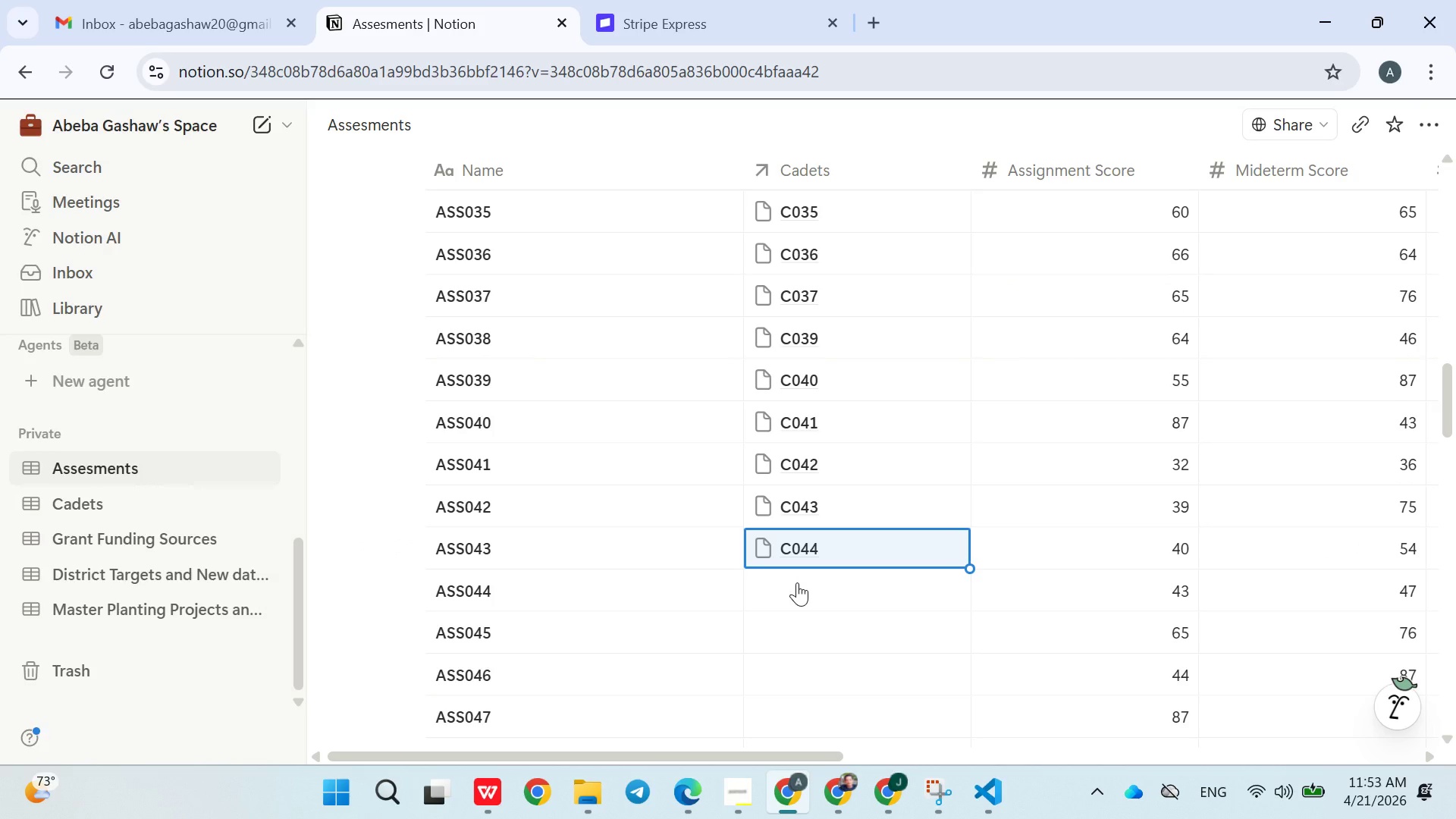 
left_click([797, 582])
 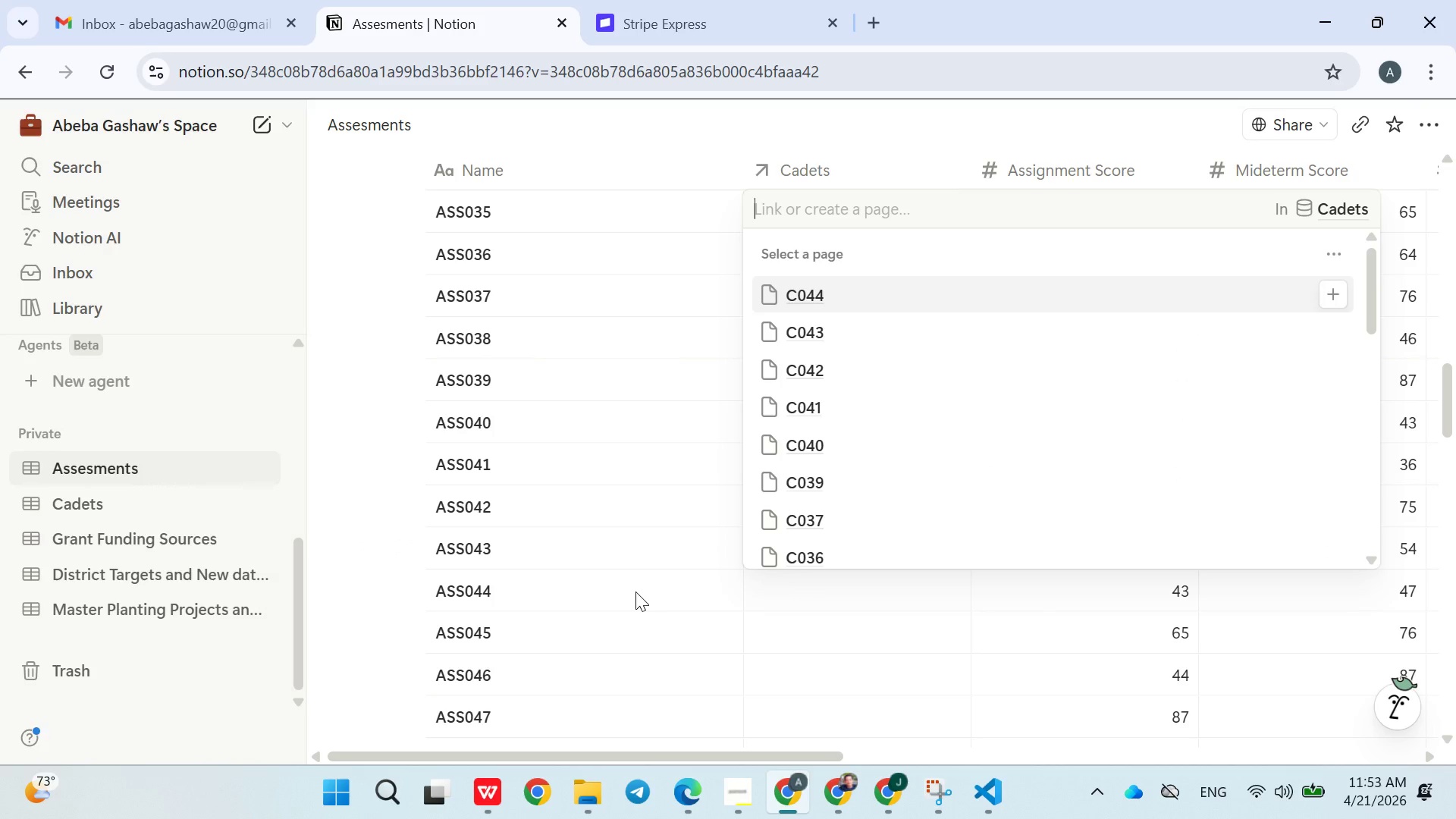 
left_click([780, 578])
 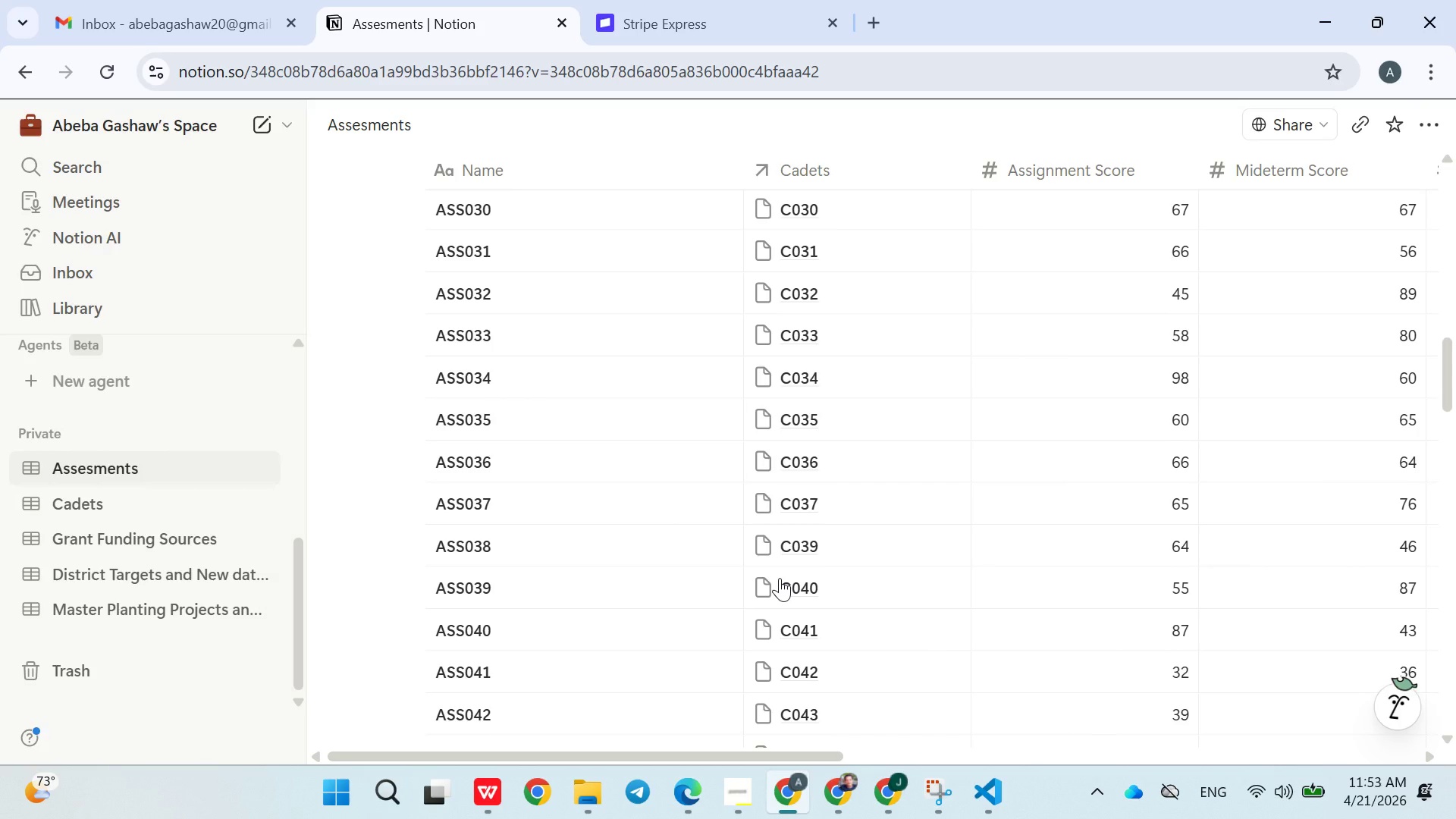 
wait(12.08)
 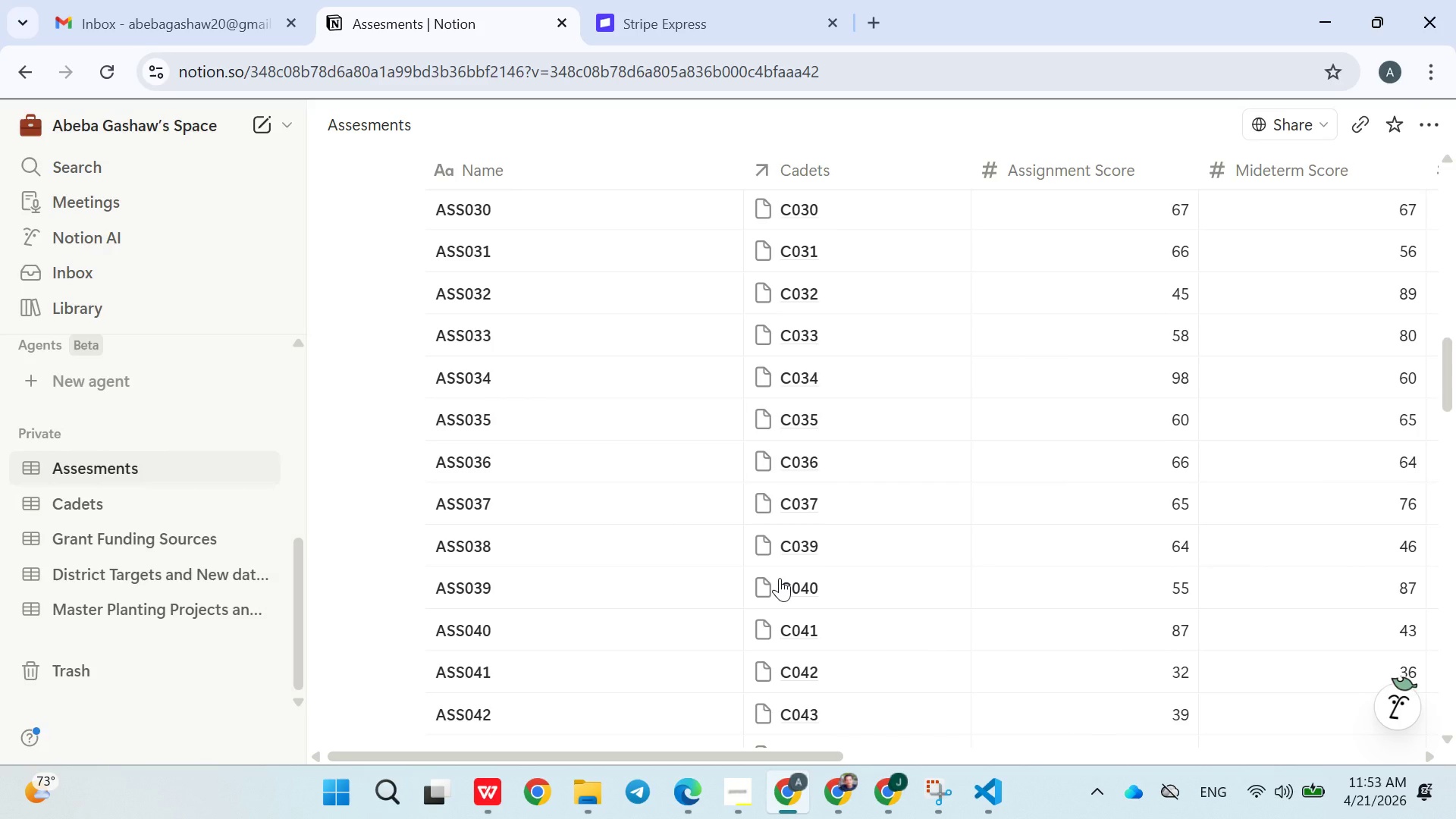 
left_click([817, 422])
 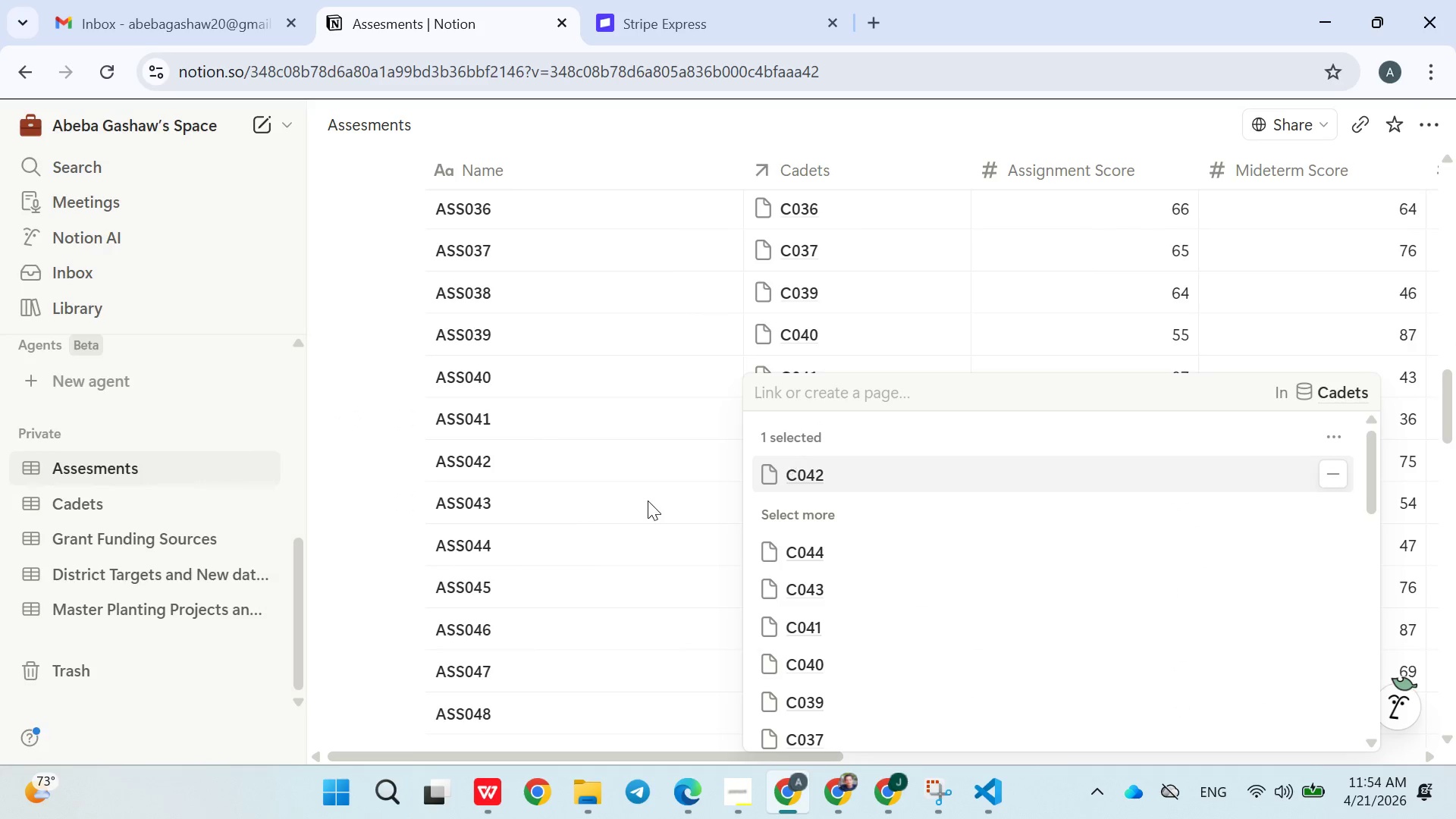 
left_click([645, 500])
 